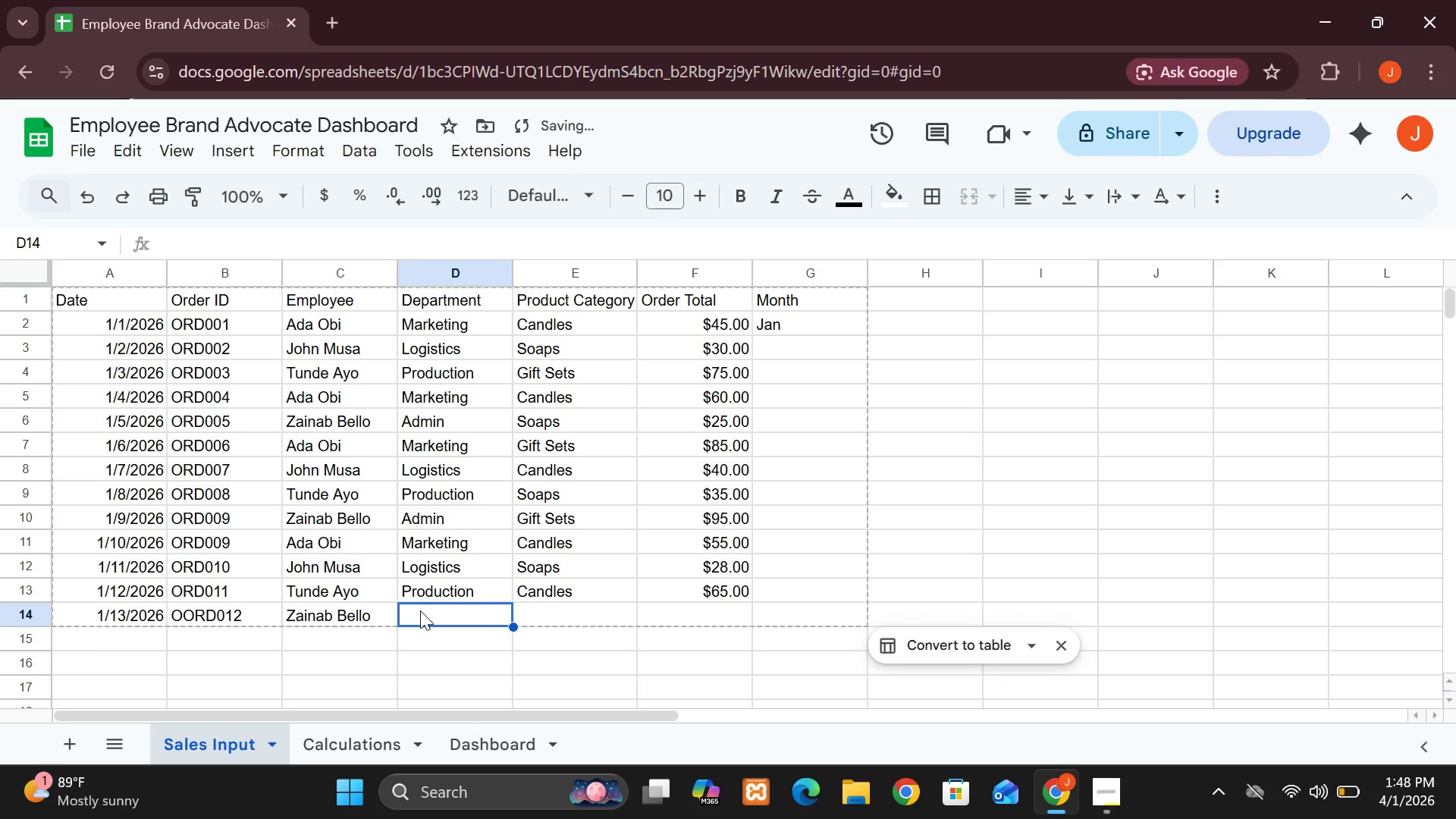 
key(Shift+A)
 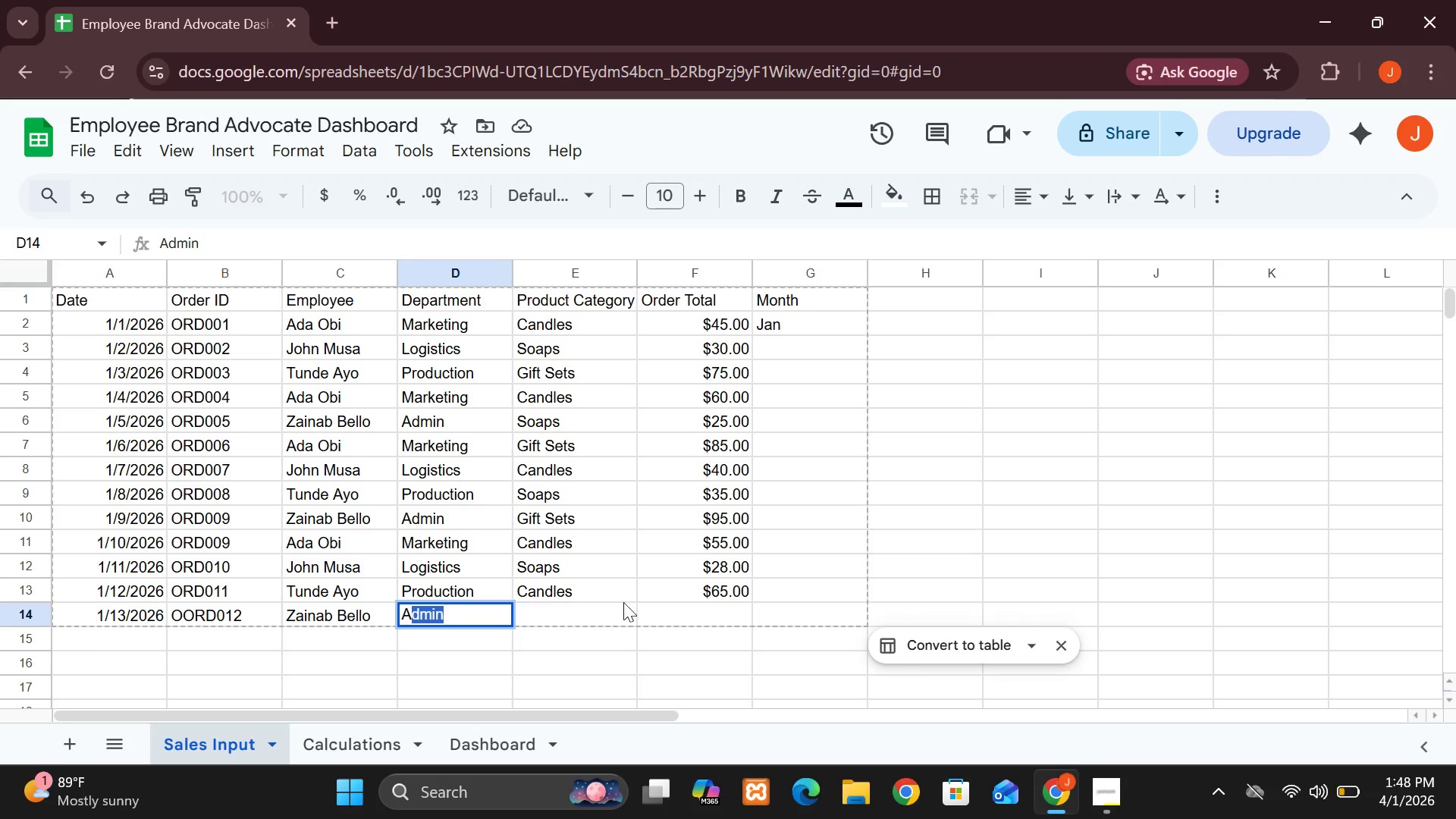 
wait(7.48)
 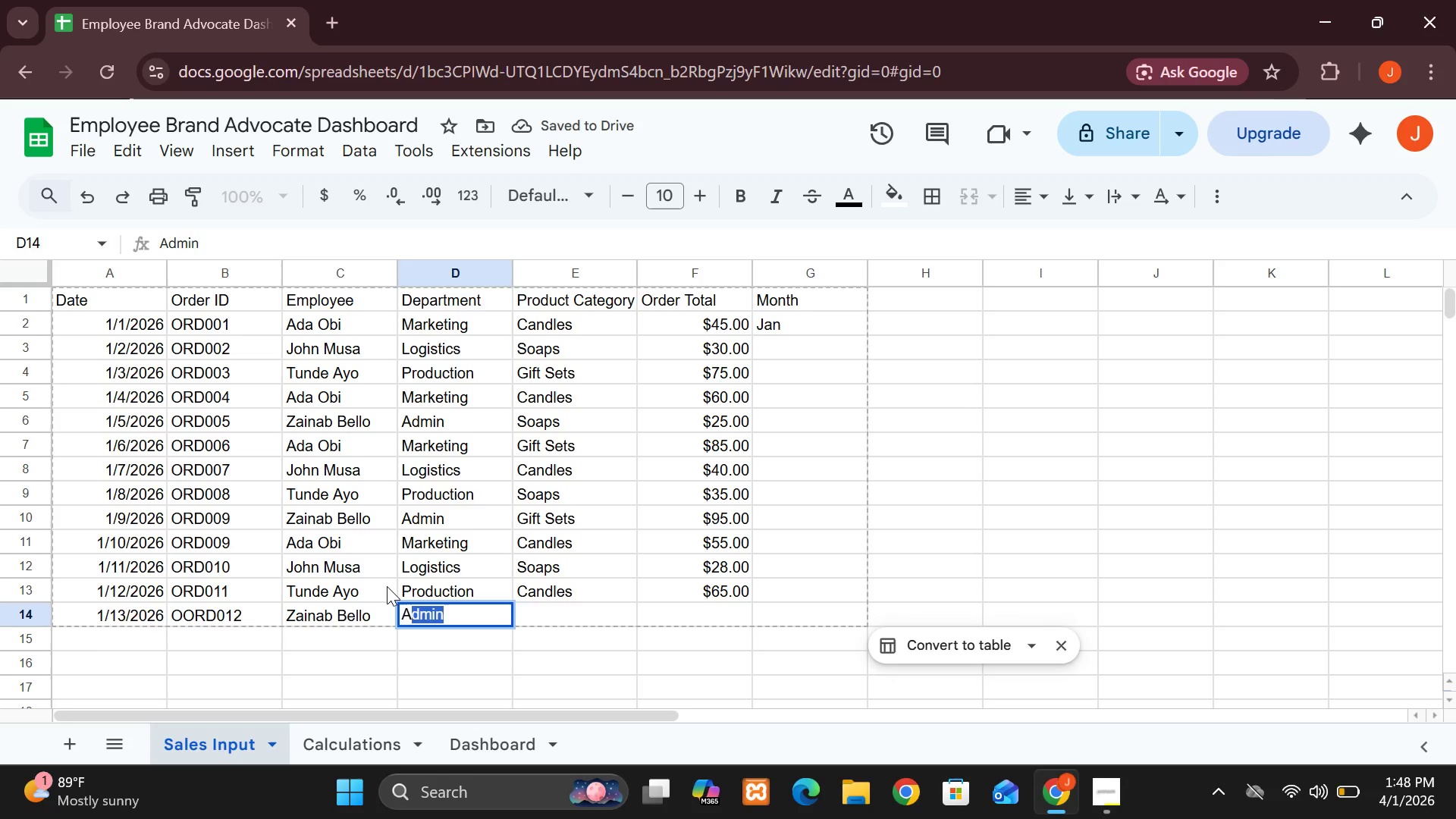 
left_click([588, 619])
 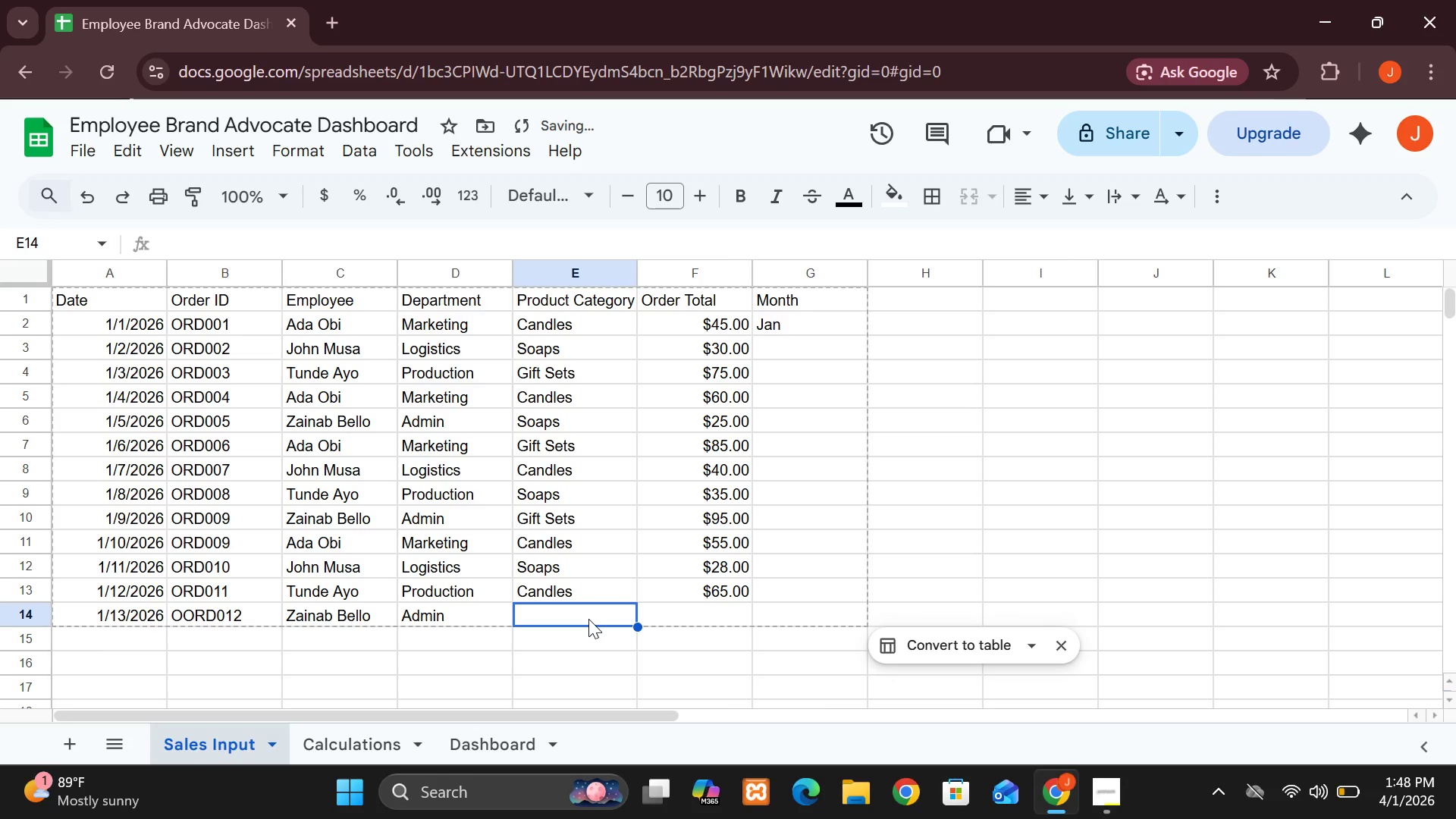 
type(Soap)
 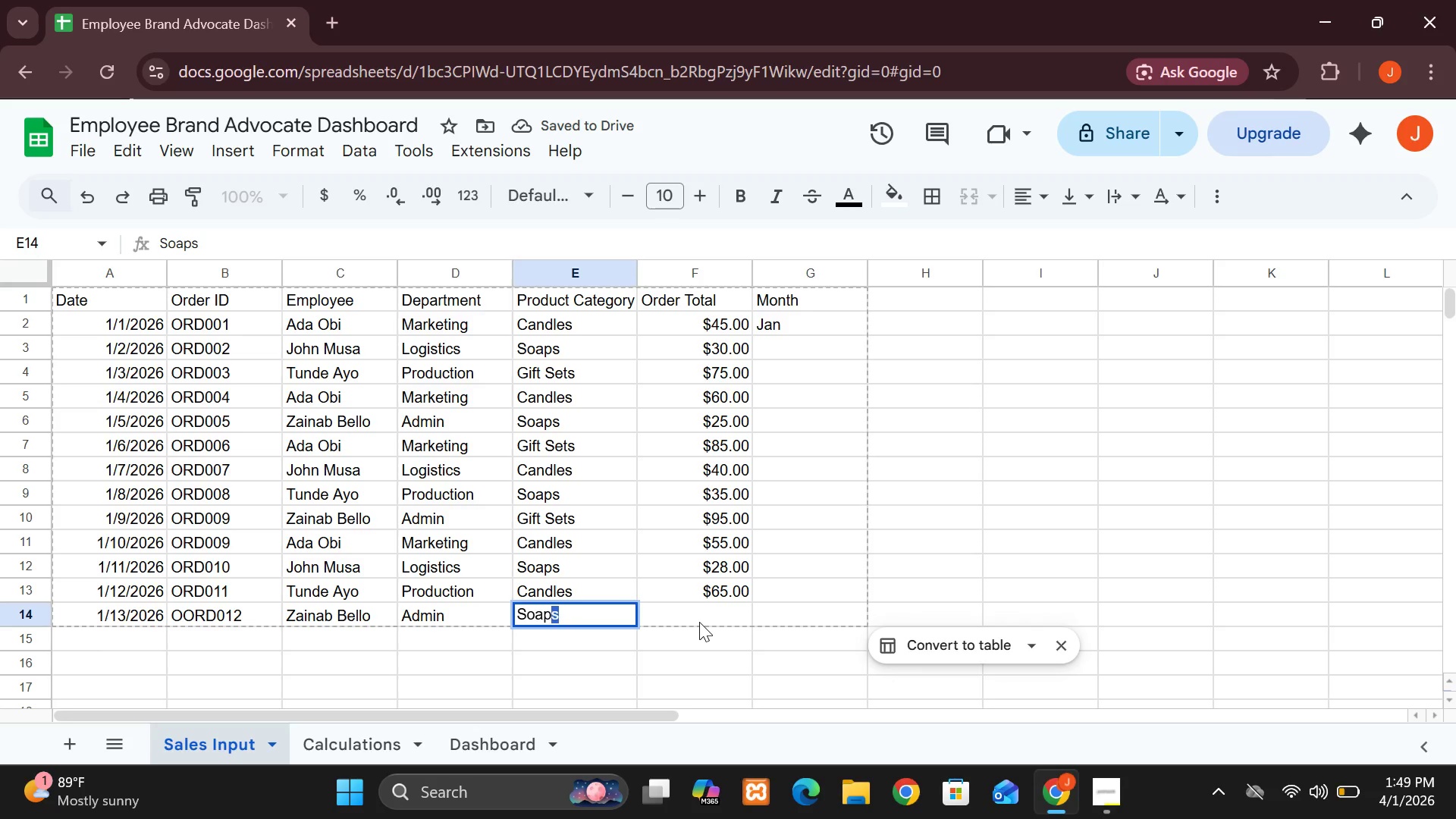 
left_click([699, 622])
 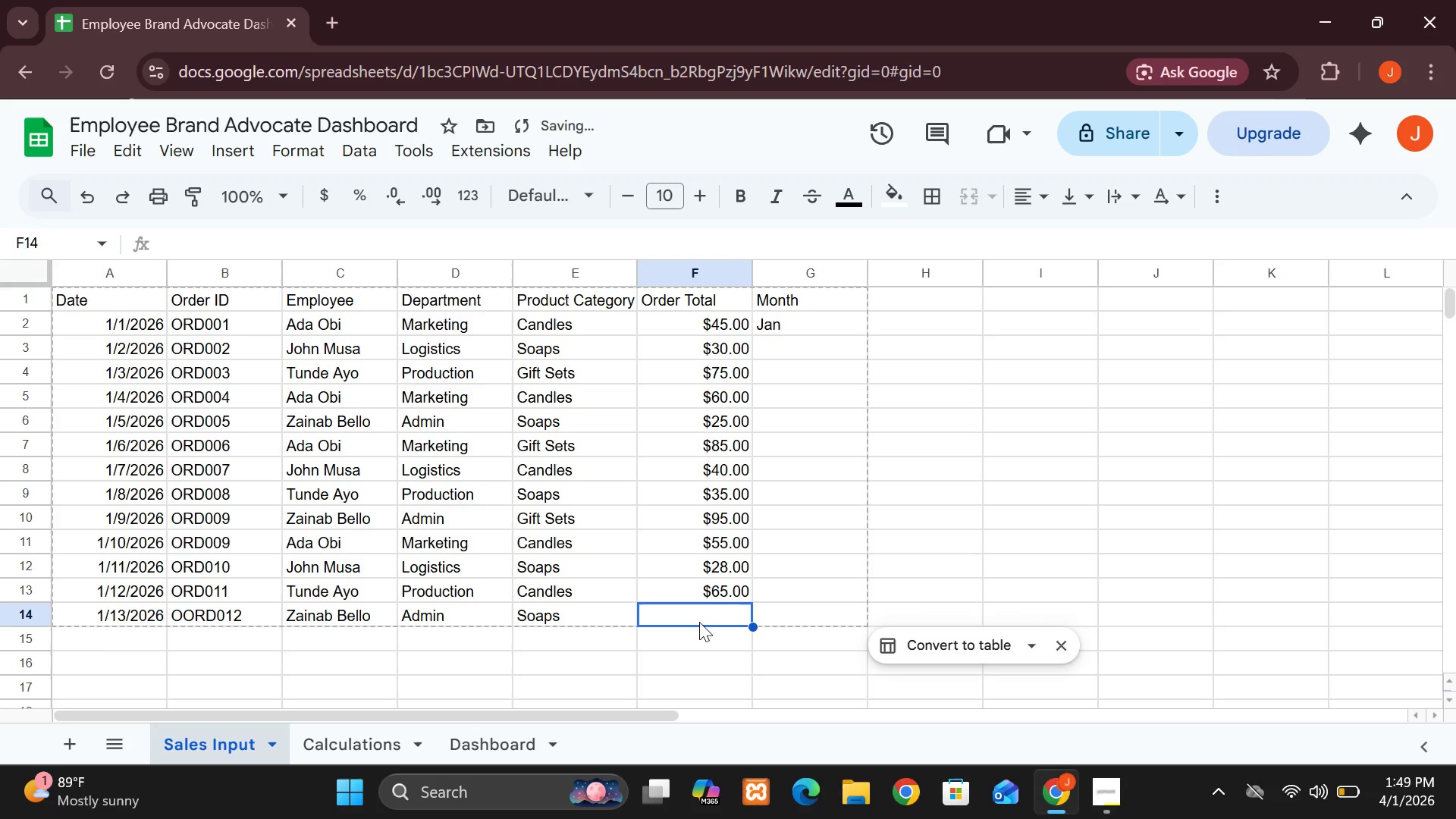 
type(22)
 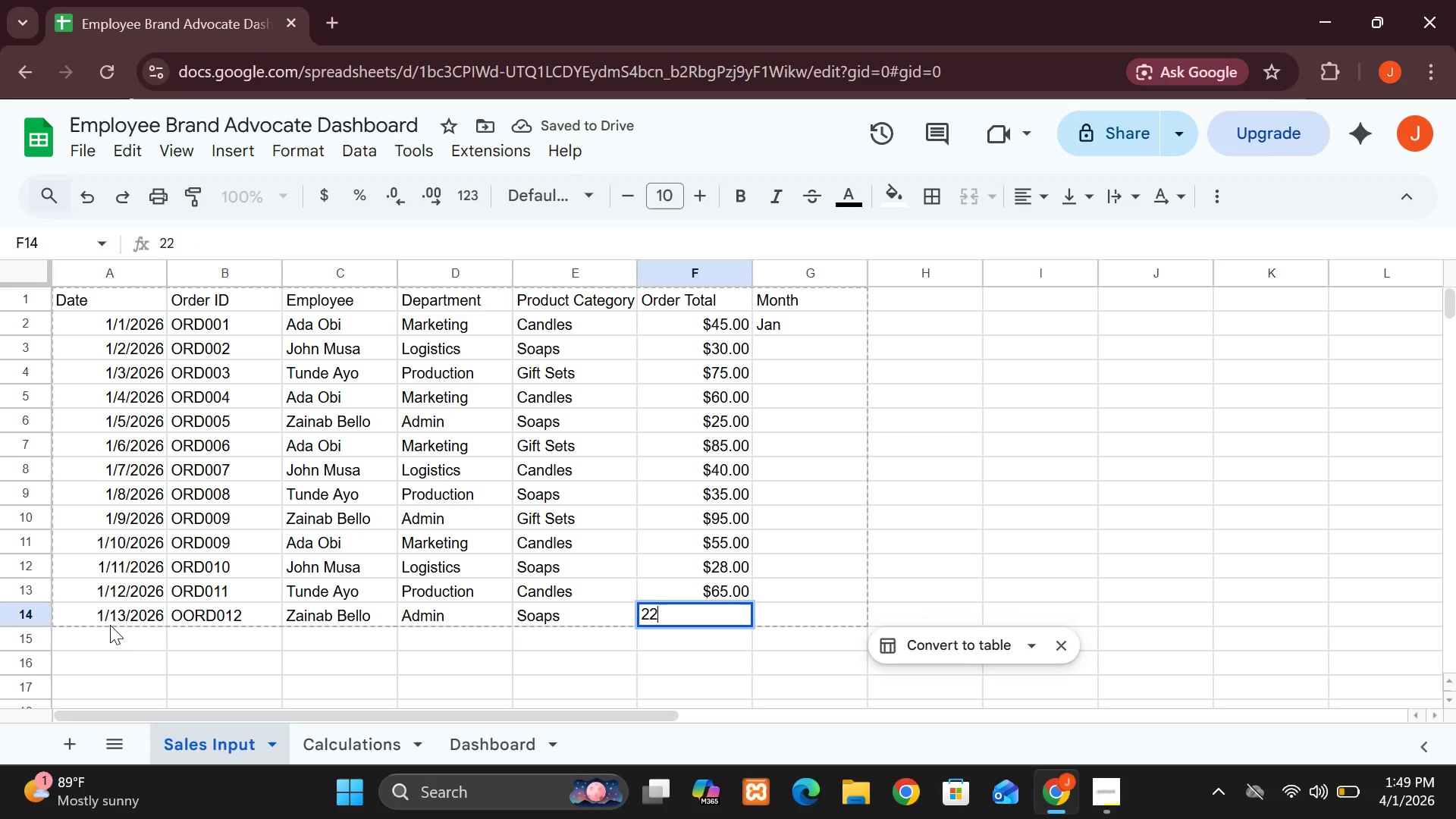 
left_click([108, 642])
 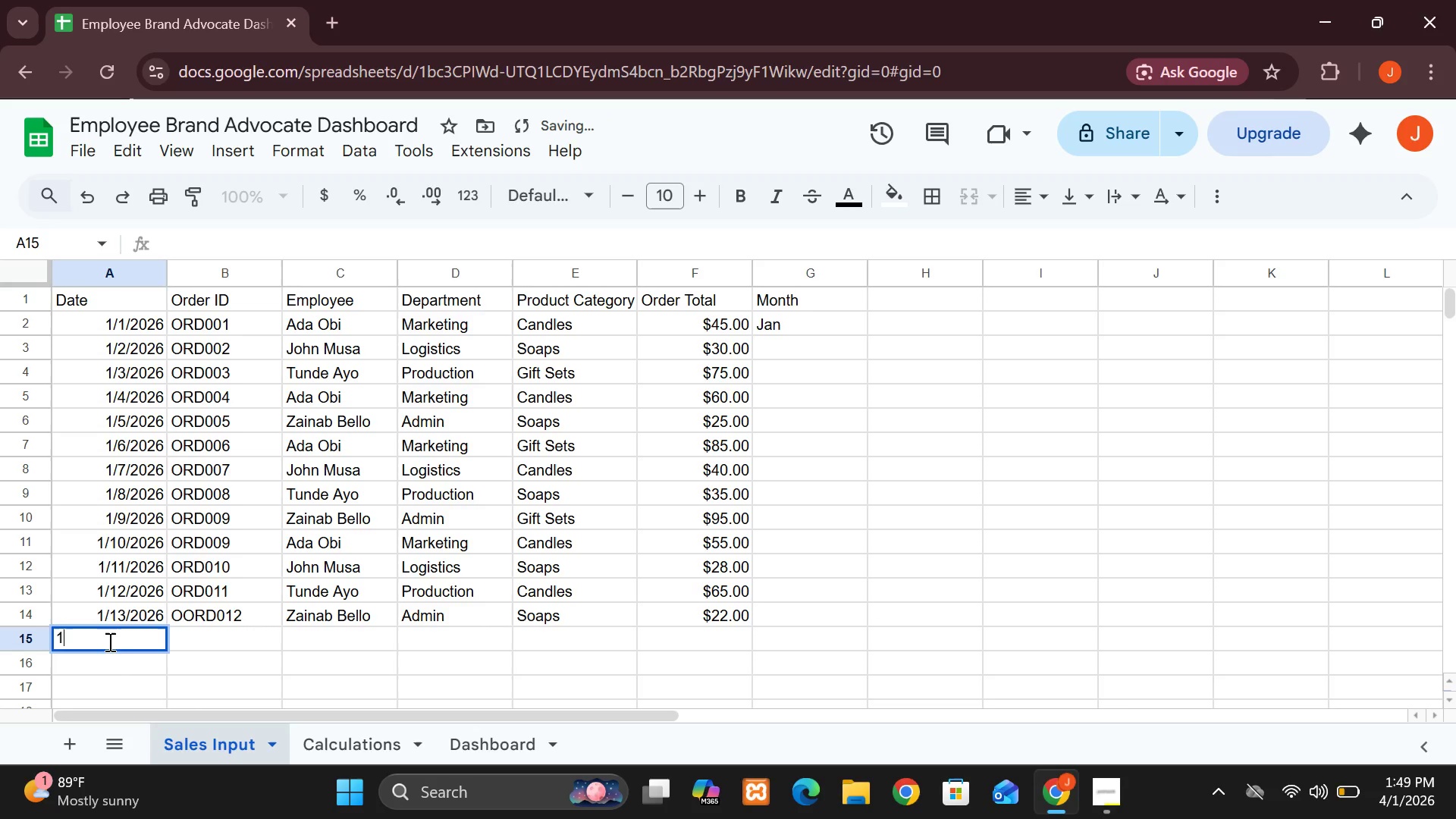 
key(1)
 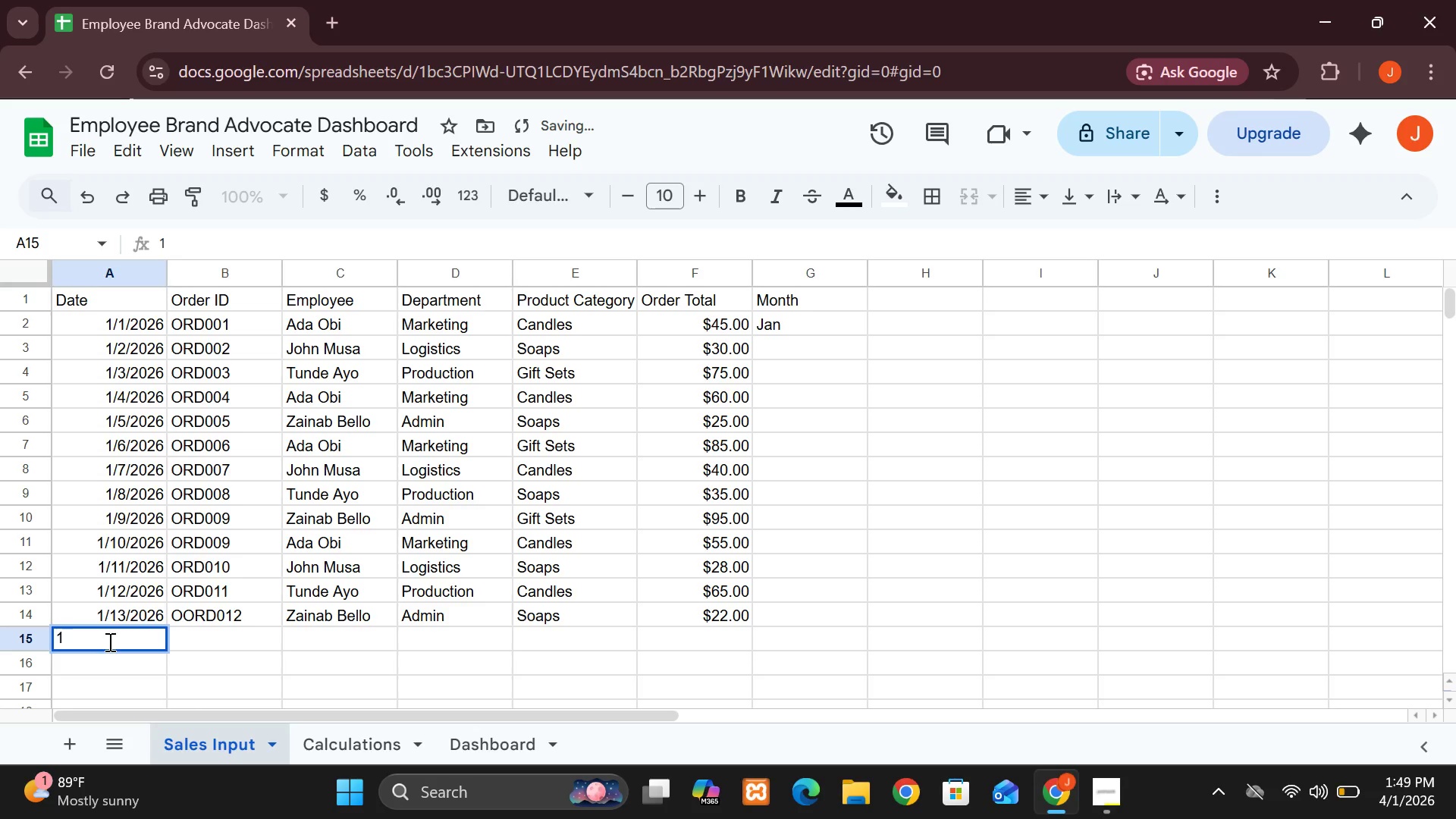 
key(Slash)
 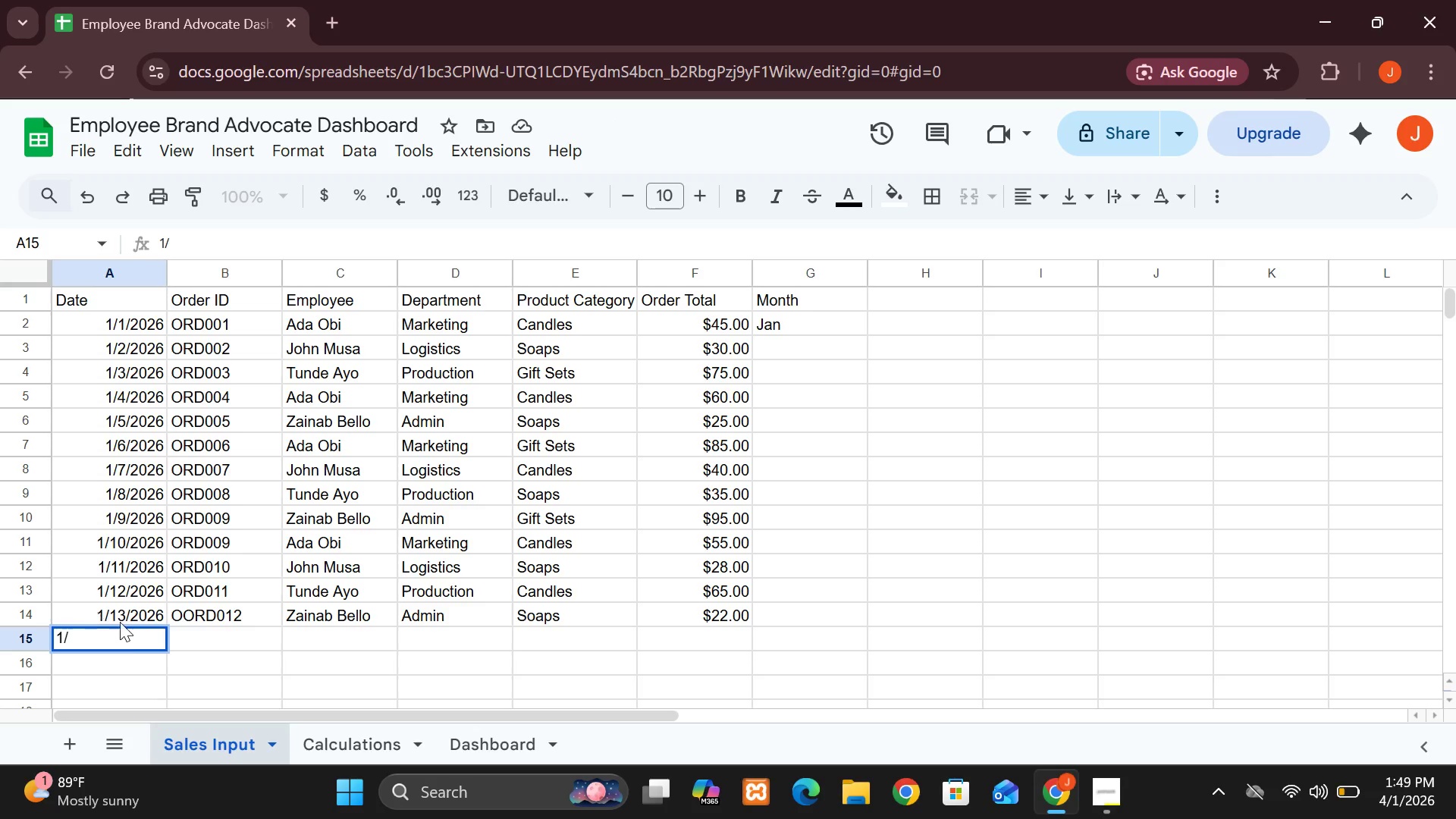 
wait(6.3)
 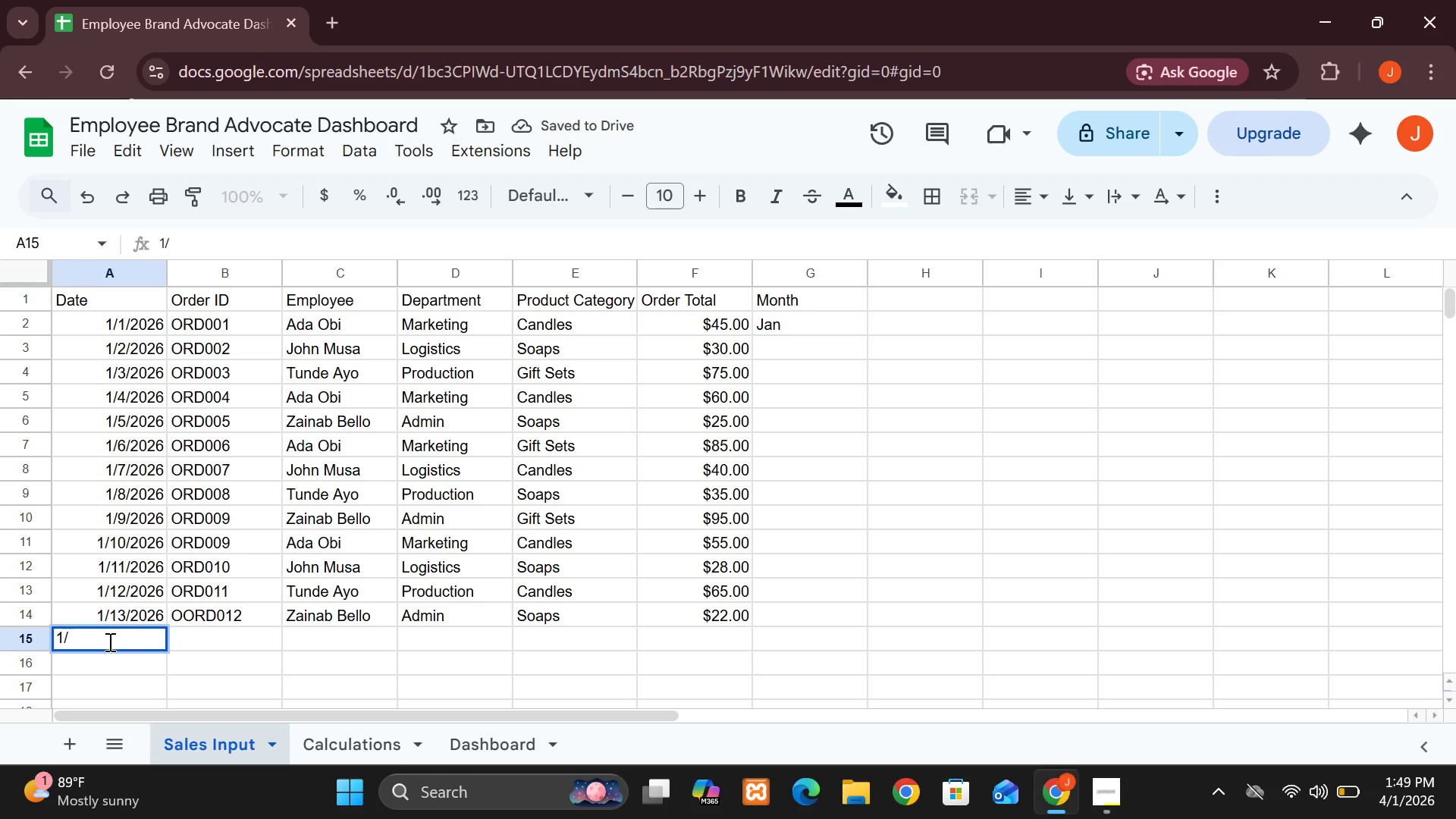 
type(14/)
 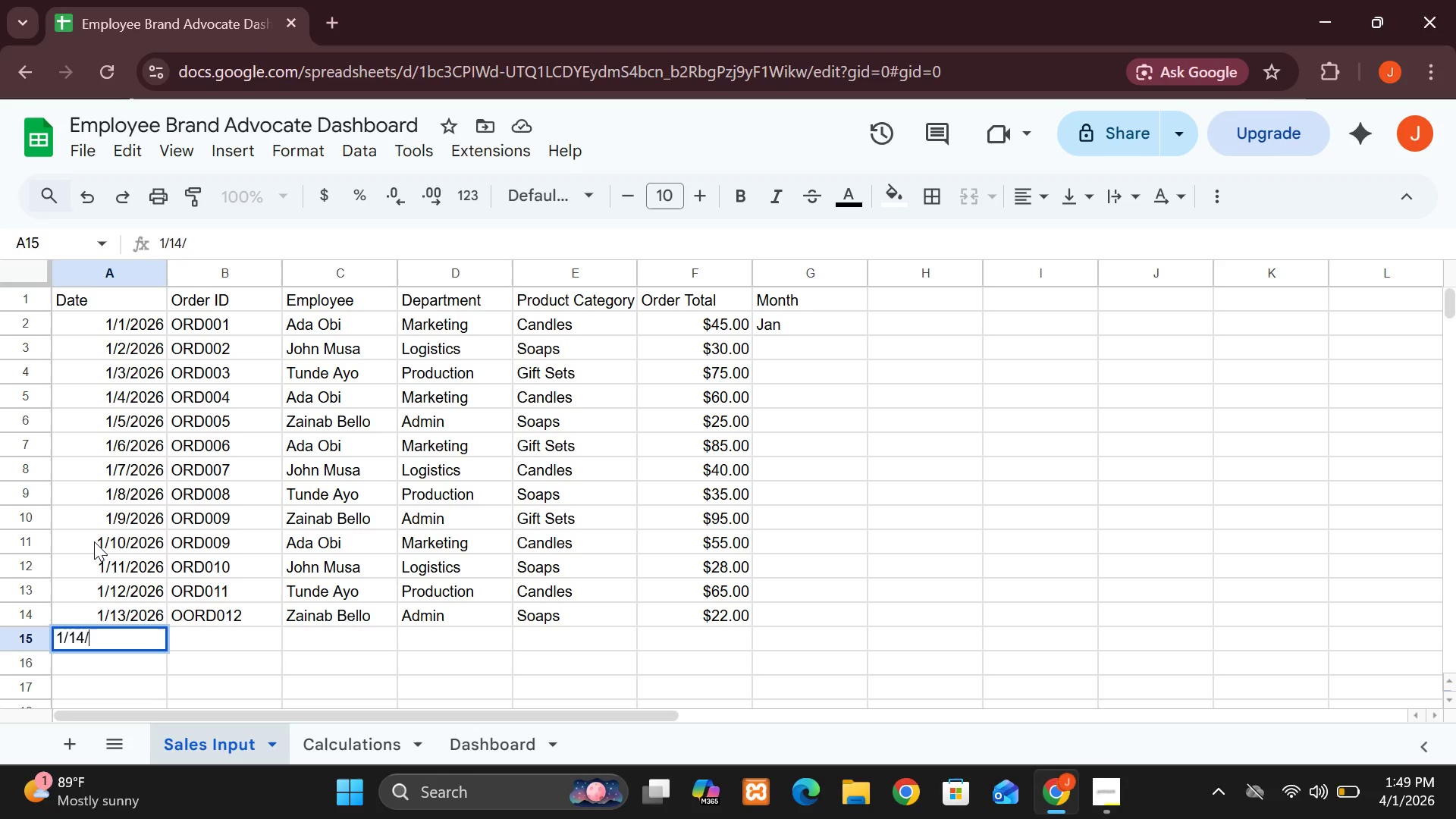 
wait(7.2)
 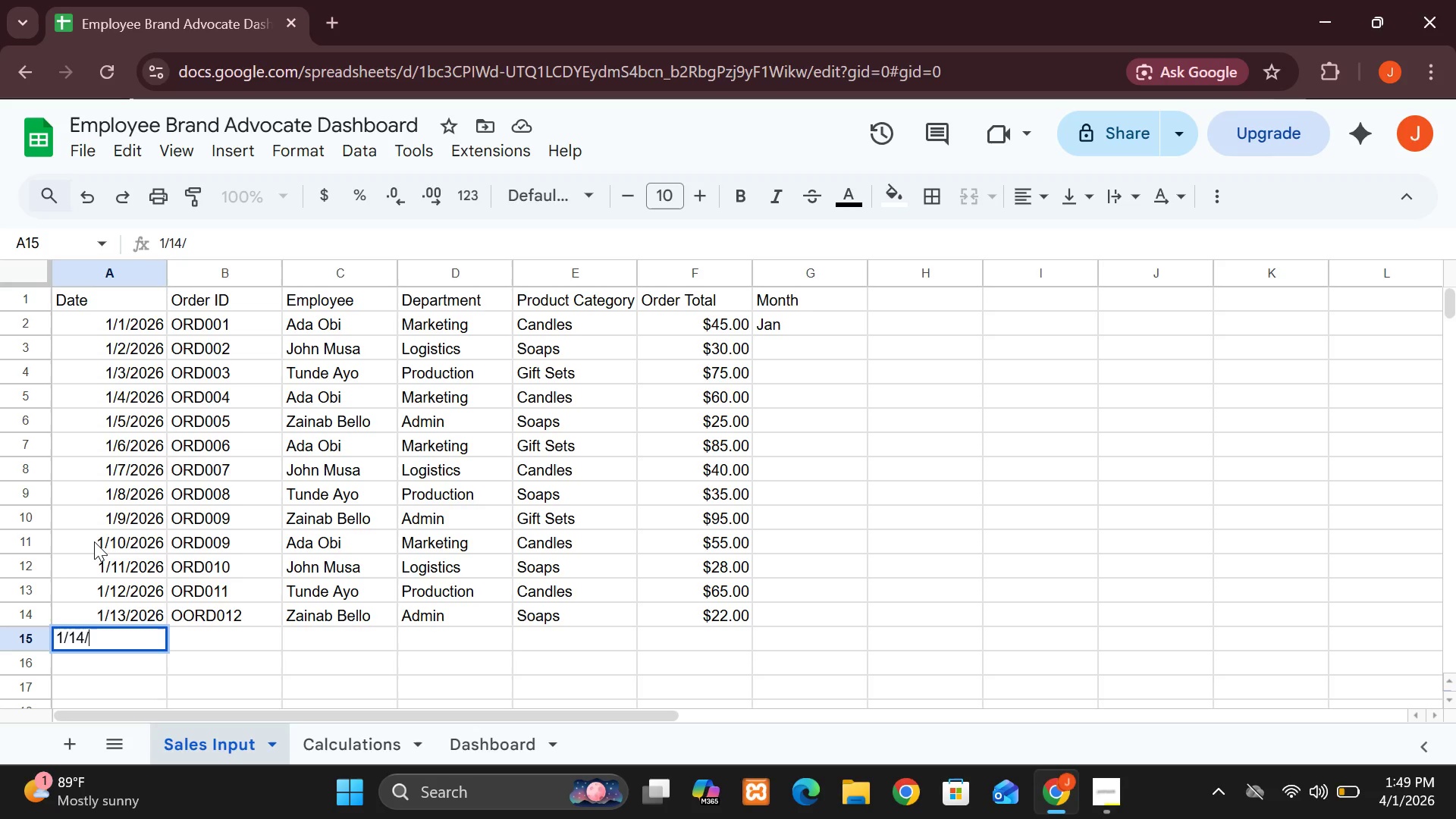 
type(2026)
 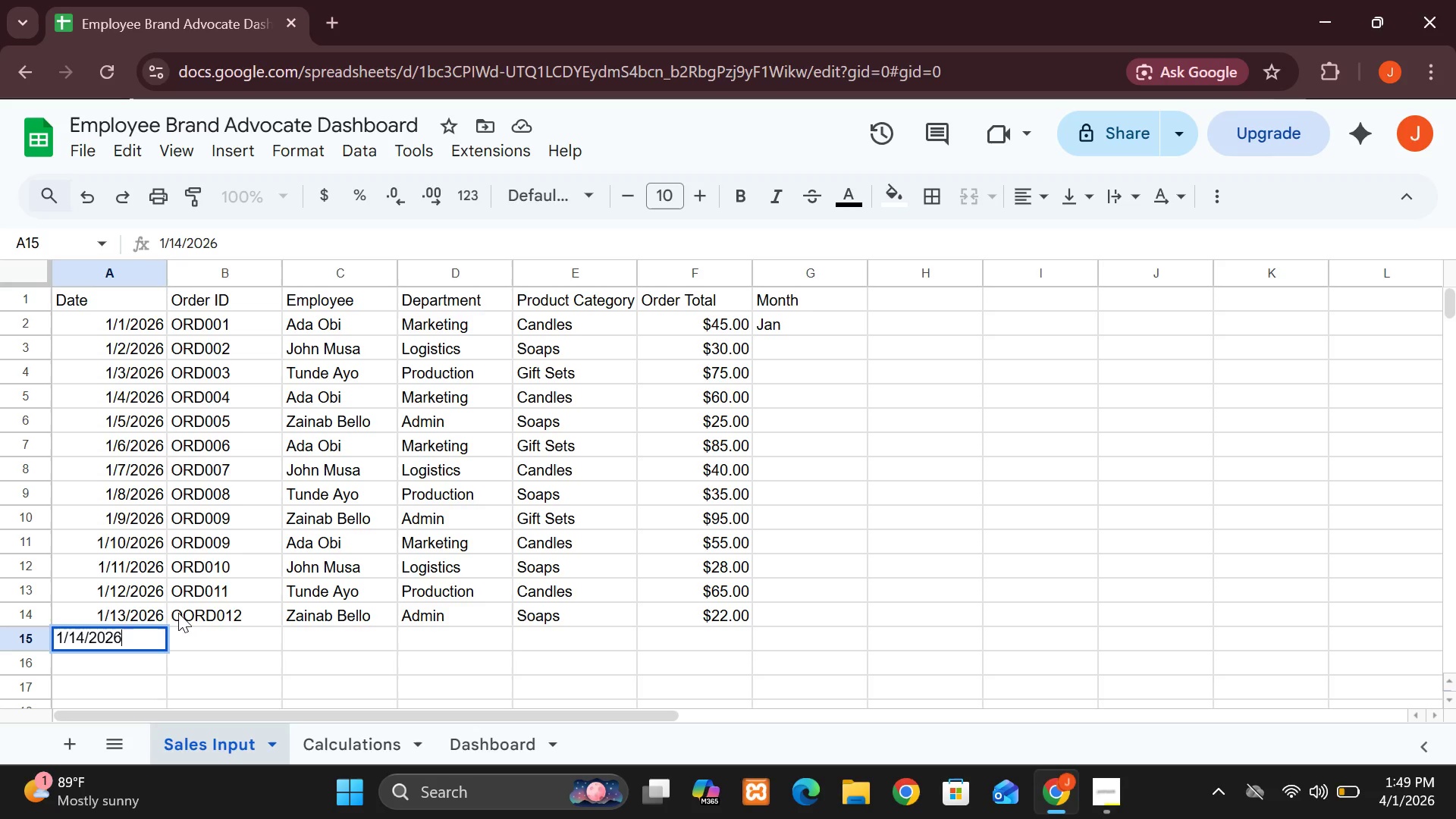 
wait(5.95)
 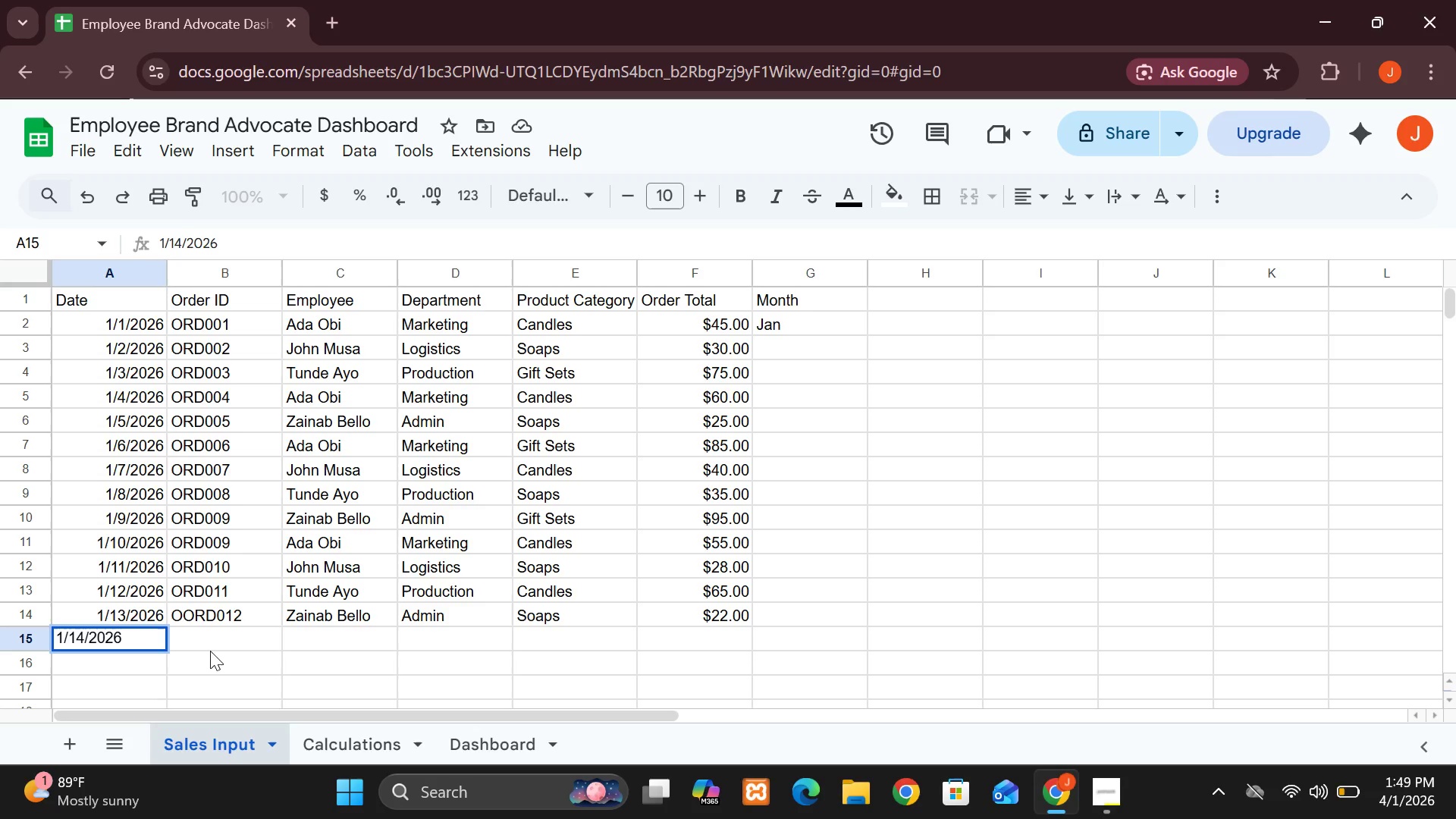 
left_click([192, 610])
 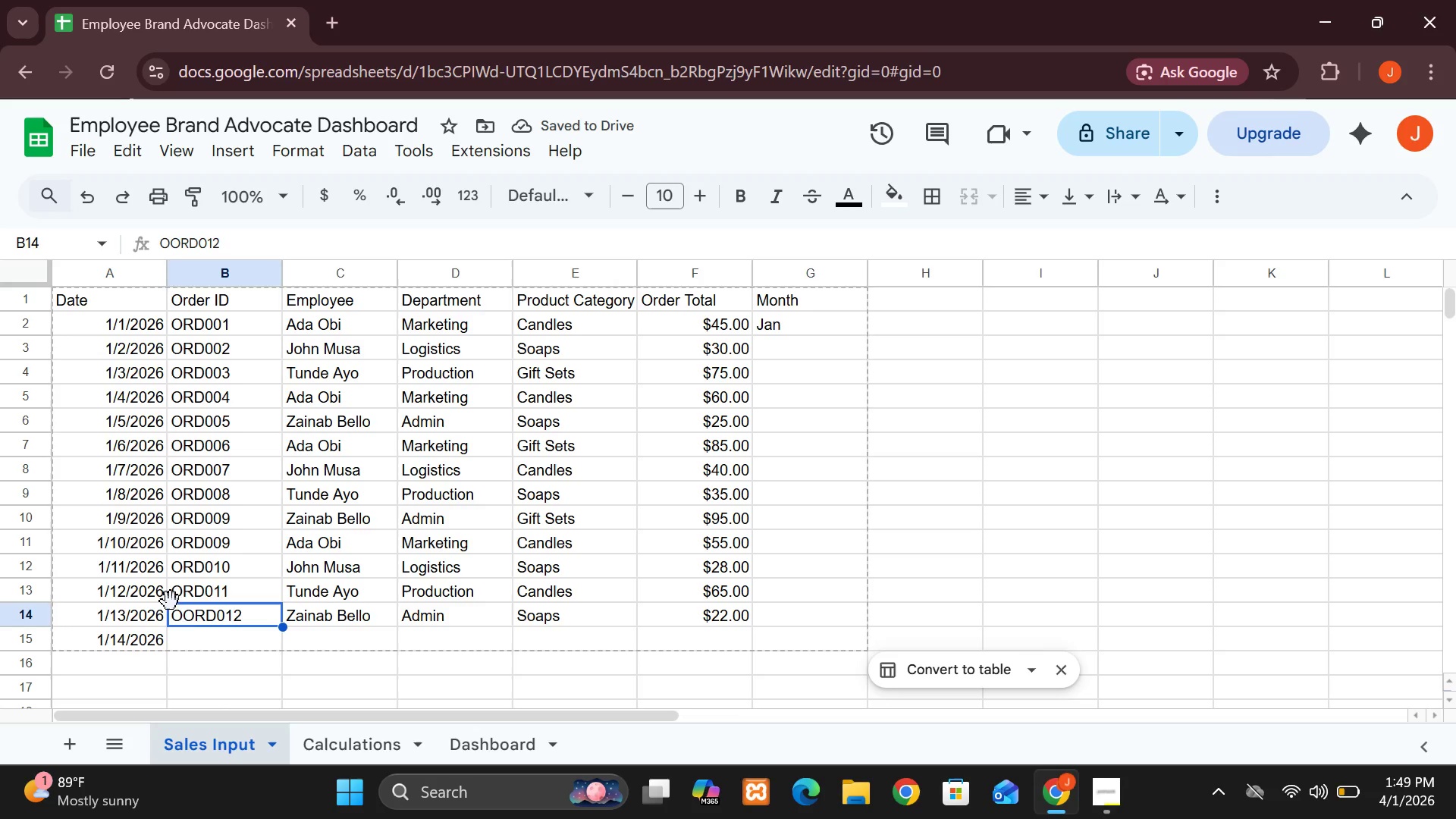 
wait(5.22)
 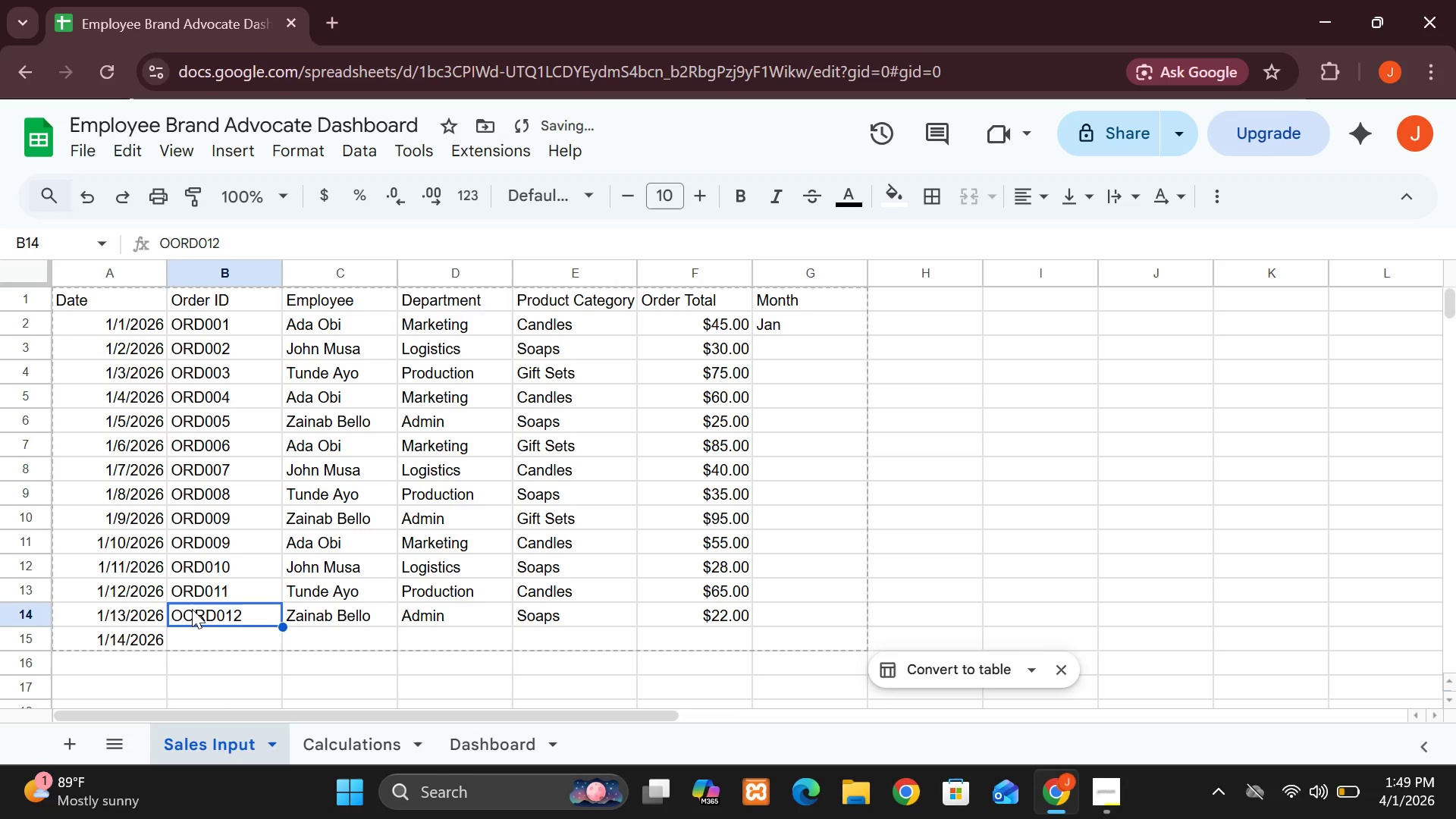 
left_click([181, 609])
 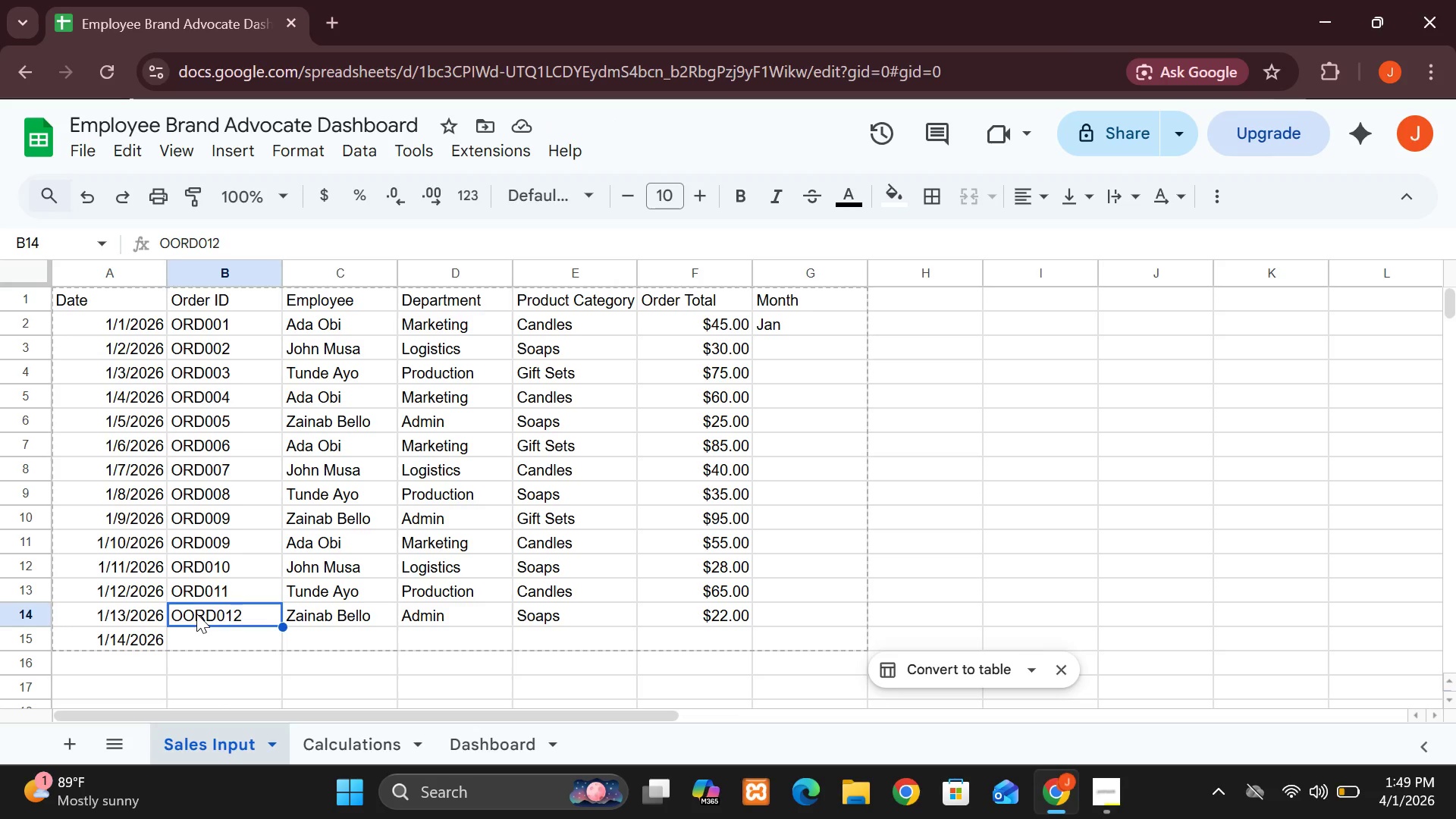 
left_click([196, 613])
 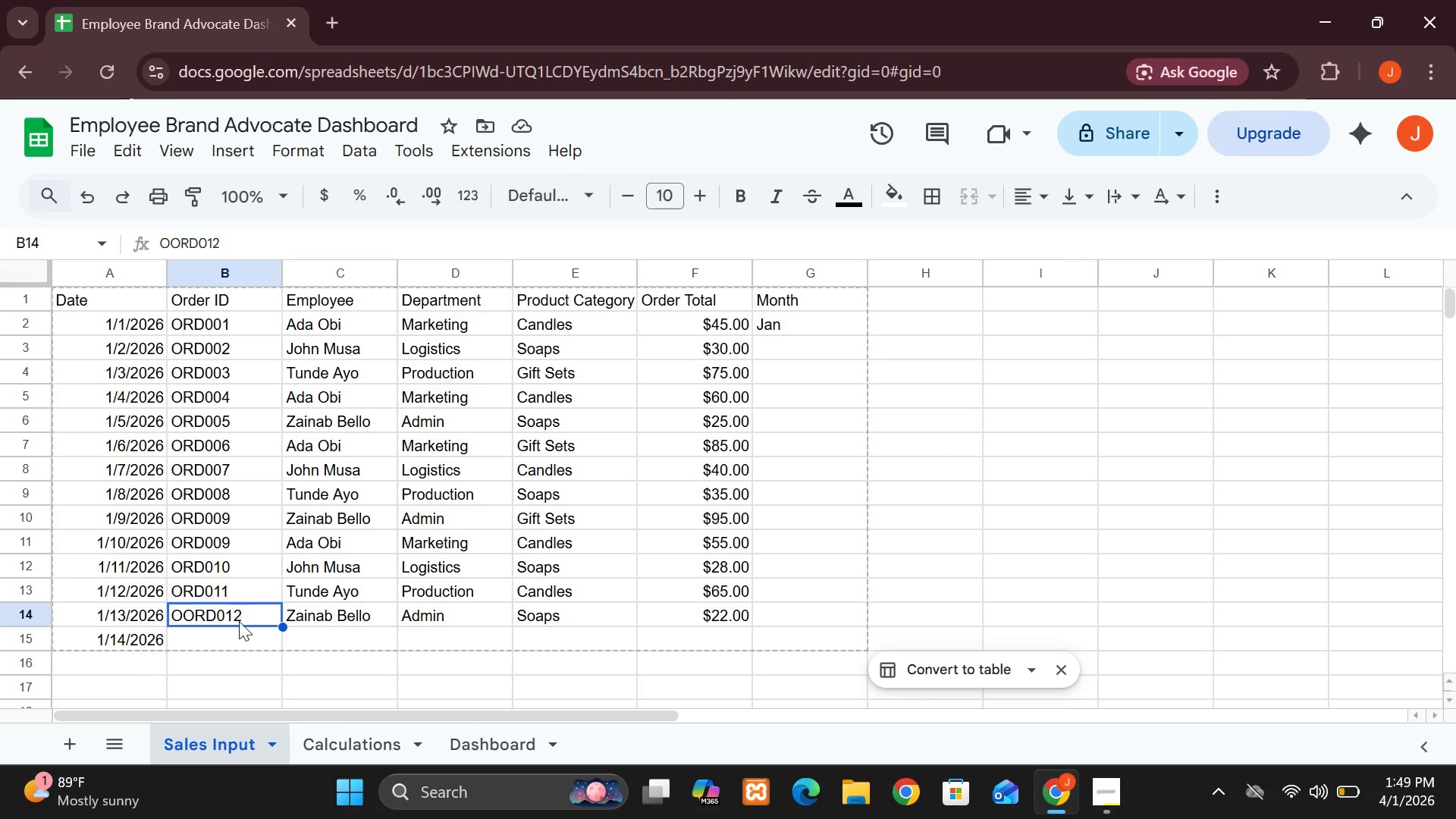 
left_click([239, 621])
 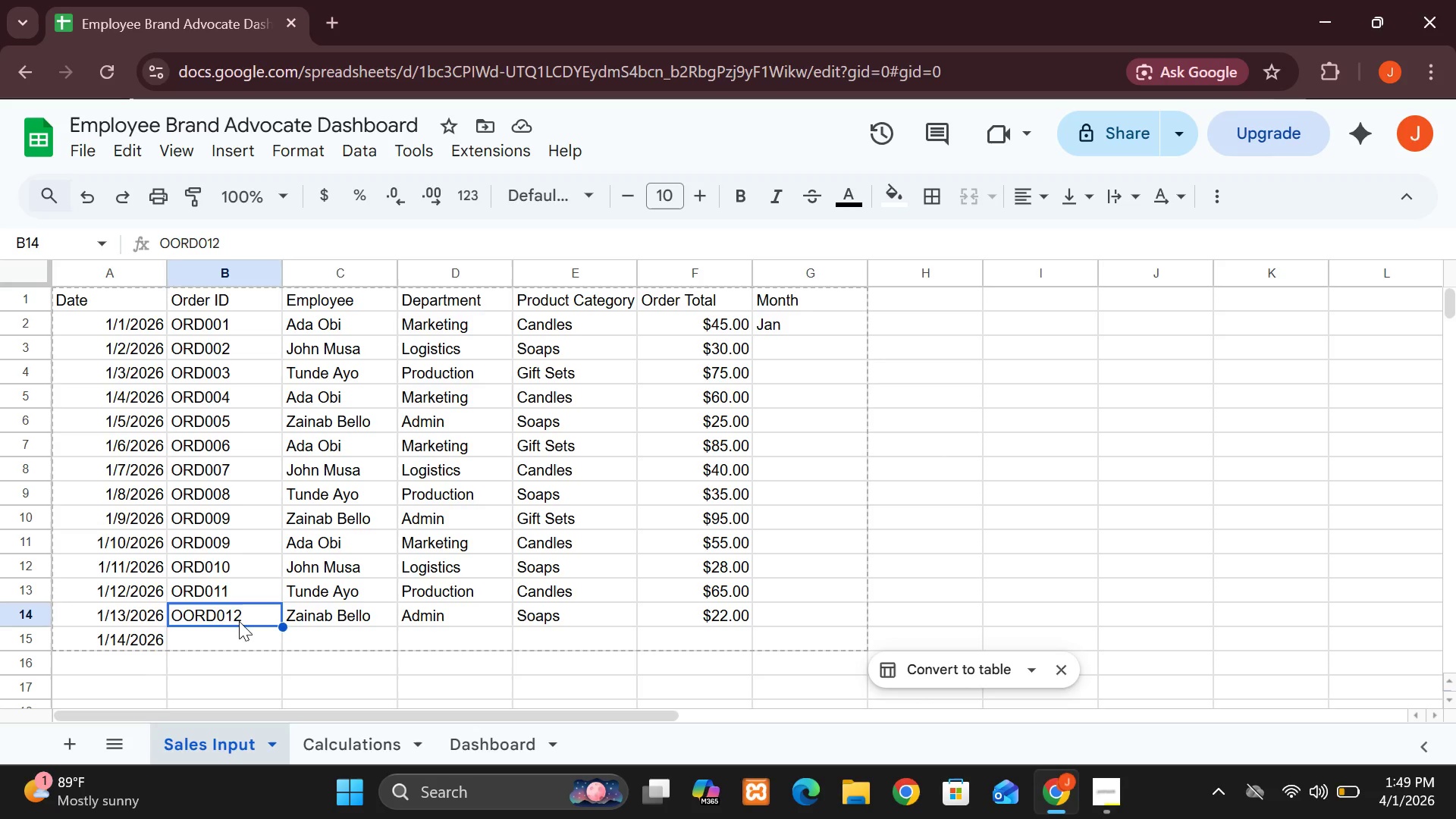 
double_click([239, 621])
 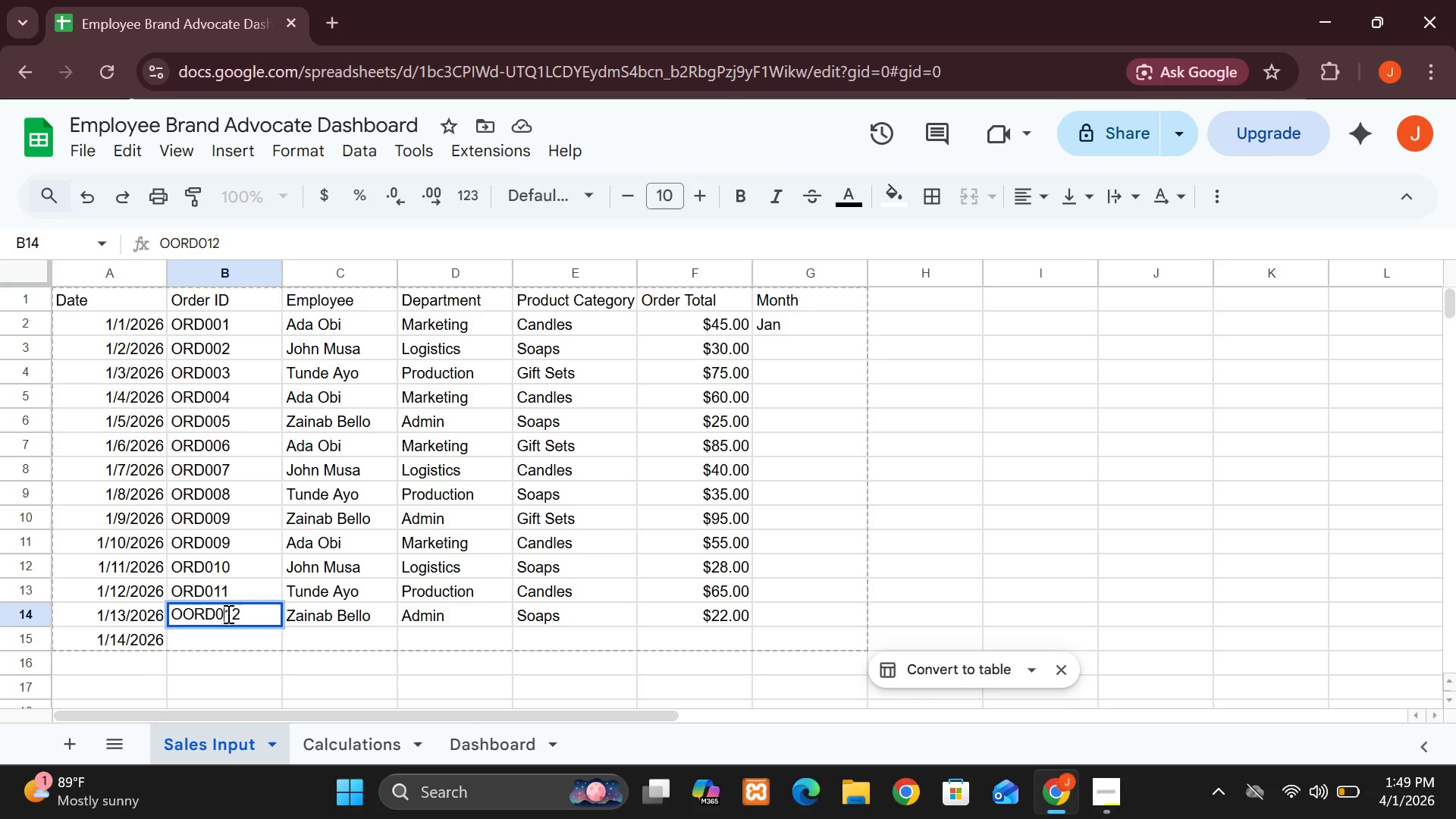 
double_click([227, 613])
 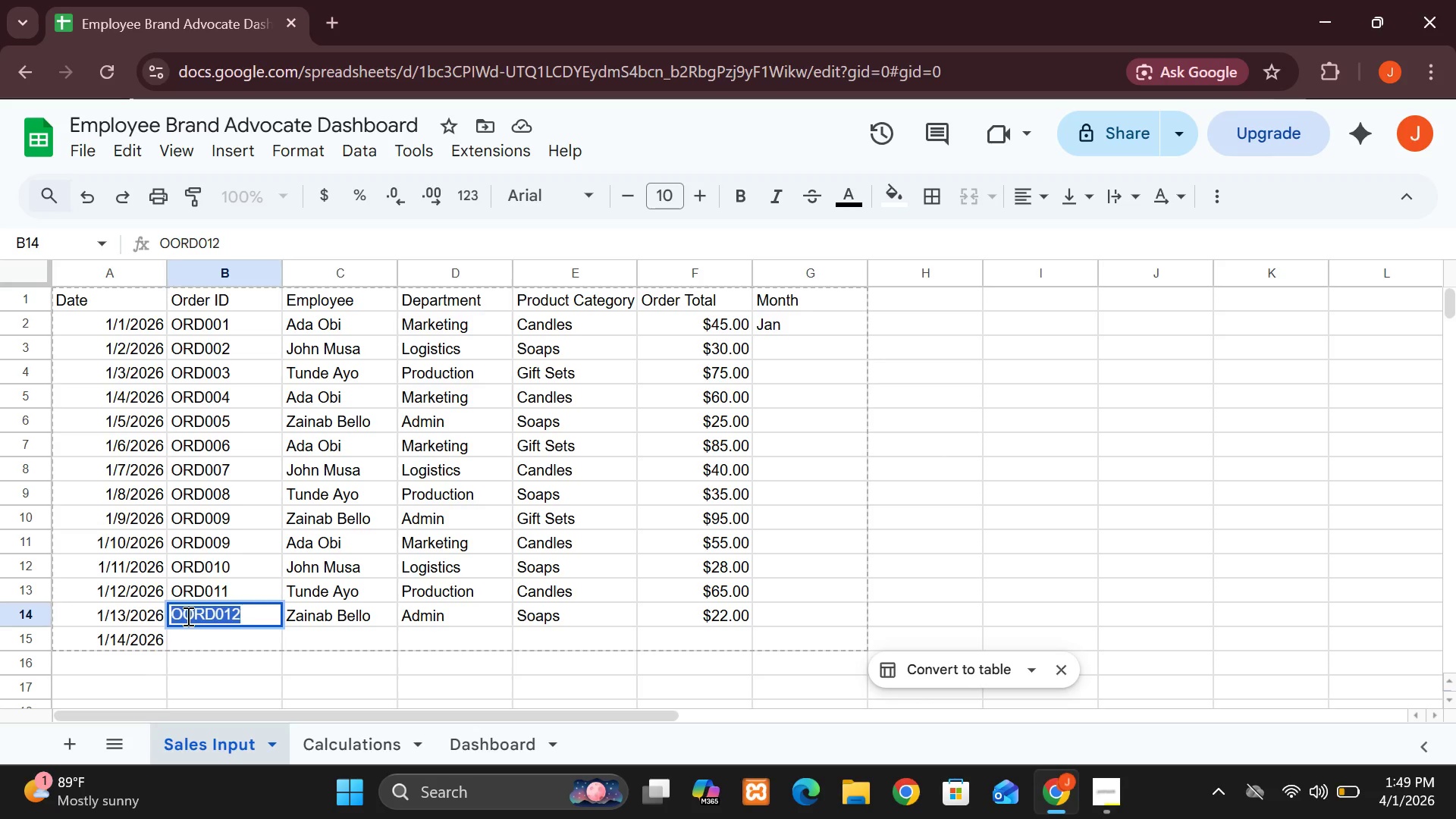 
left_click([187, 616])
 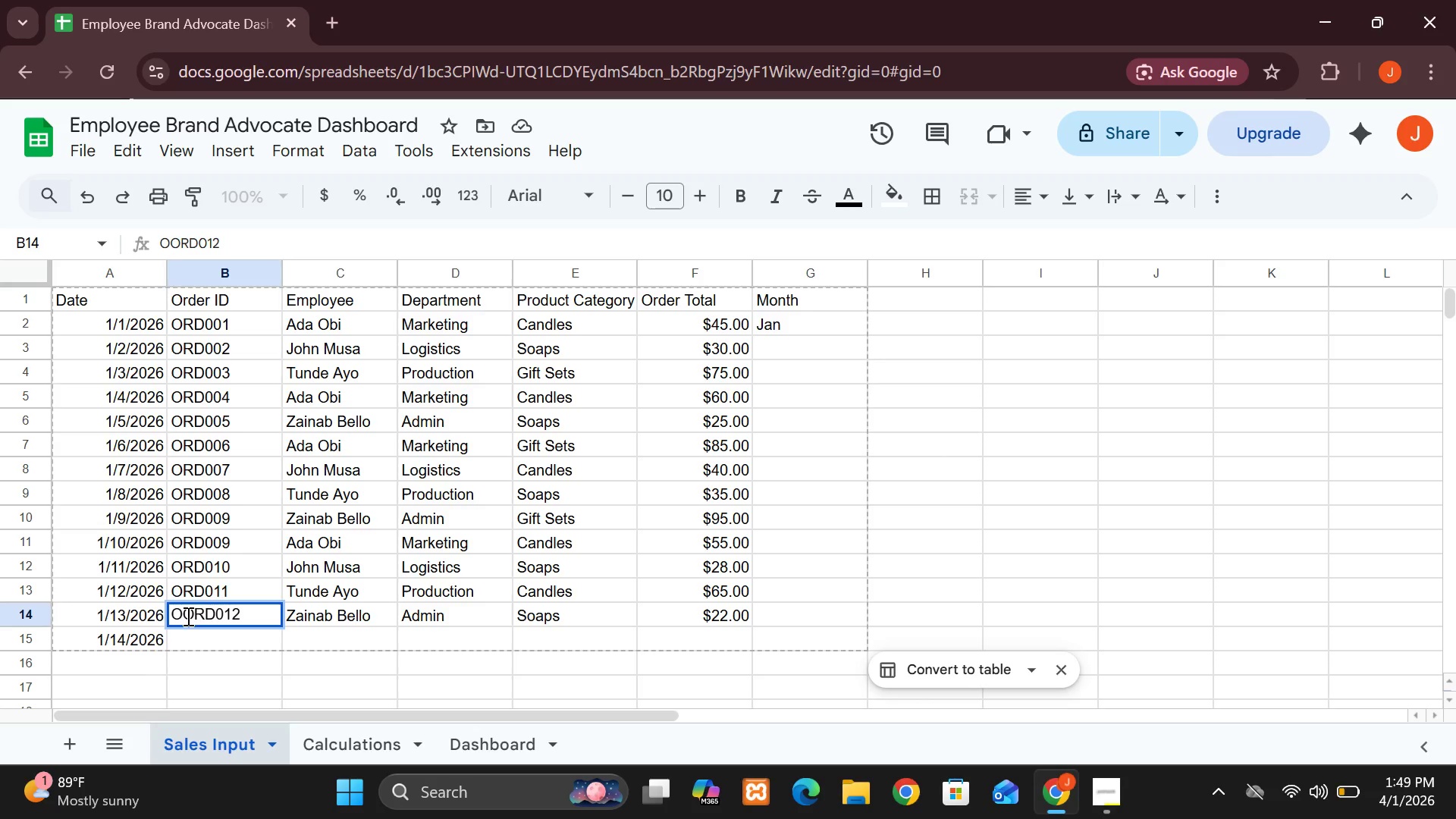 
key(Backspace)
 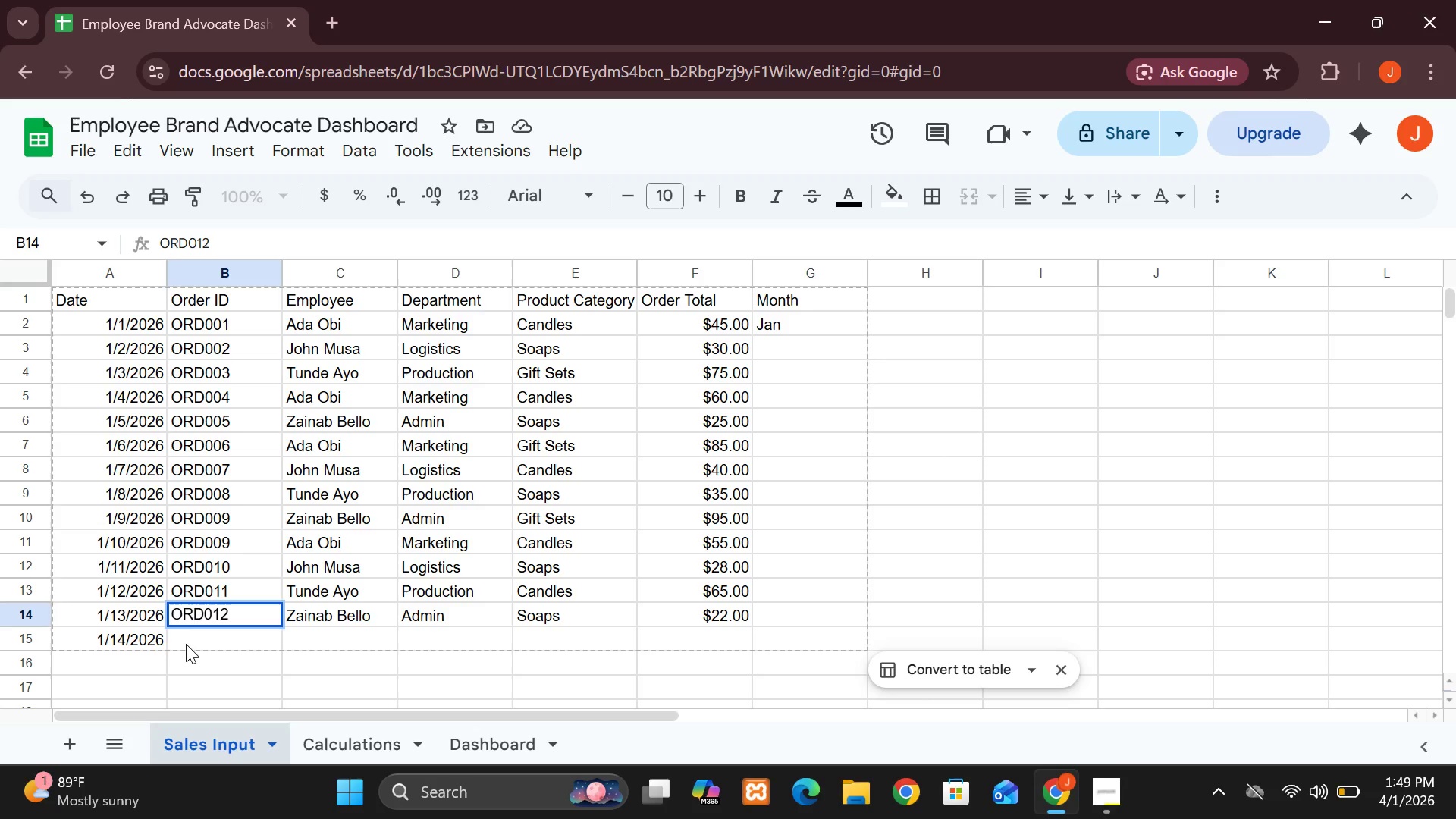 
left_click([186, 644])
 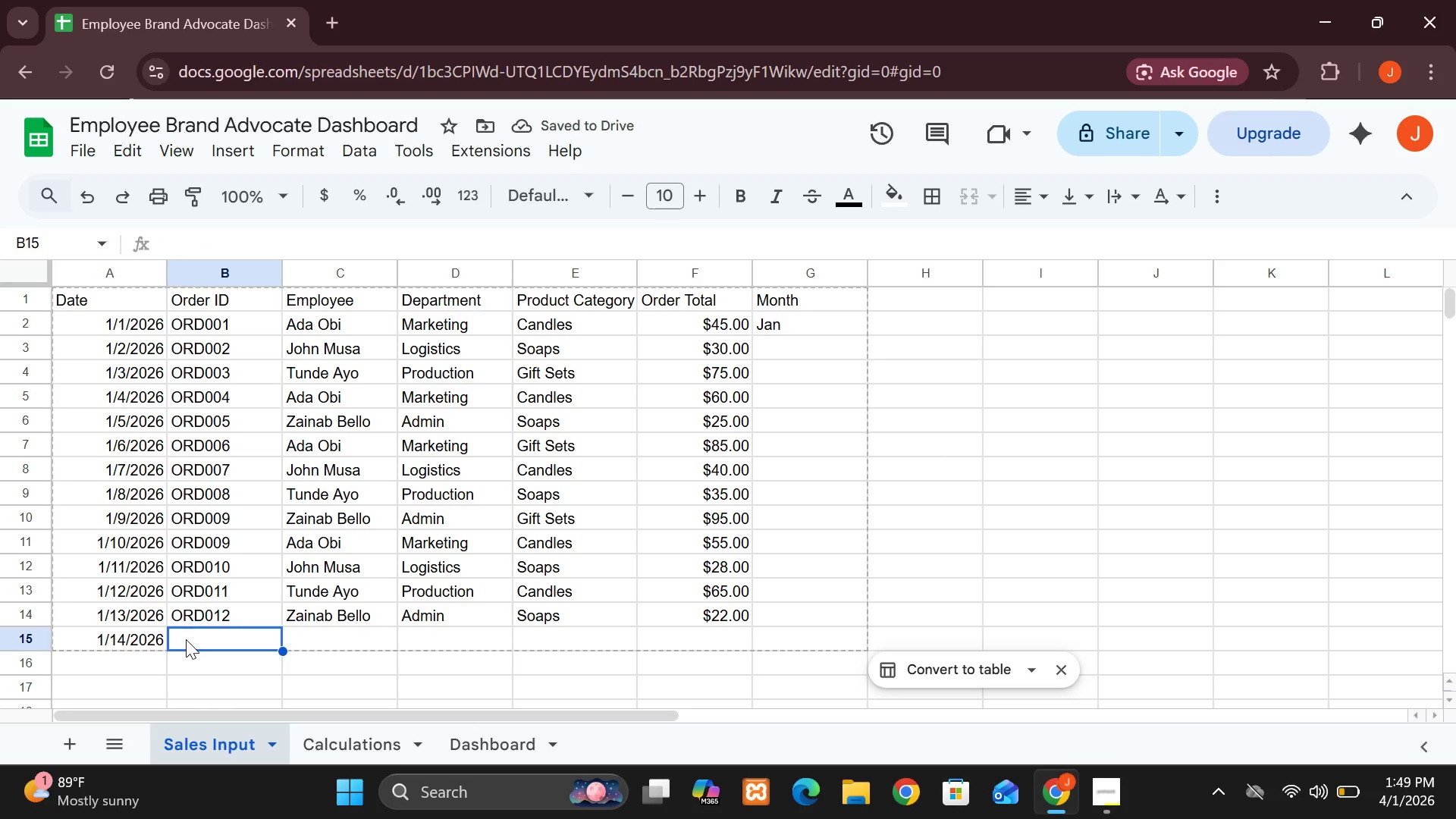 
type(Or)
key(Backspace)
 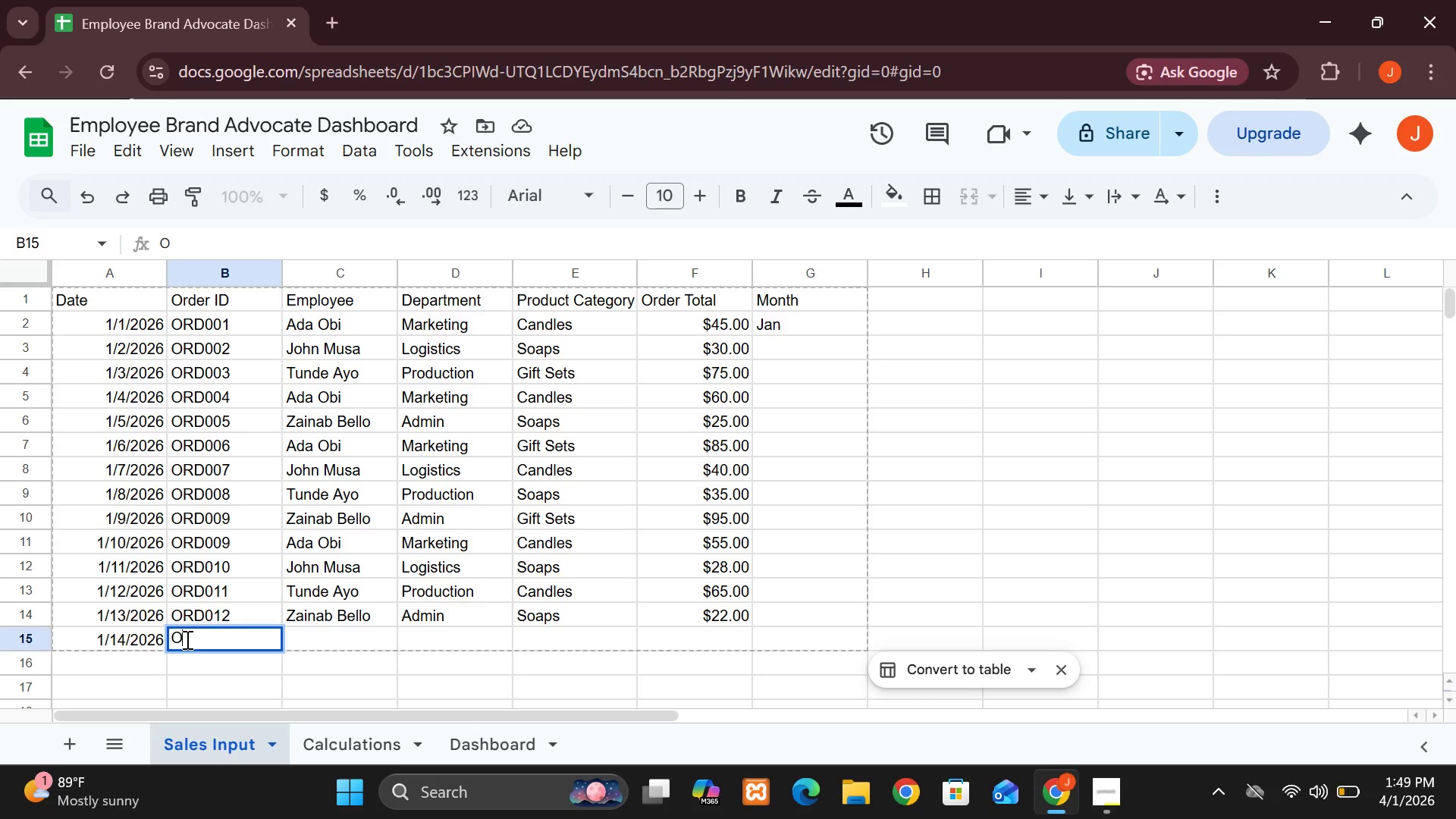 
hold_key(key=ShiftLeft, duration=1.53)
 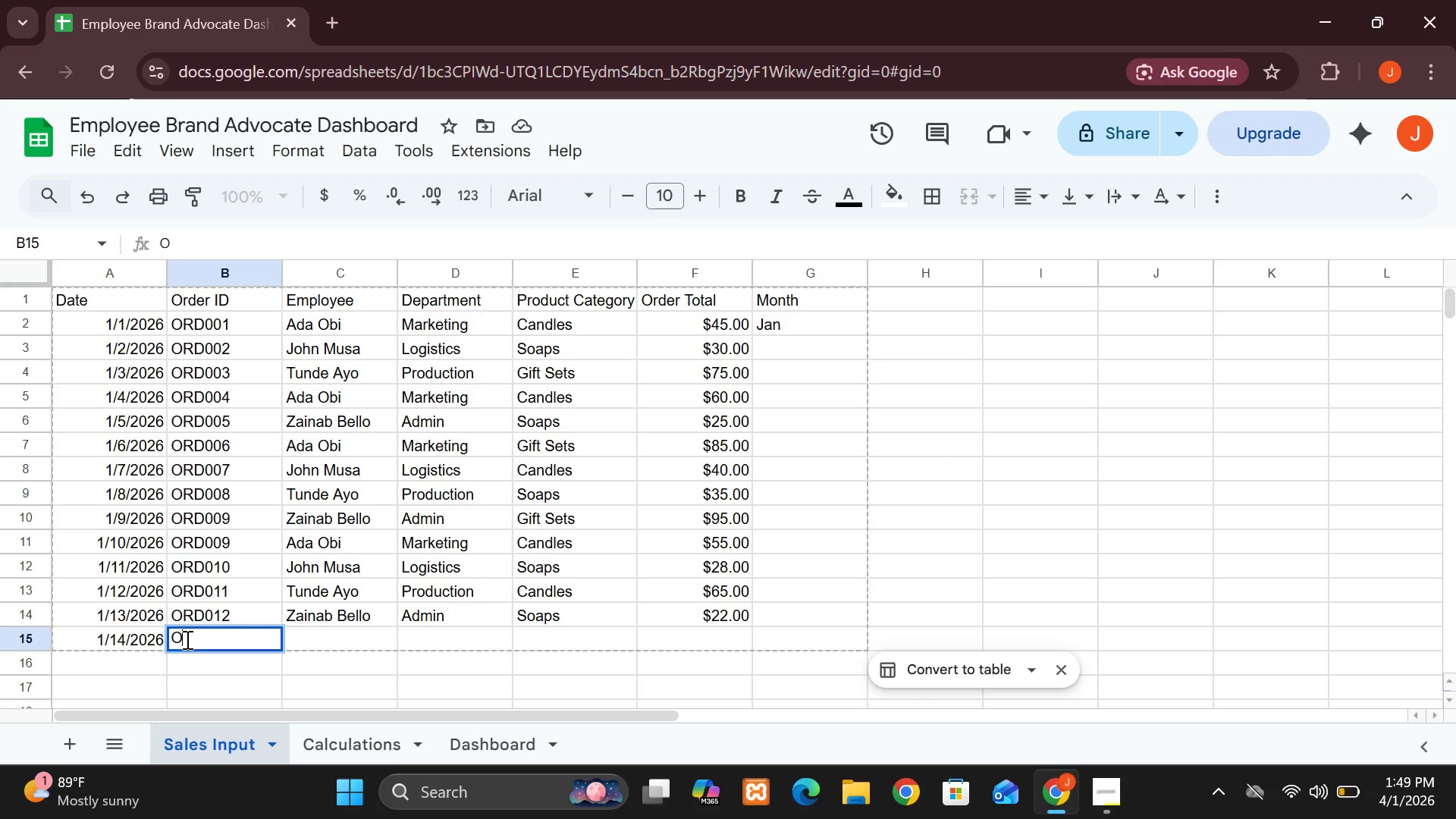 
type(RD0)
 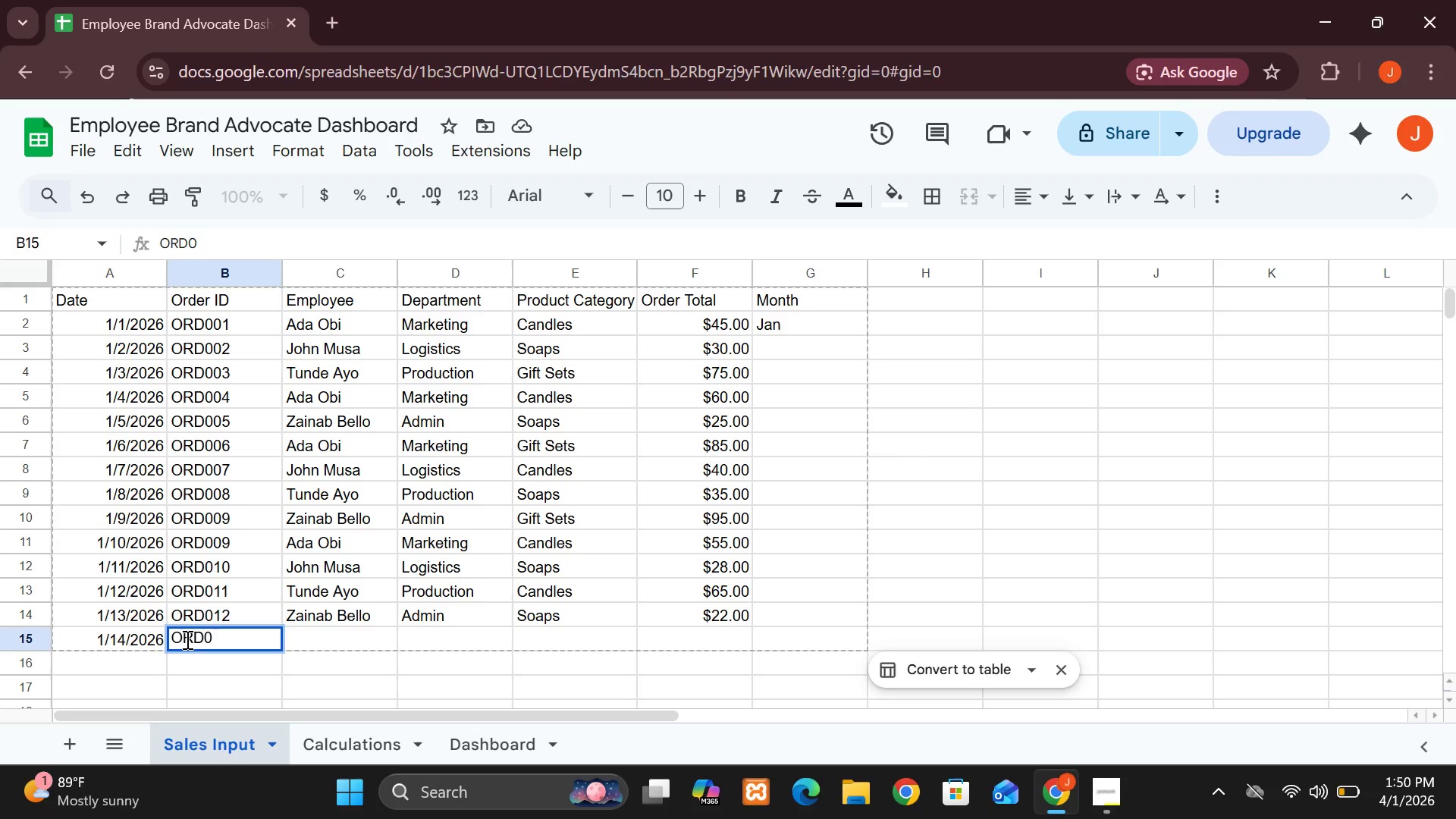 
type(13)
 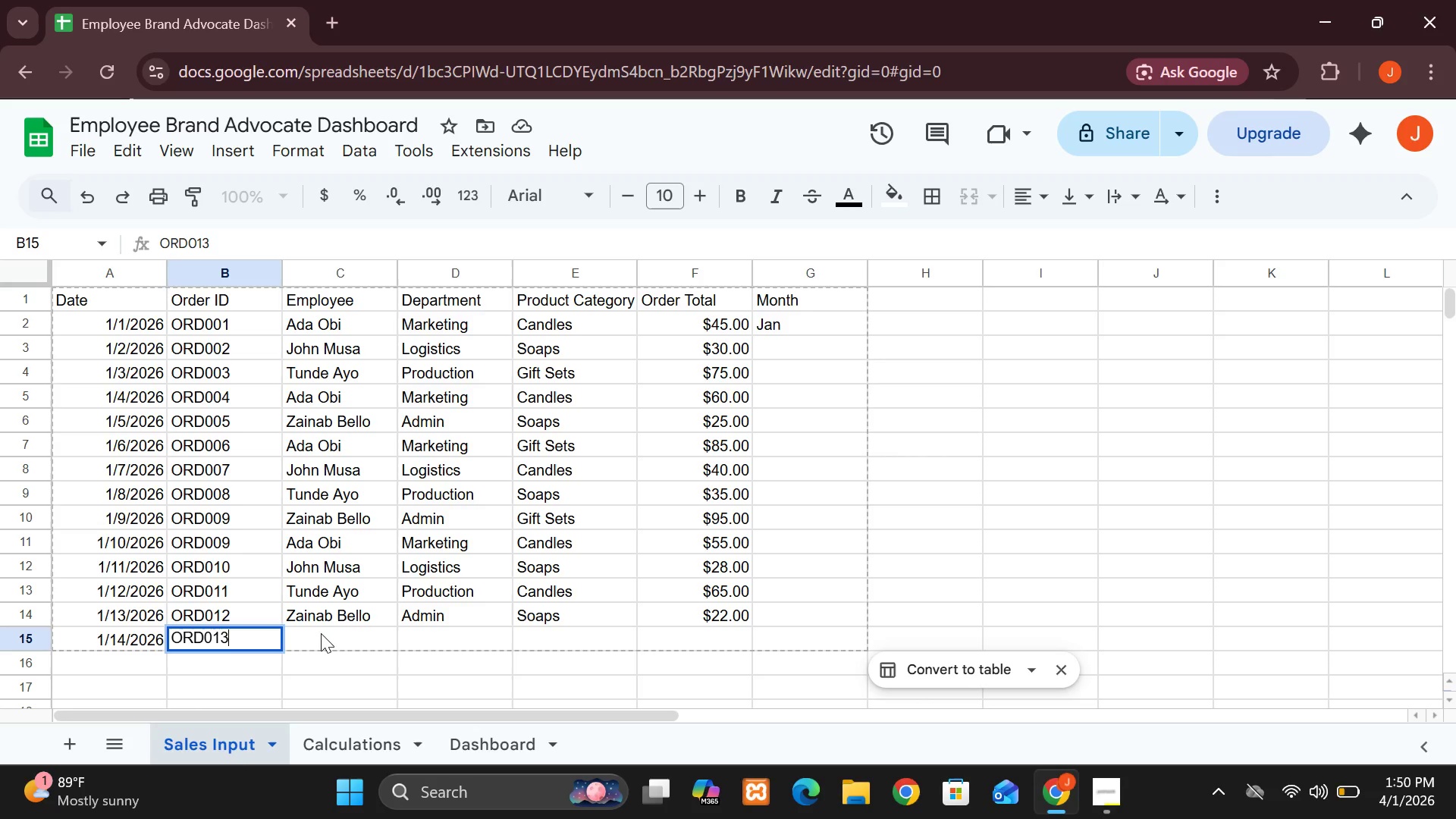 
wait(6.0)
 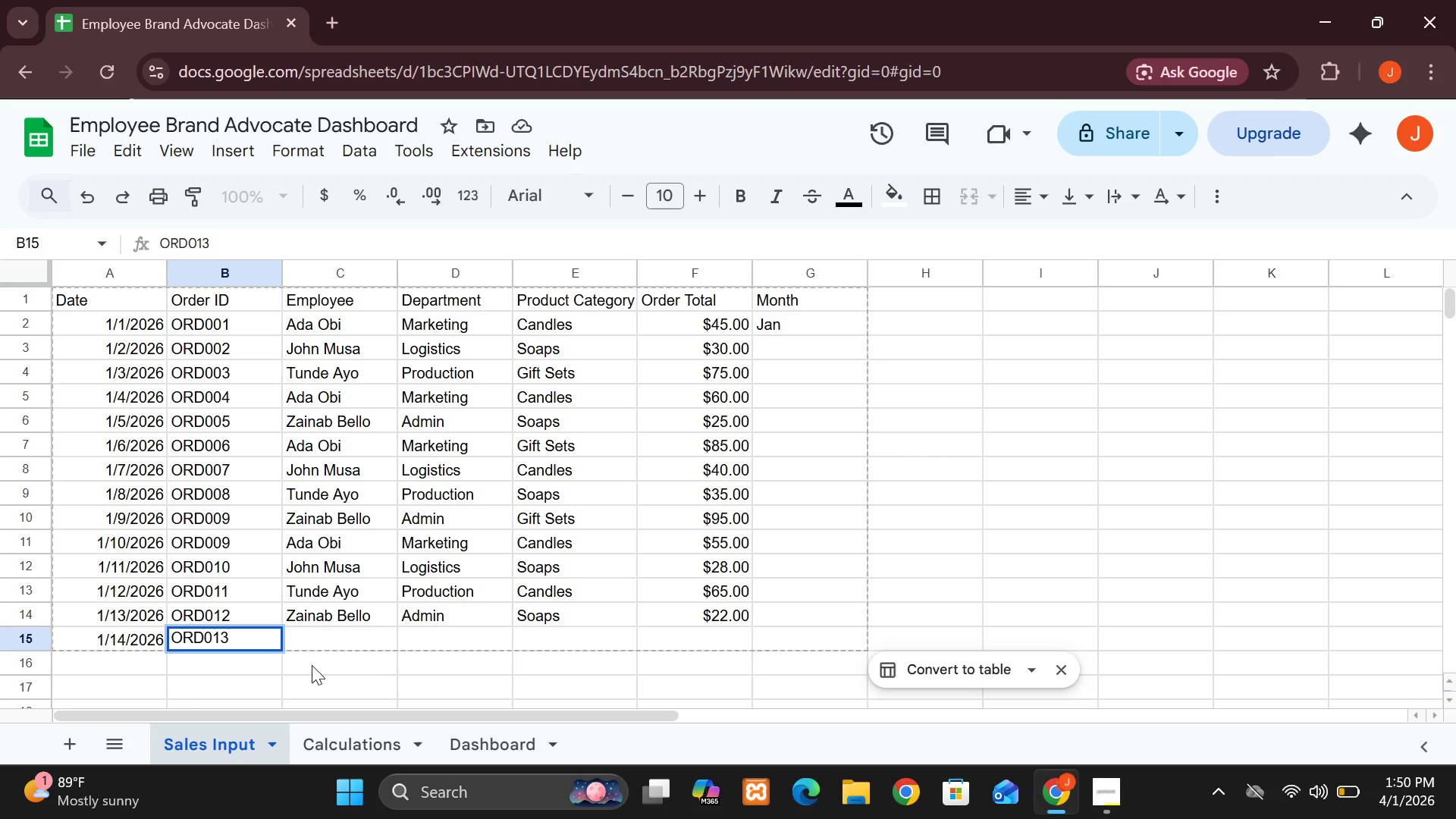 
left_click([321, 633])
 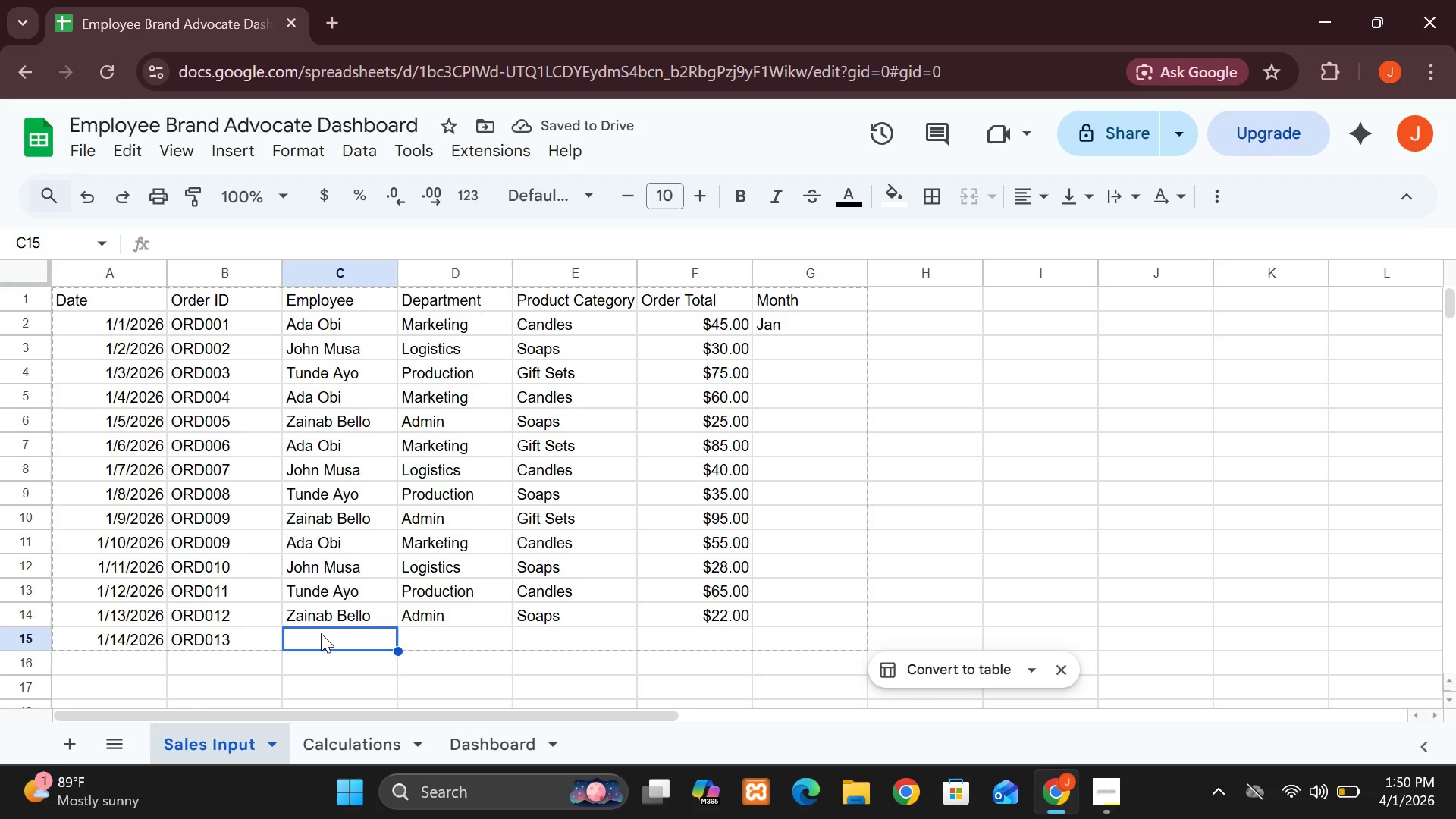 
type(Ada)
 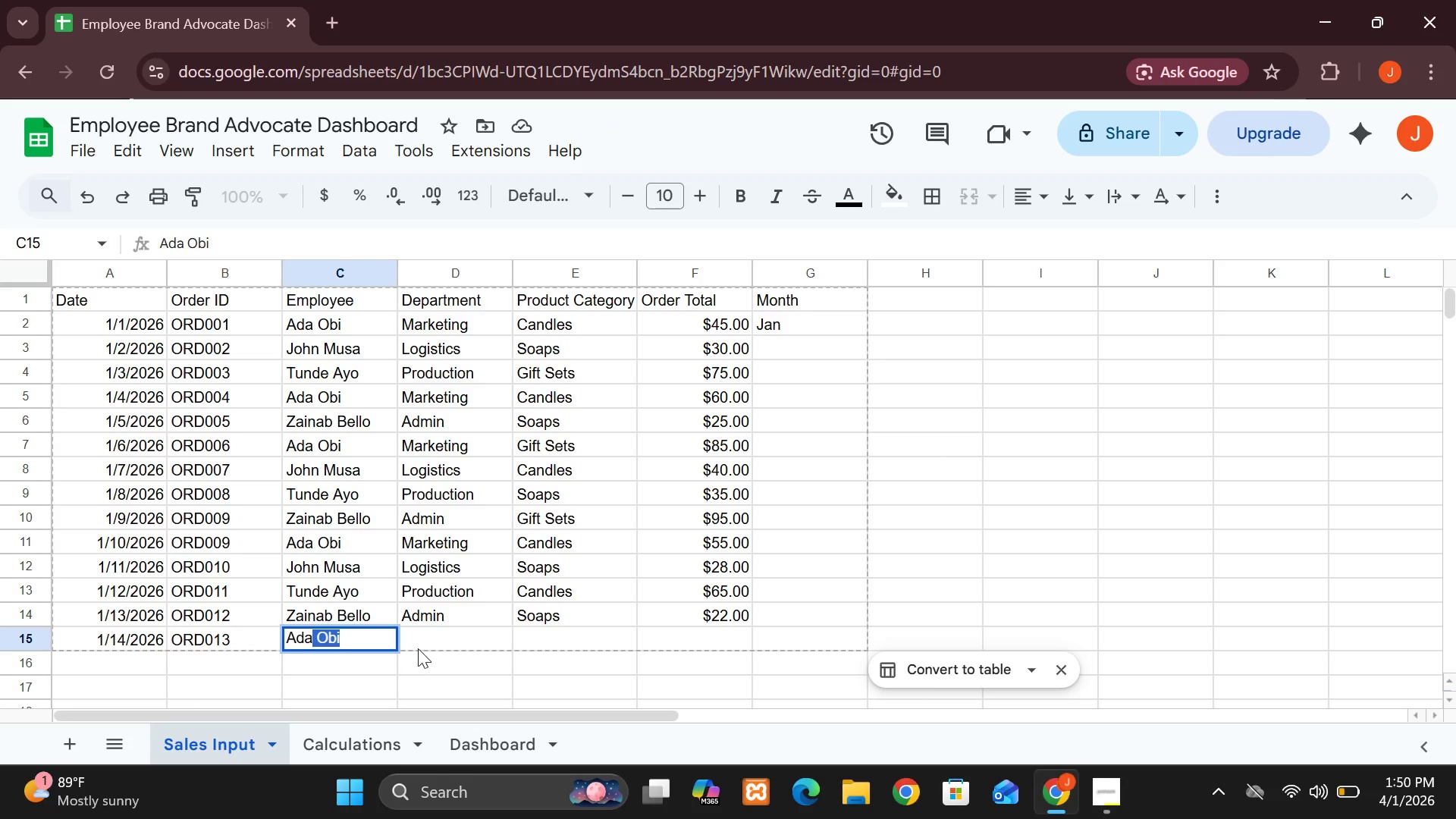 
left_click([419, 648])
 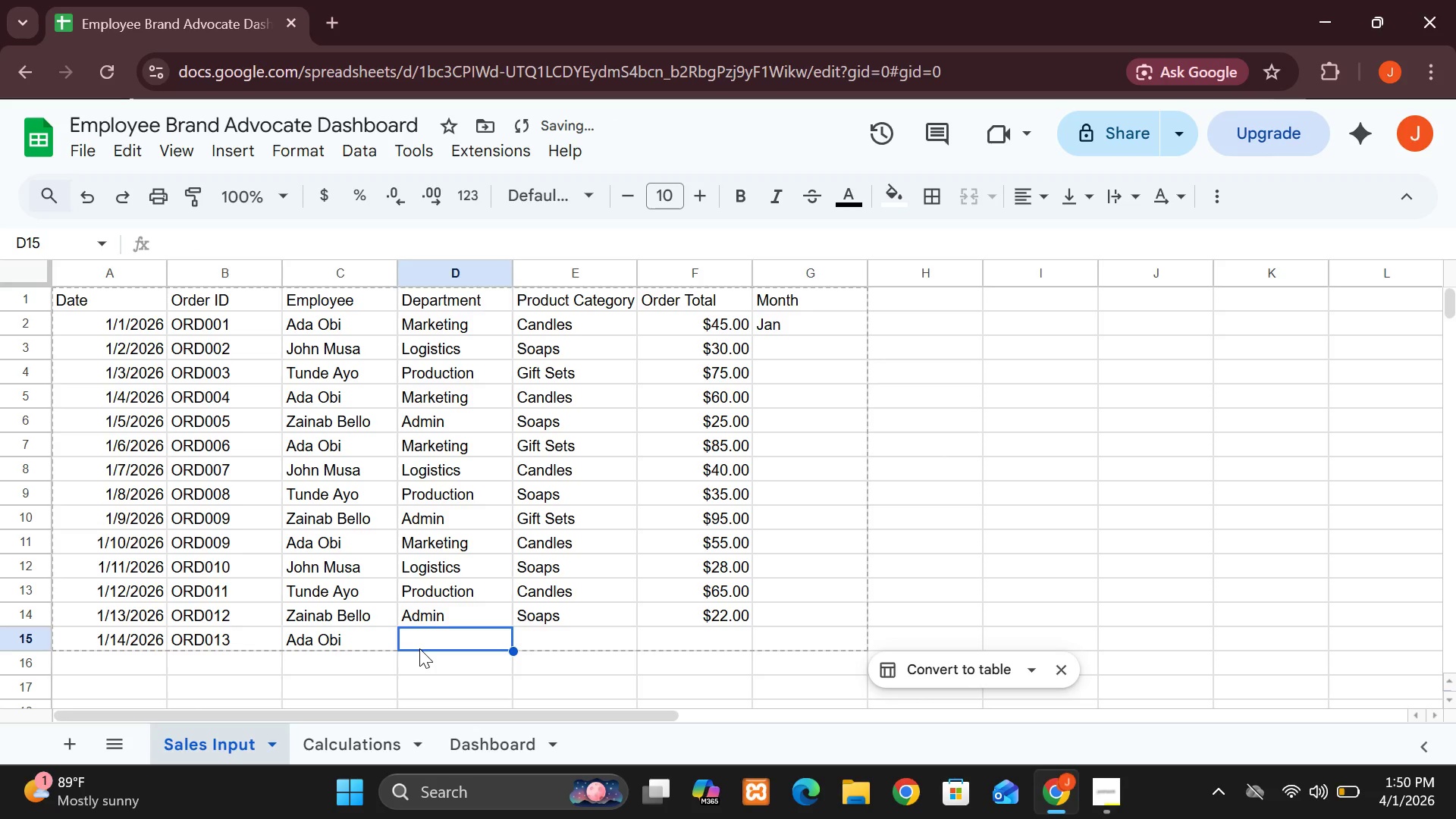 
type(Marke)
 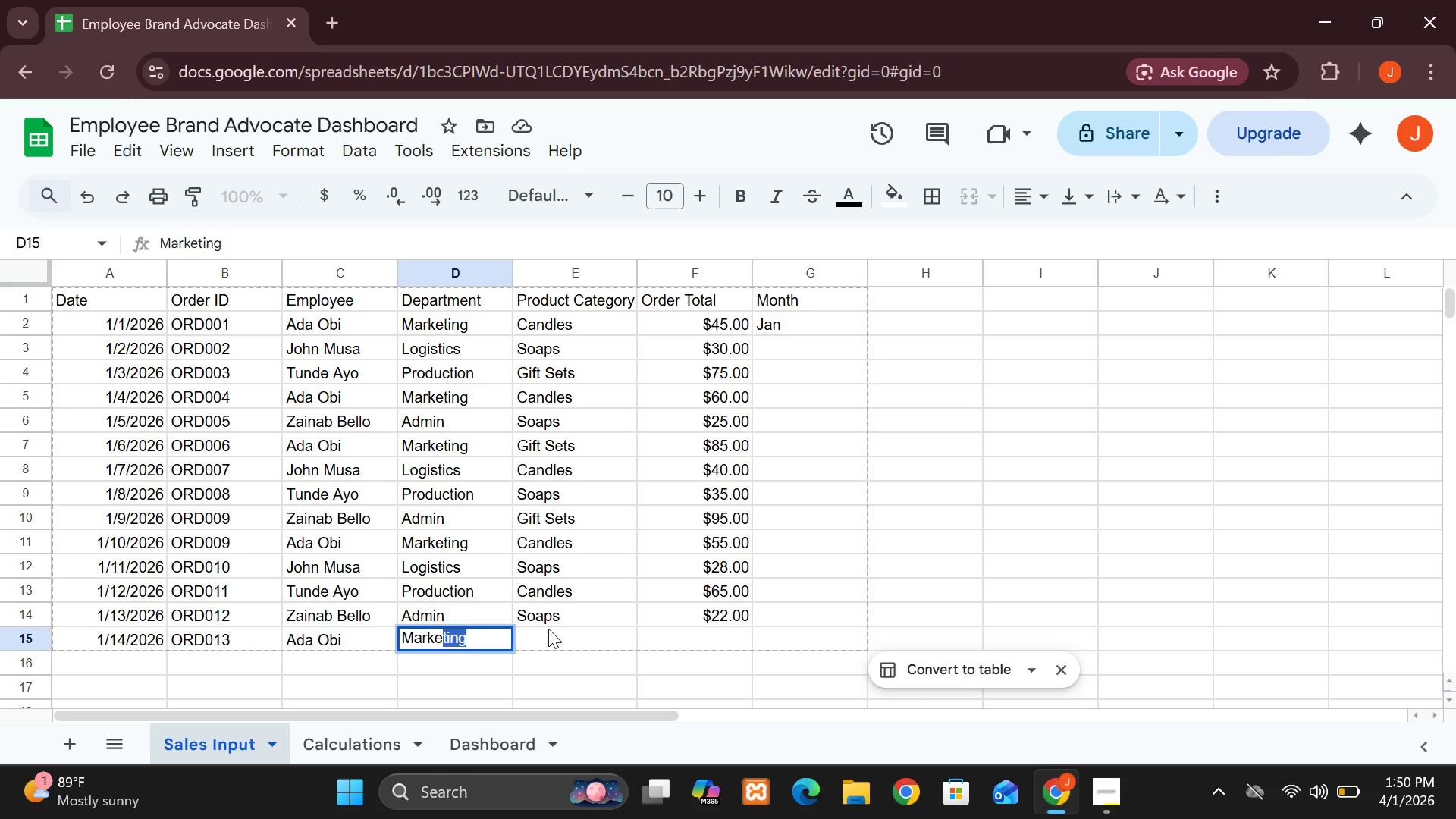 
left_click([548, 629])
 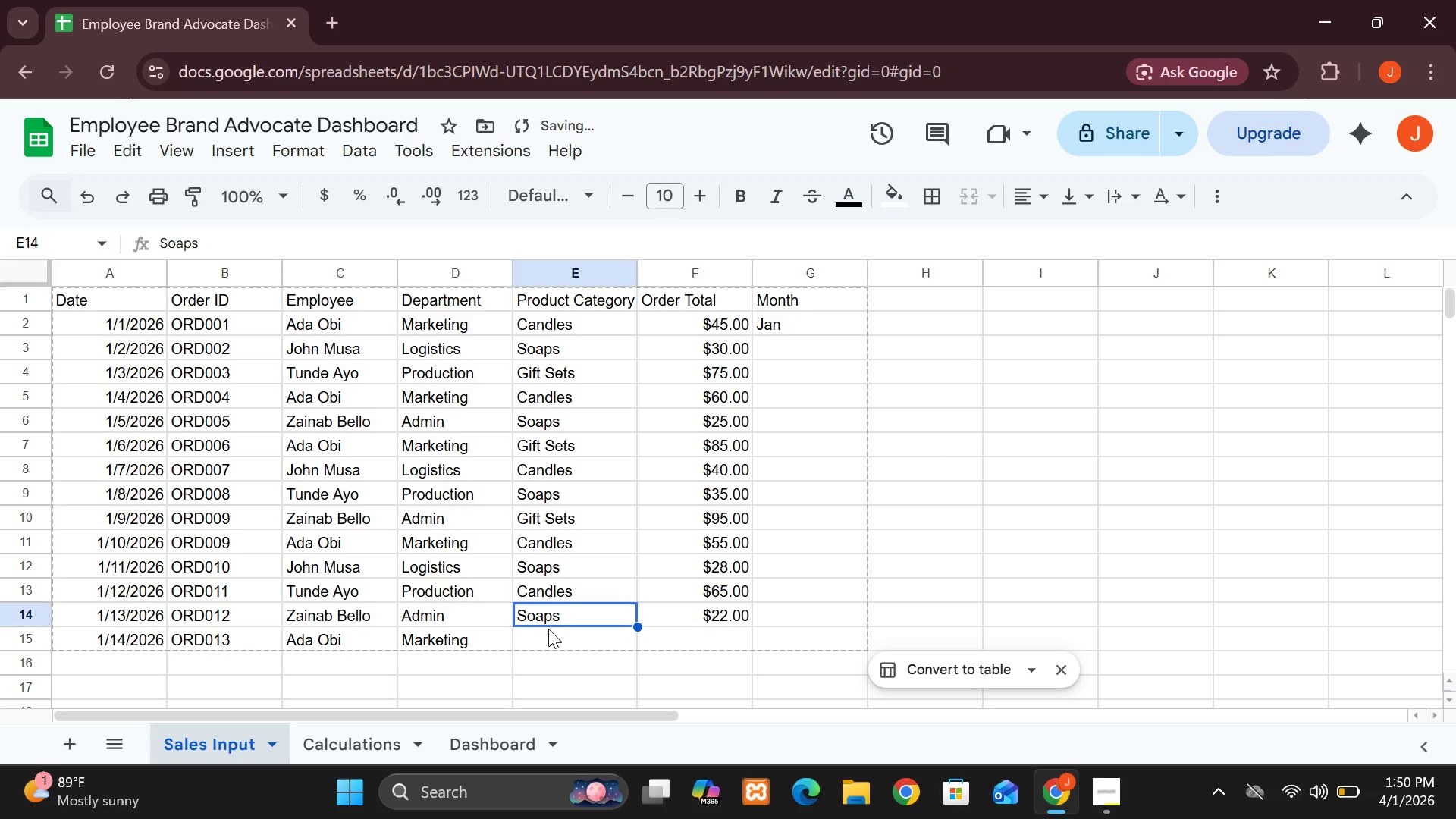 
type(Gif)
 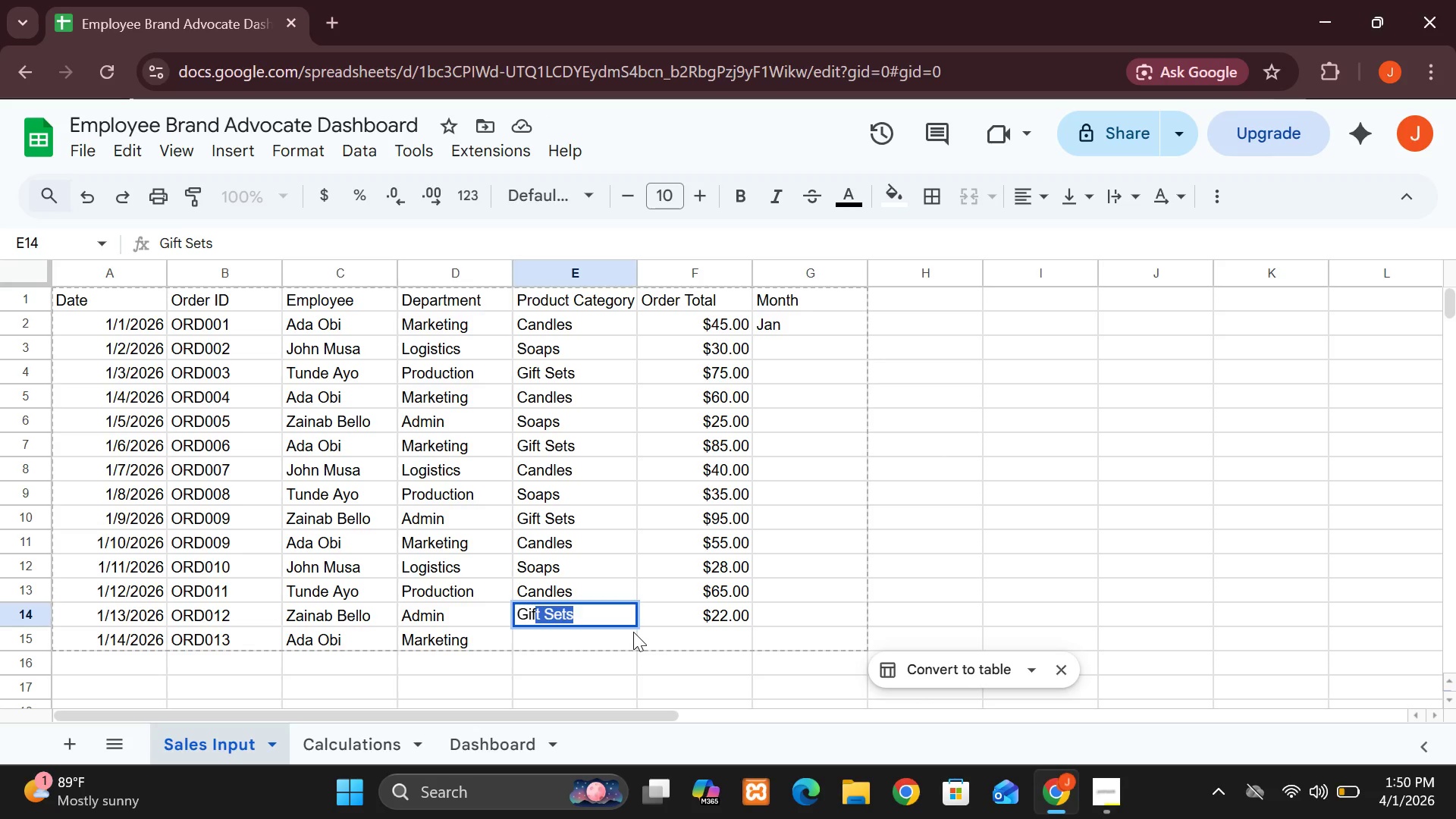 
wait(14.02)
 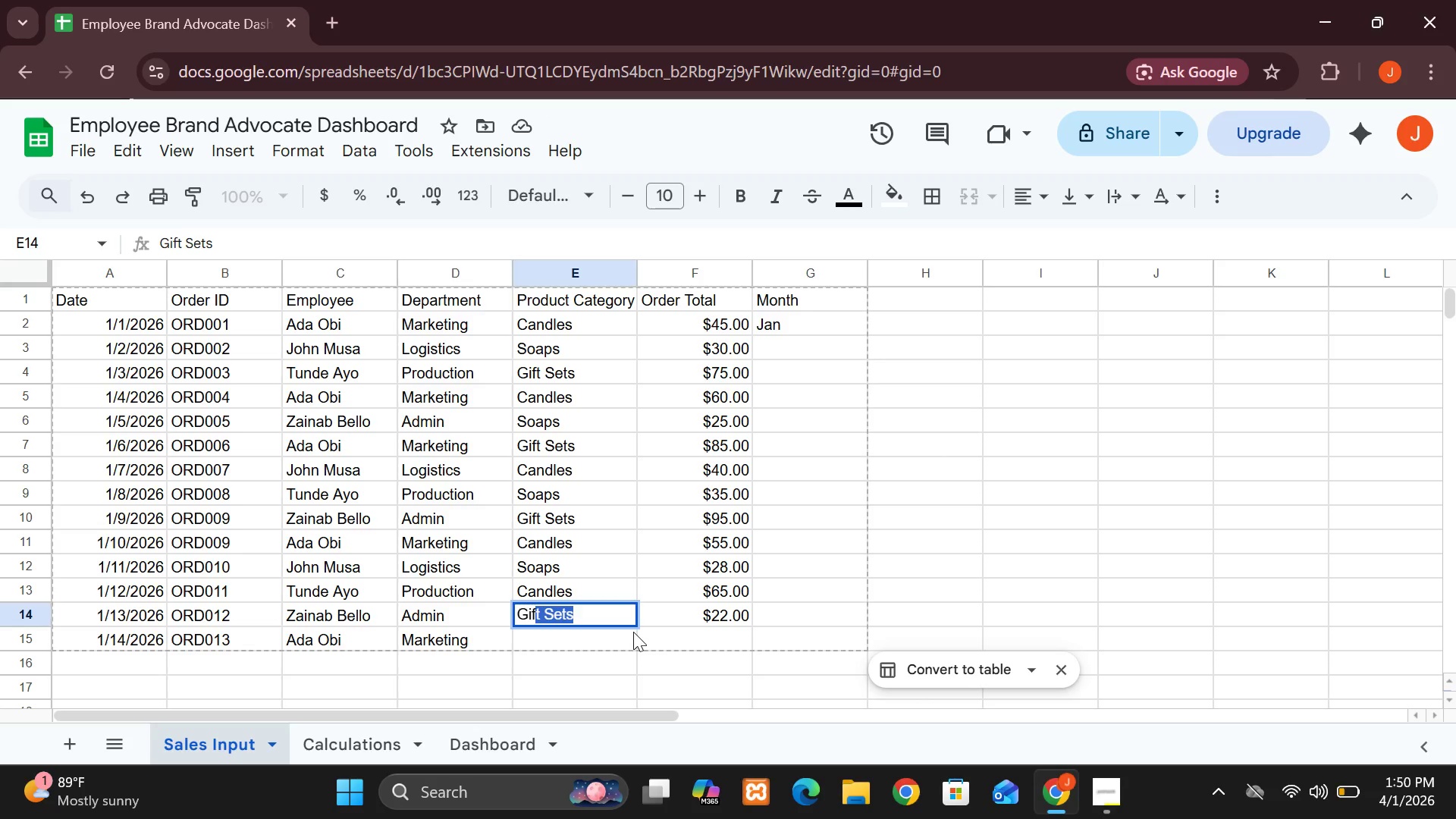 
left_click_drag(start_coordinate=[594, 611], to_coordinate=[578, 614])
 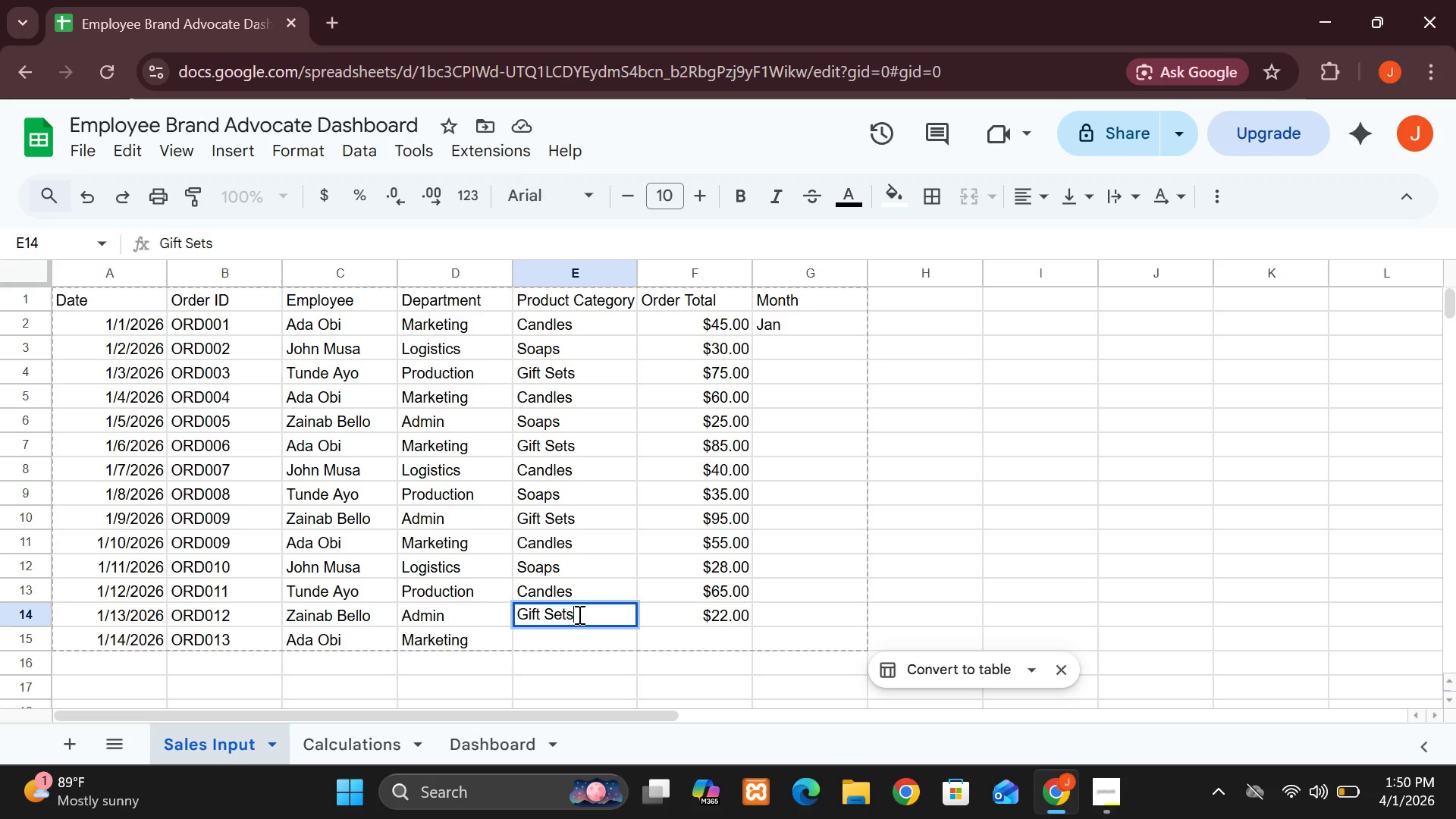 
double_click([578, 614])
 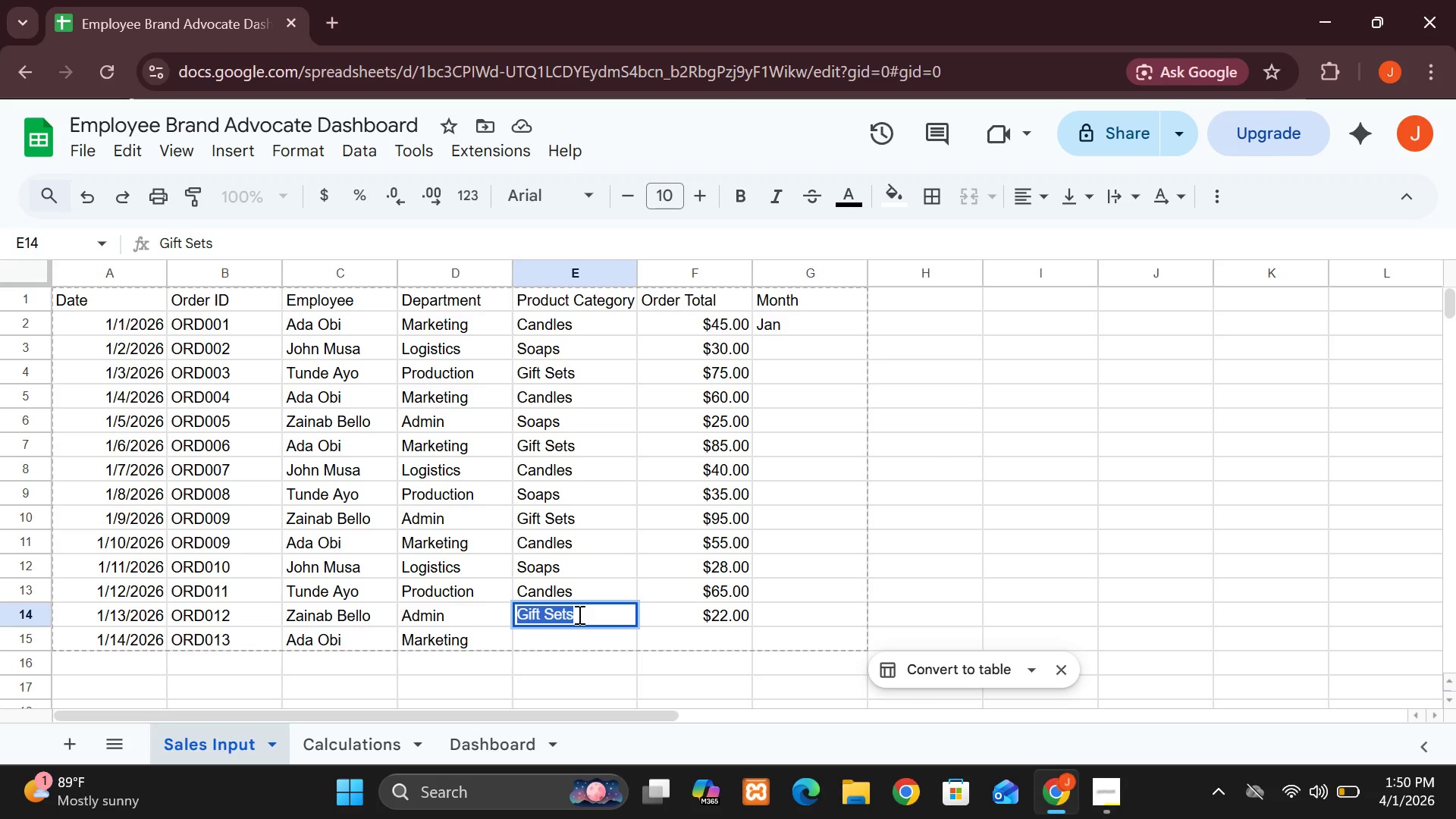 
triple_click([578, 614])
 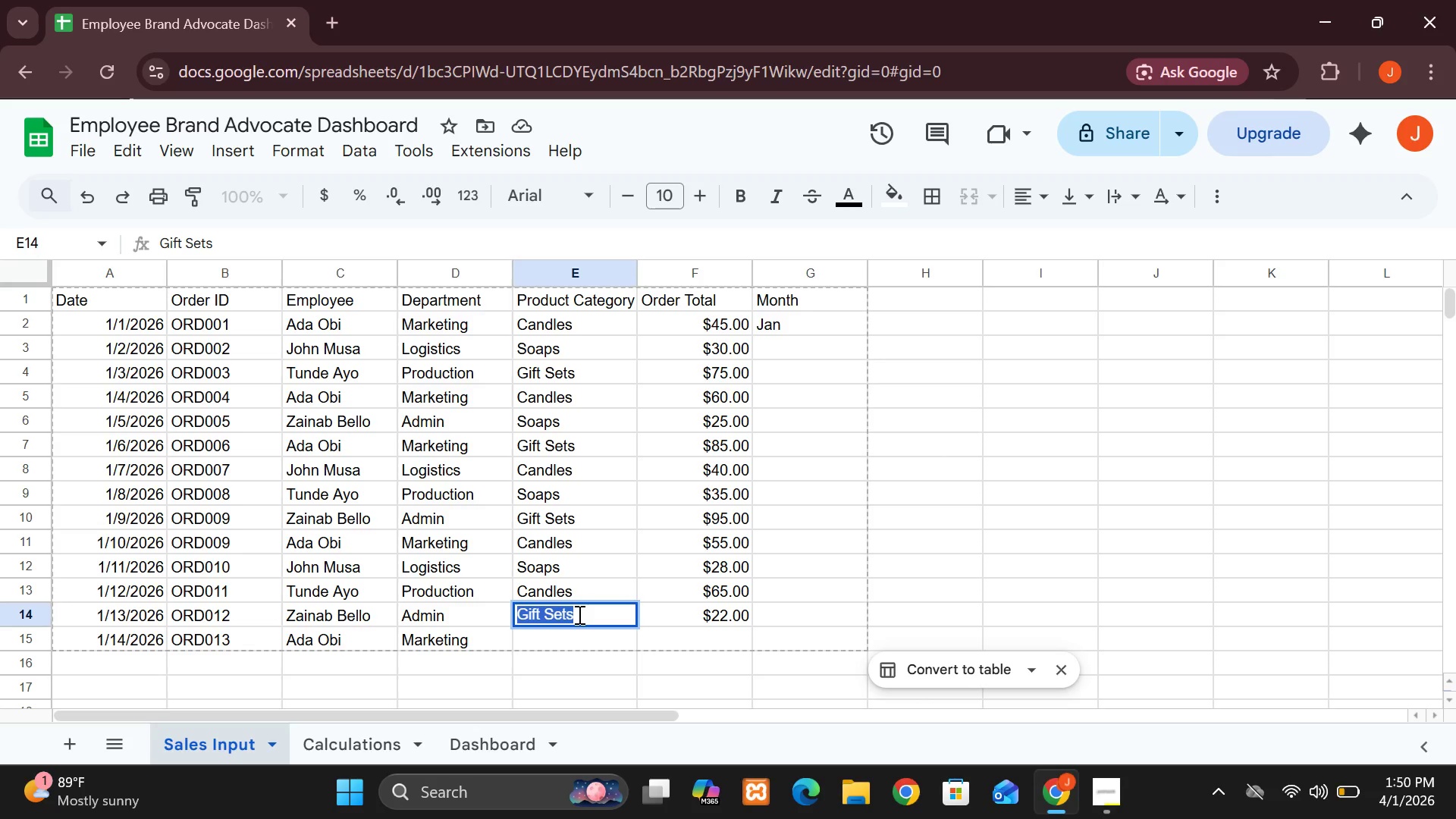 
type(So)
 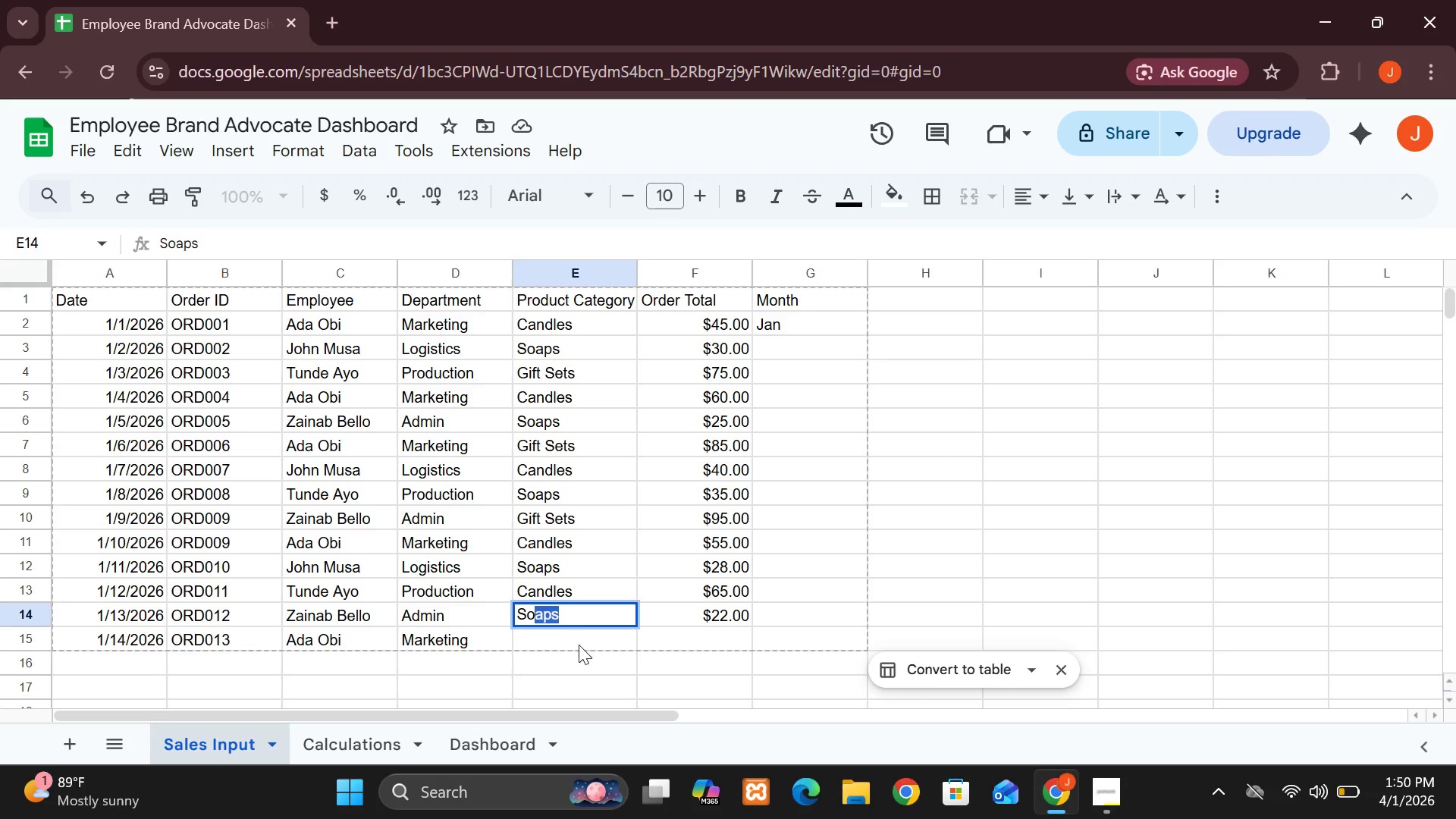 
left_click([579, 646])
 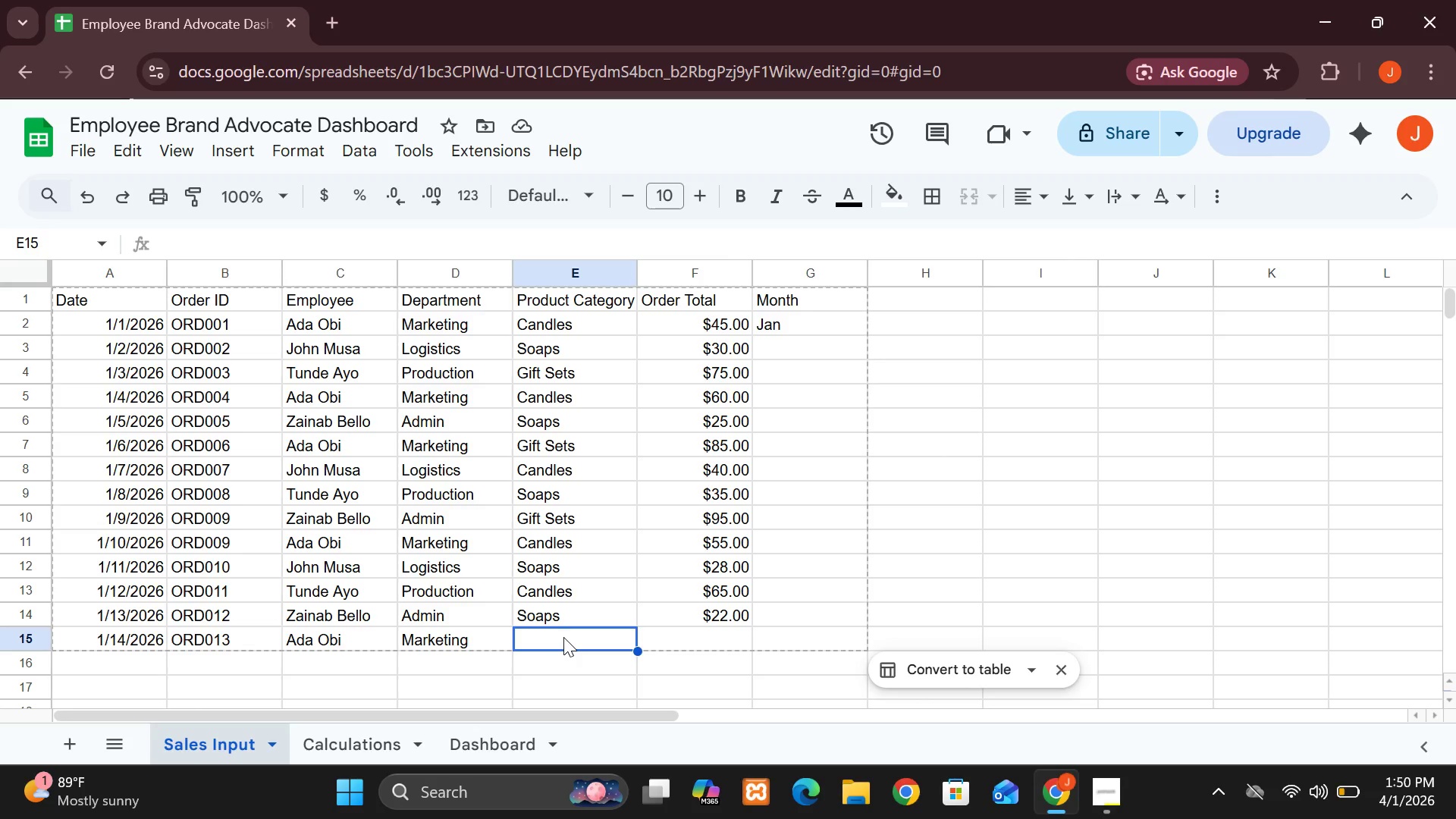 
wait(5.03)
 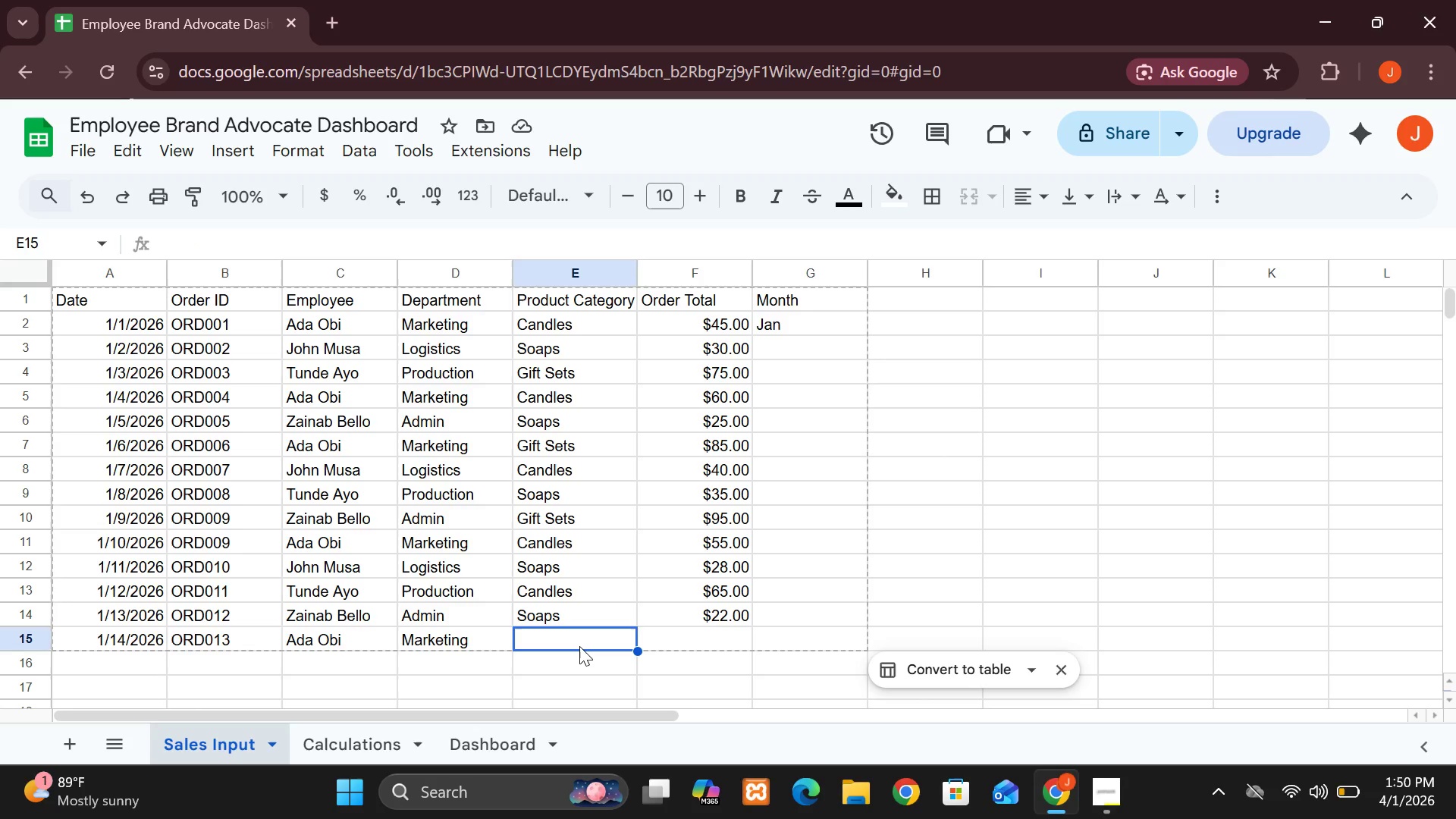 
key(Shift+ShiftLeft)
 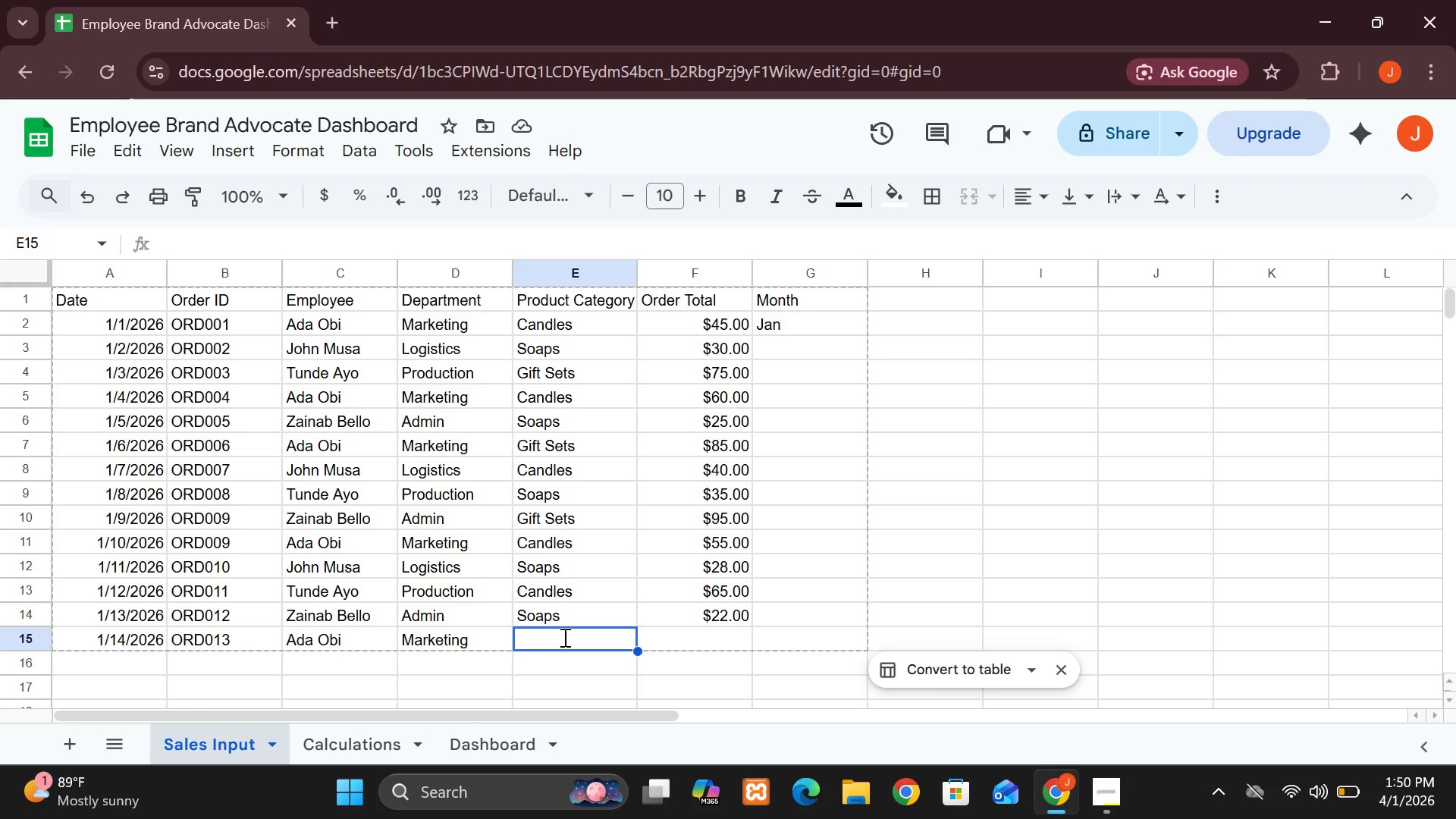 
key(G)
 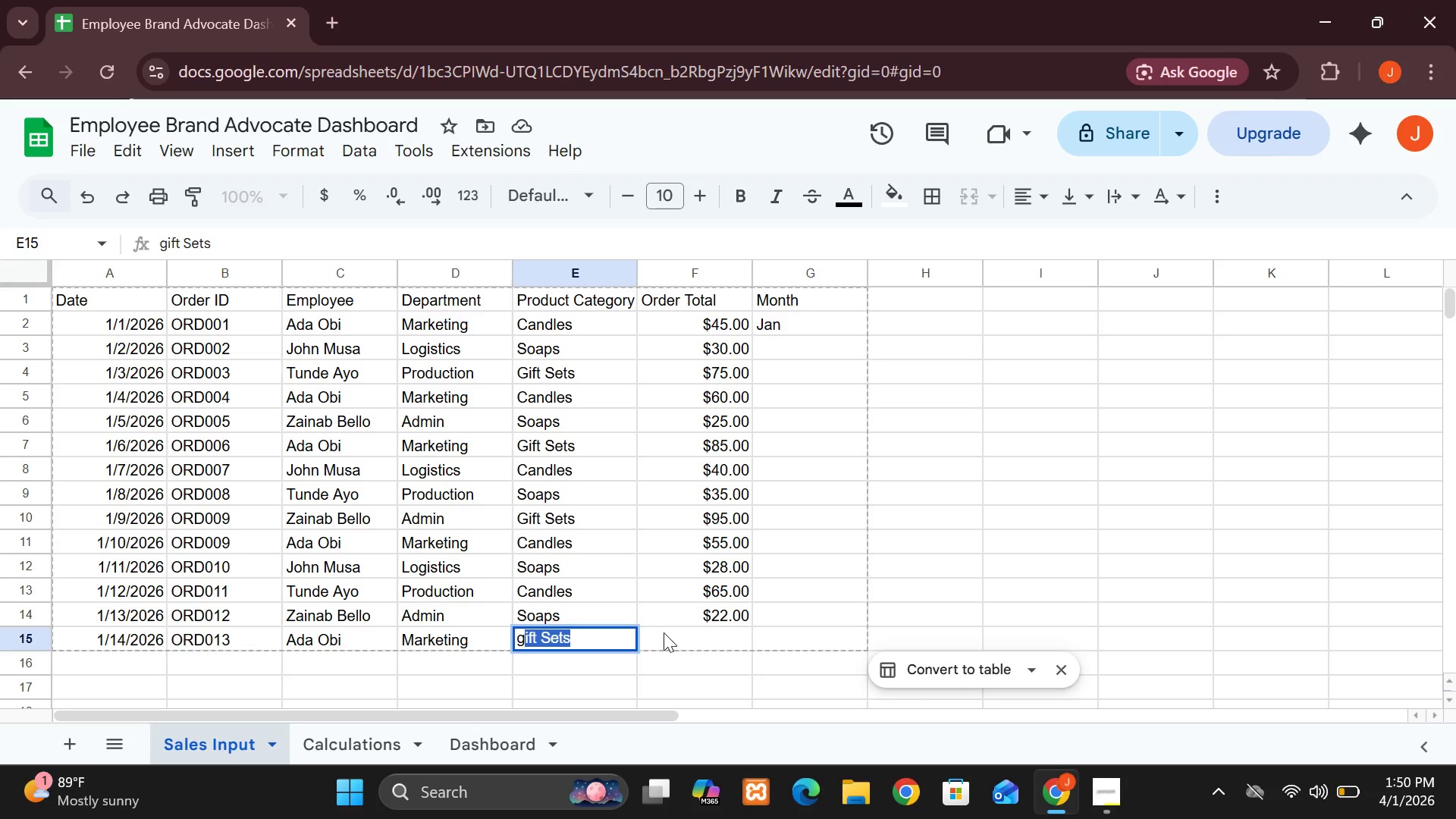 
left_click([664, 632])
 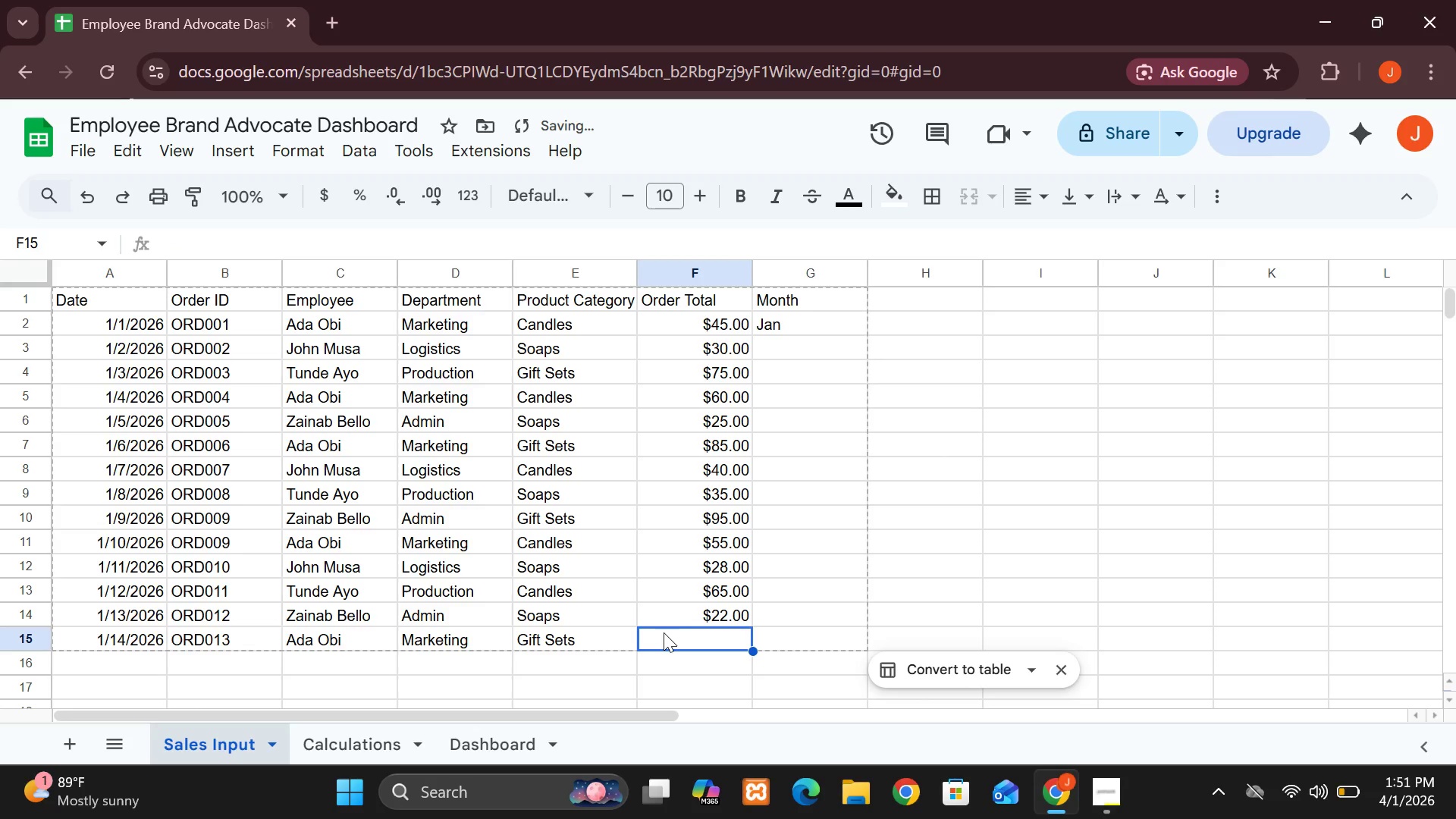 
type(110)
 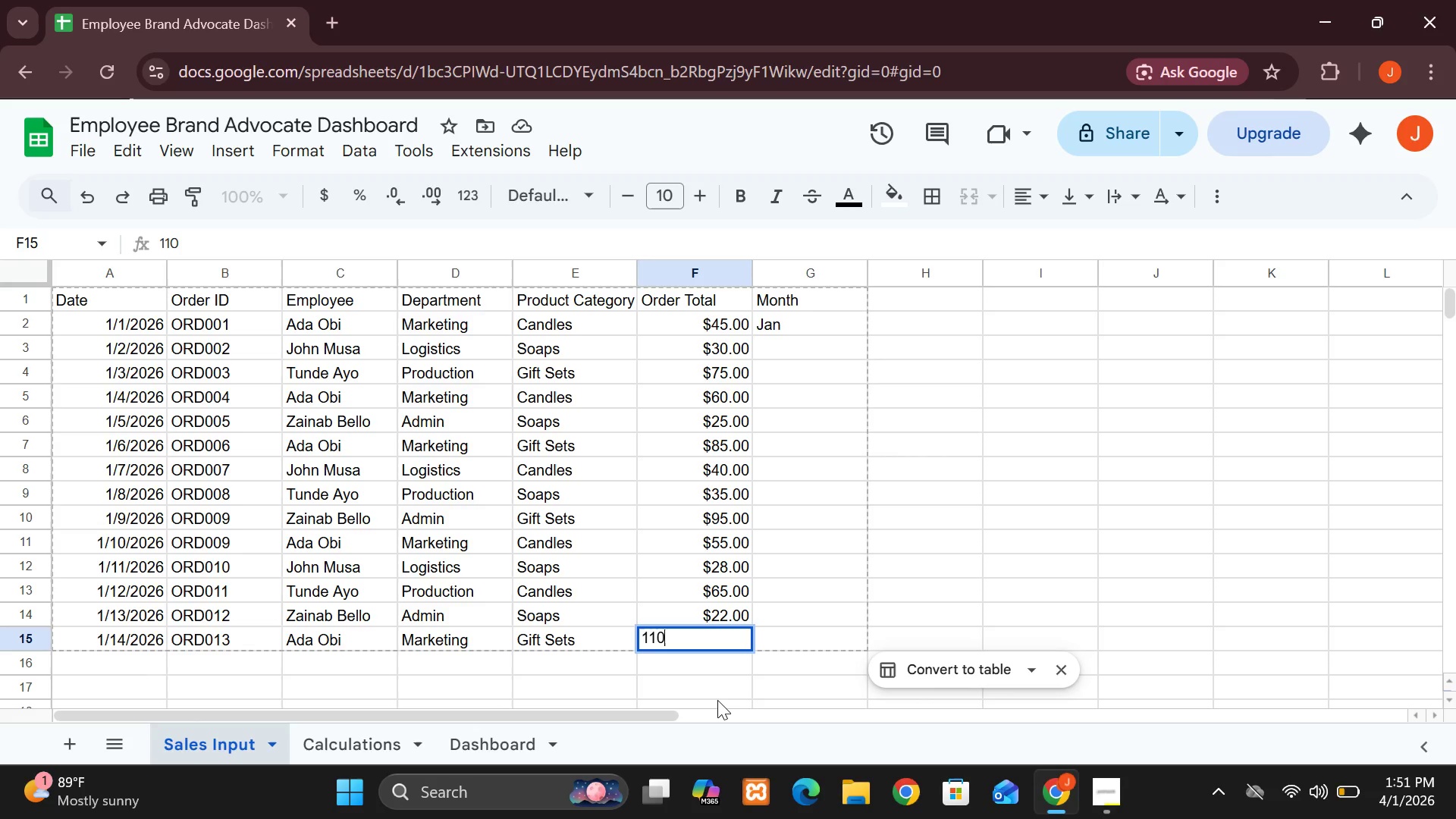 
wait(18.93)
 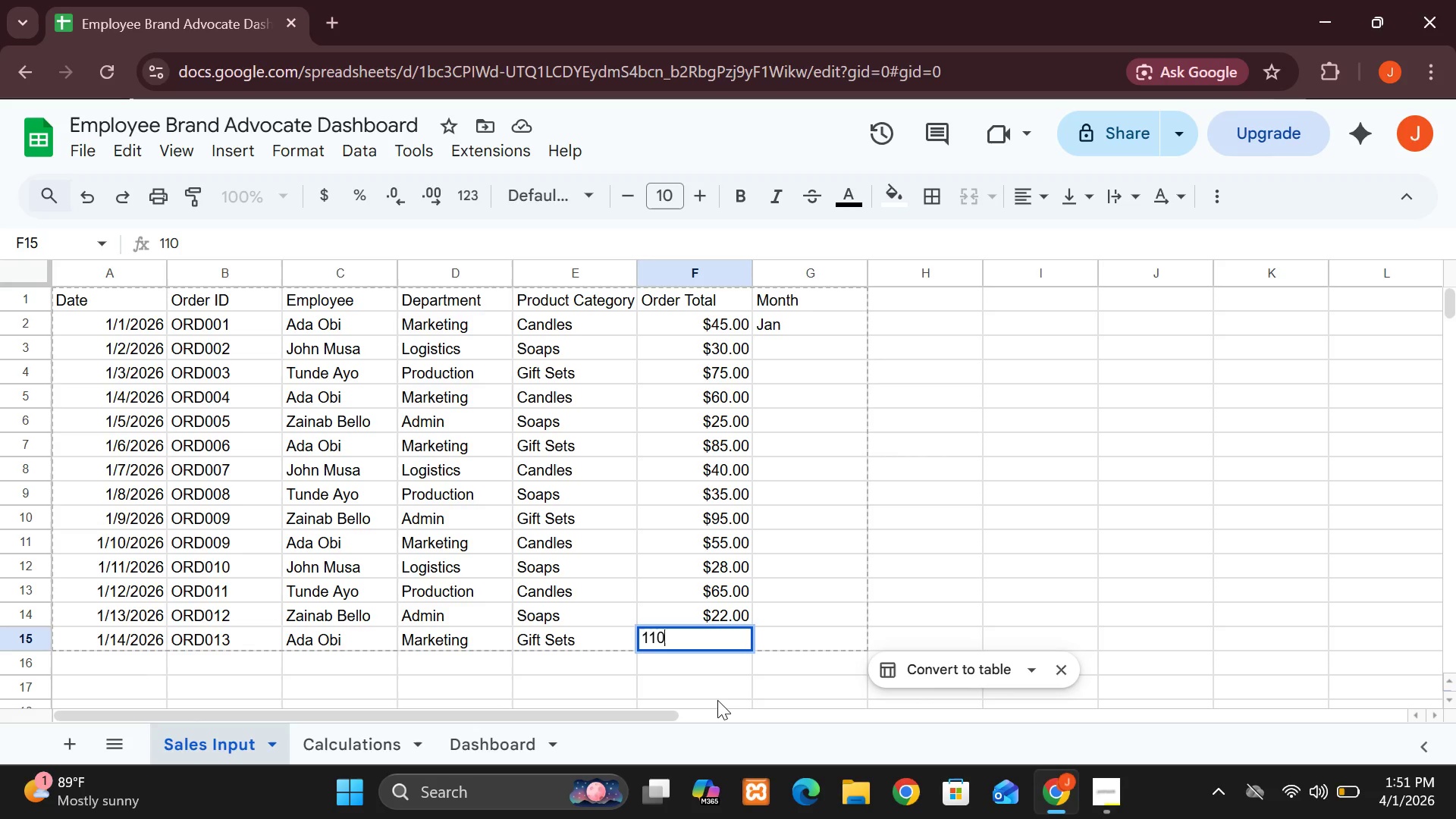 
mouse_move([730, 794])
 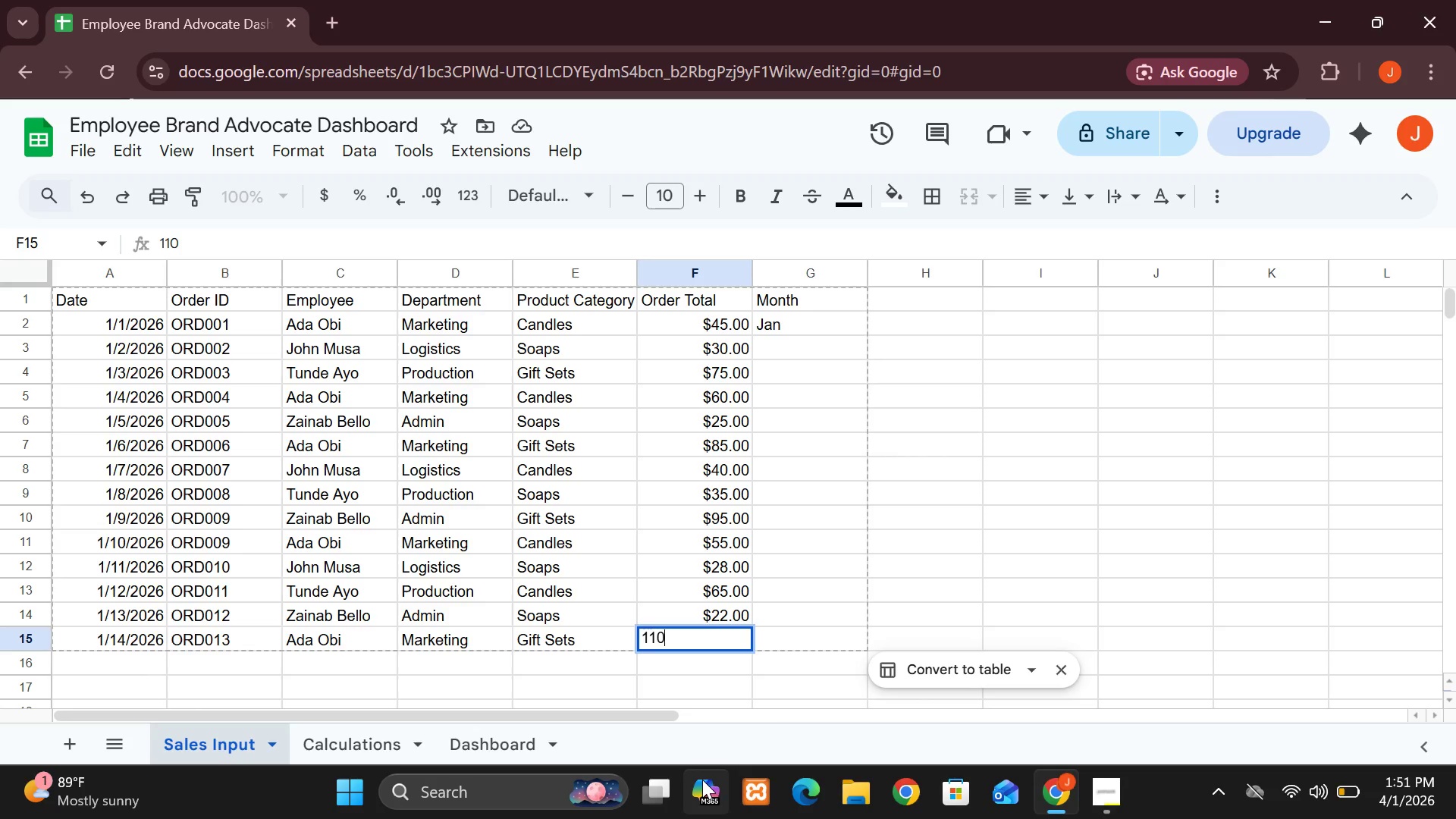 
mouse_move([696, 779])
 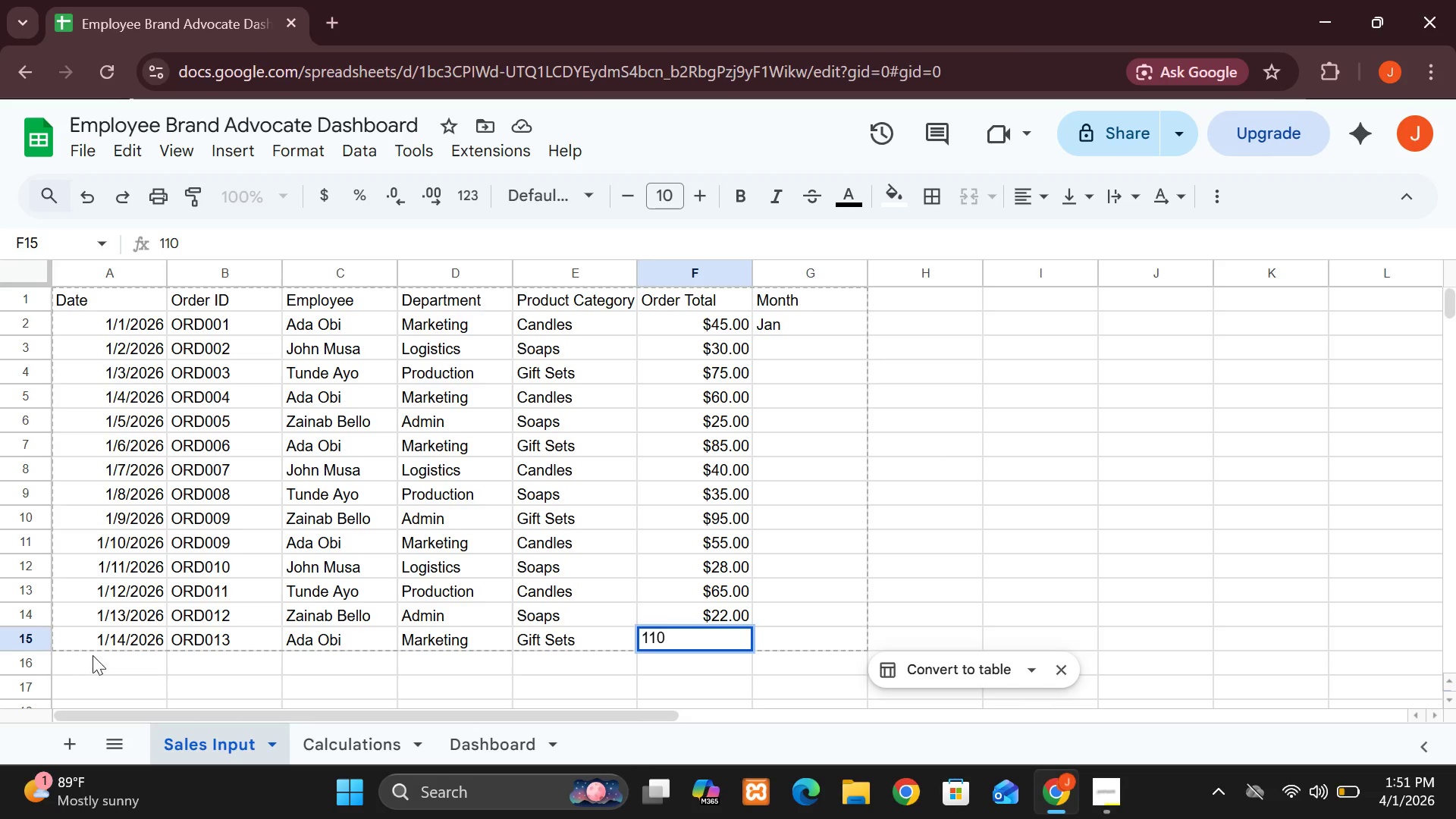 
left_click([93, 657])
 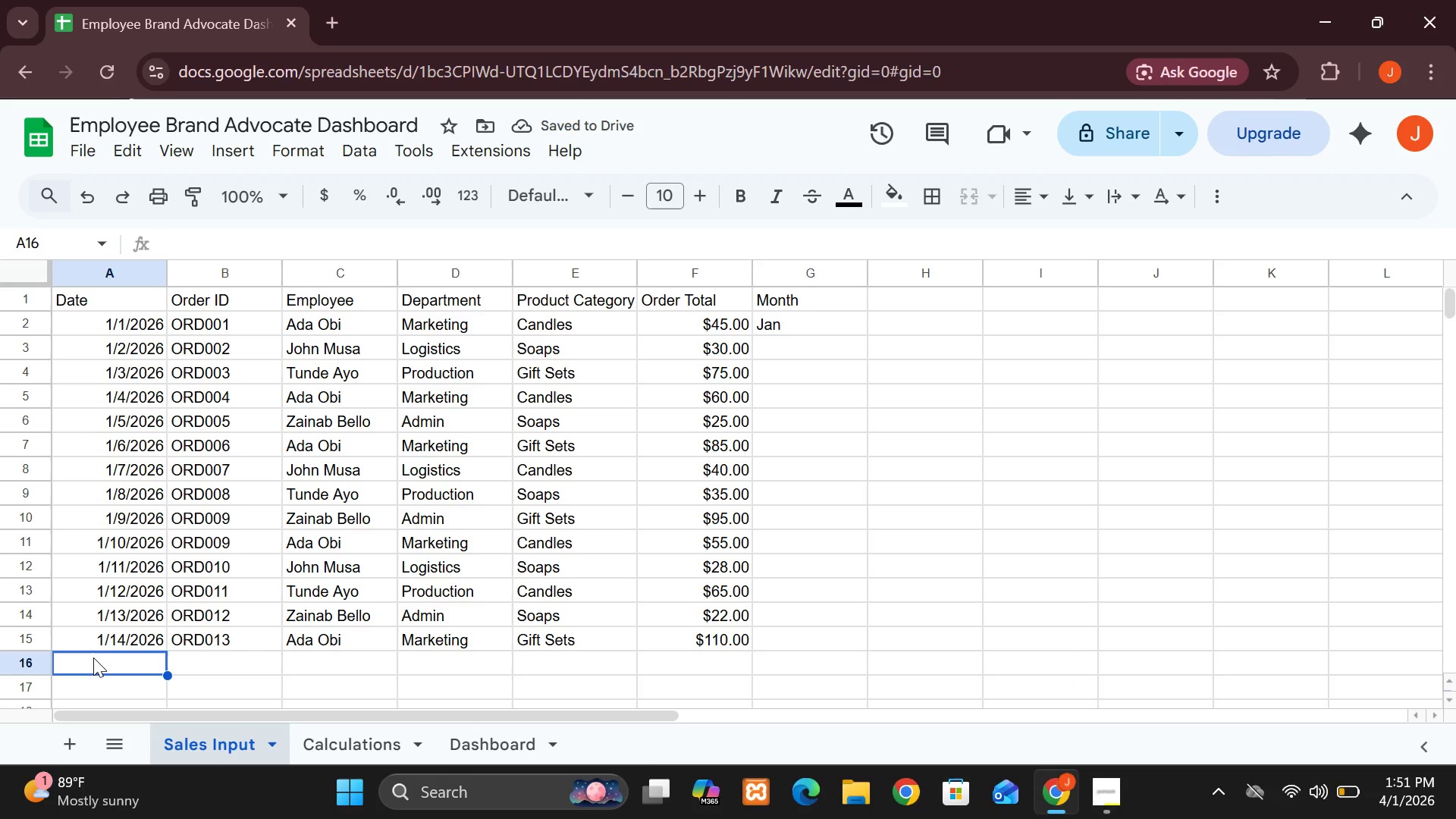 
wait(5.3)
 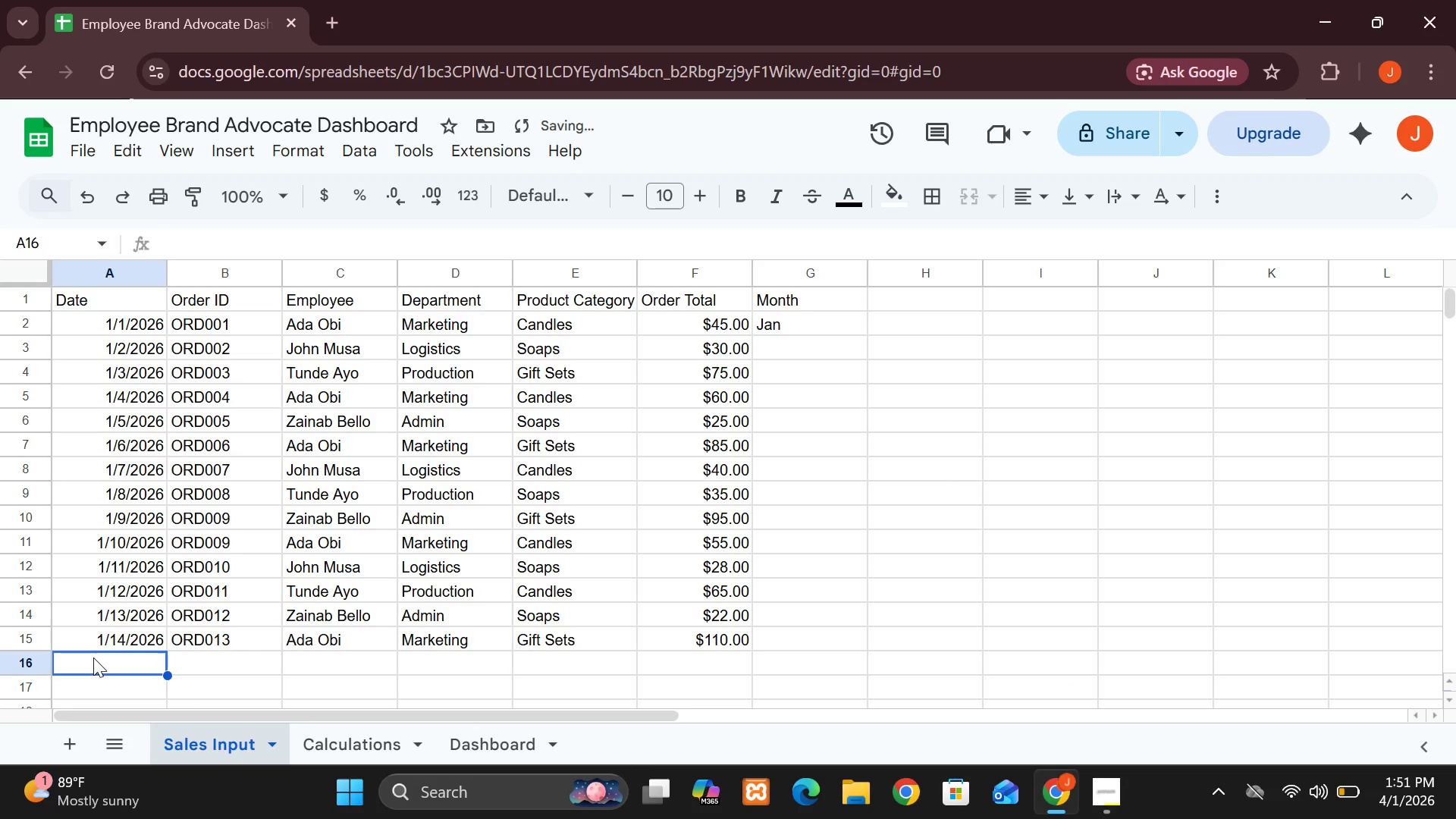 
type(1/15/2026)
 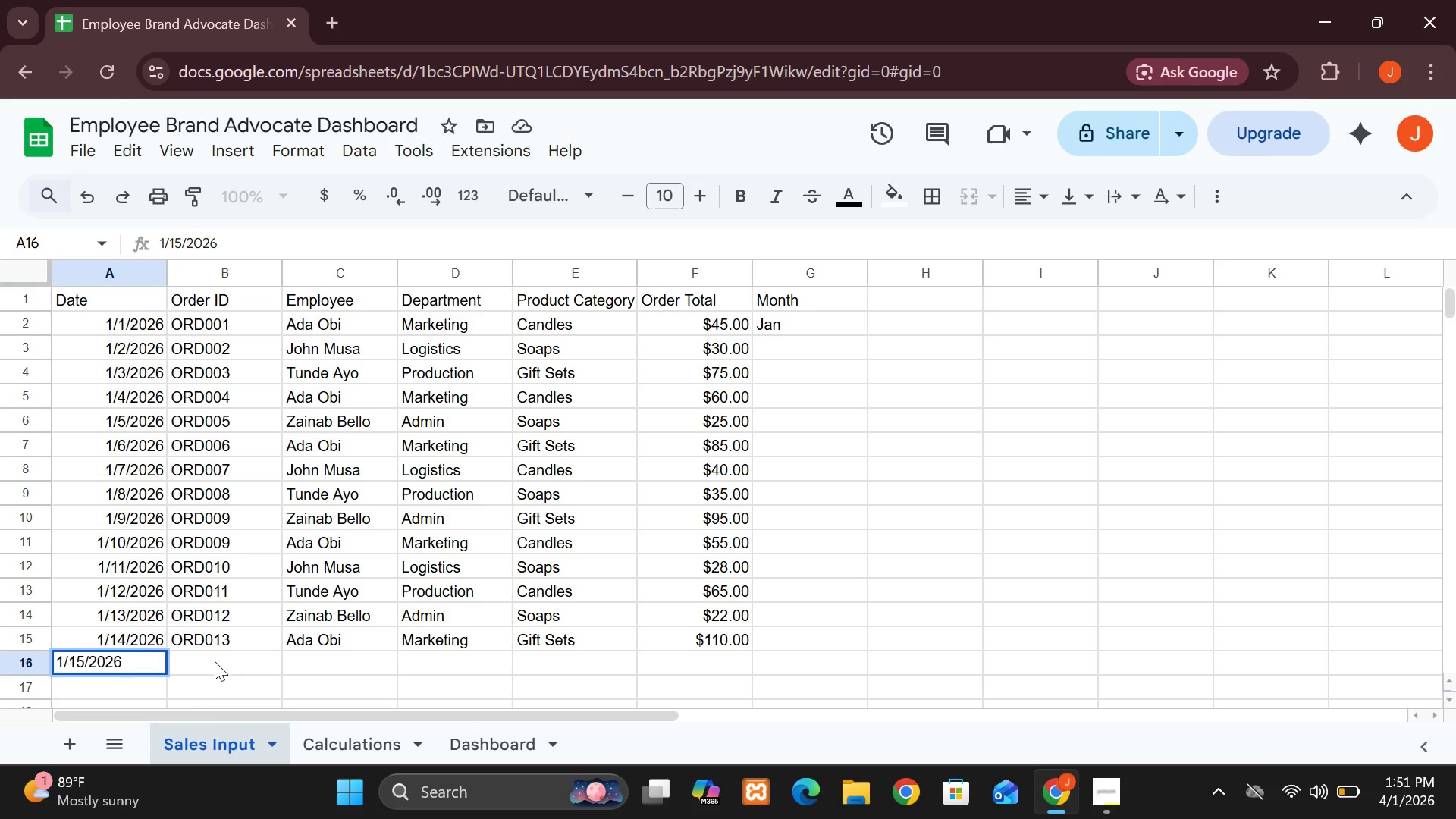 
left_click([215, 661])
 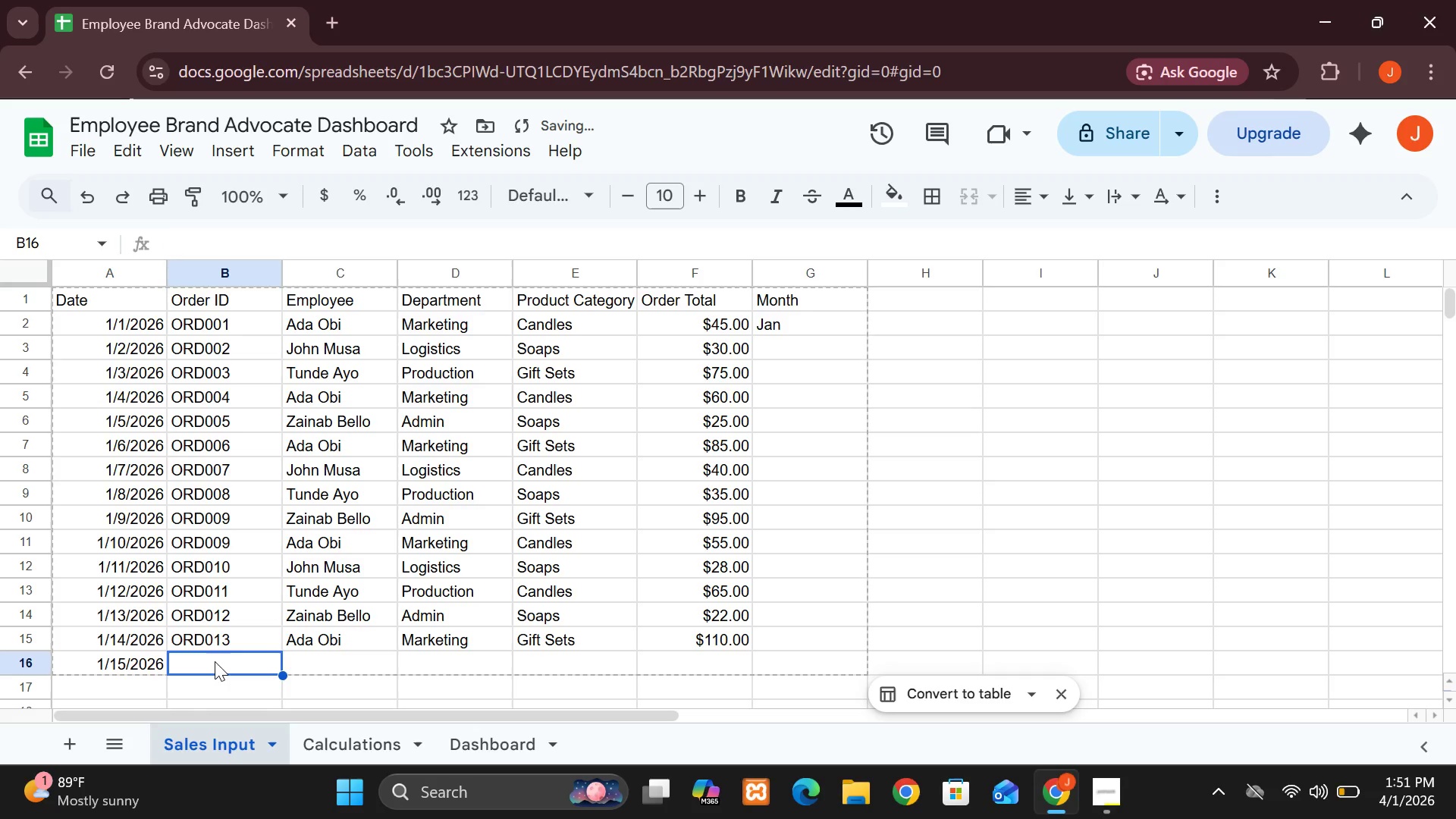 
key(Shift+0)
 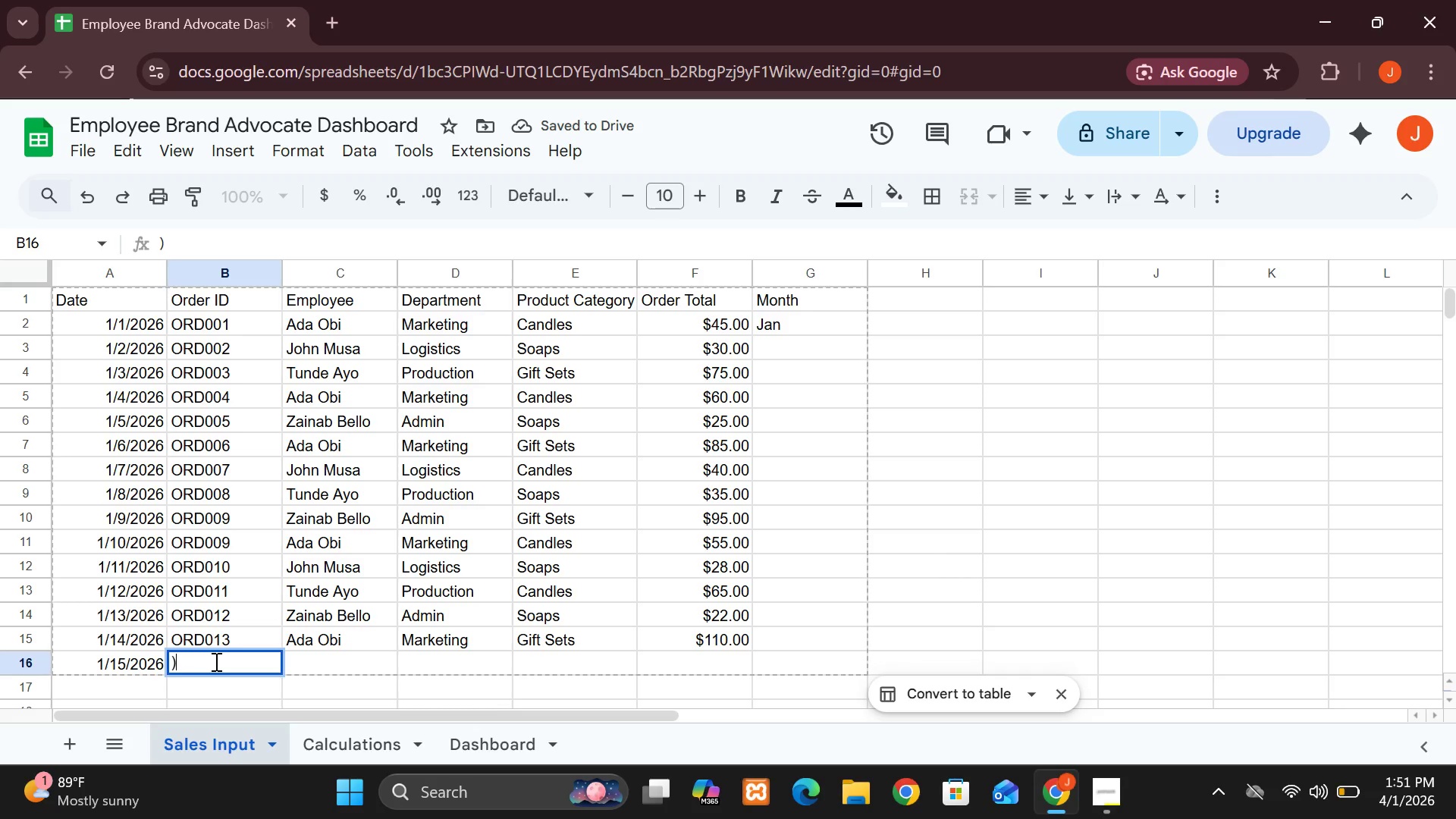 
key(Backspace)
 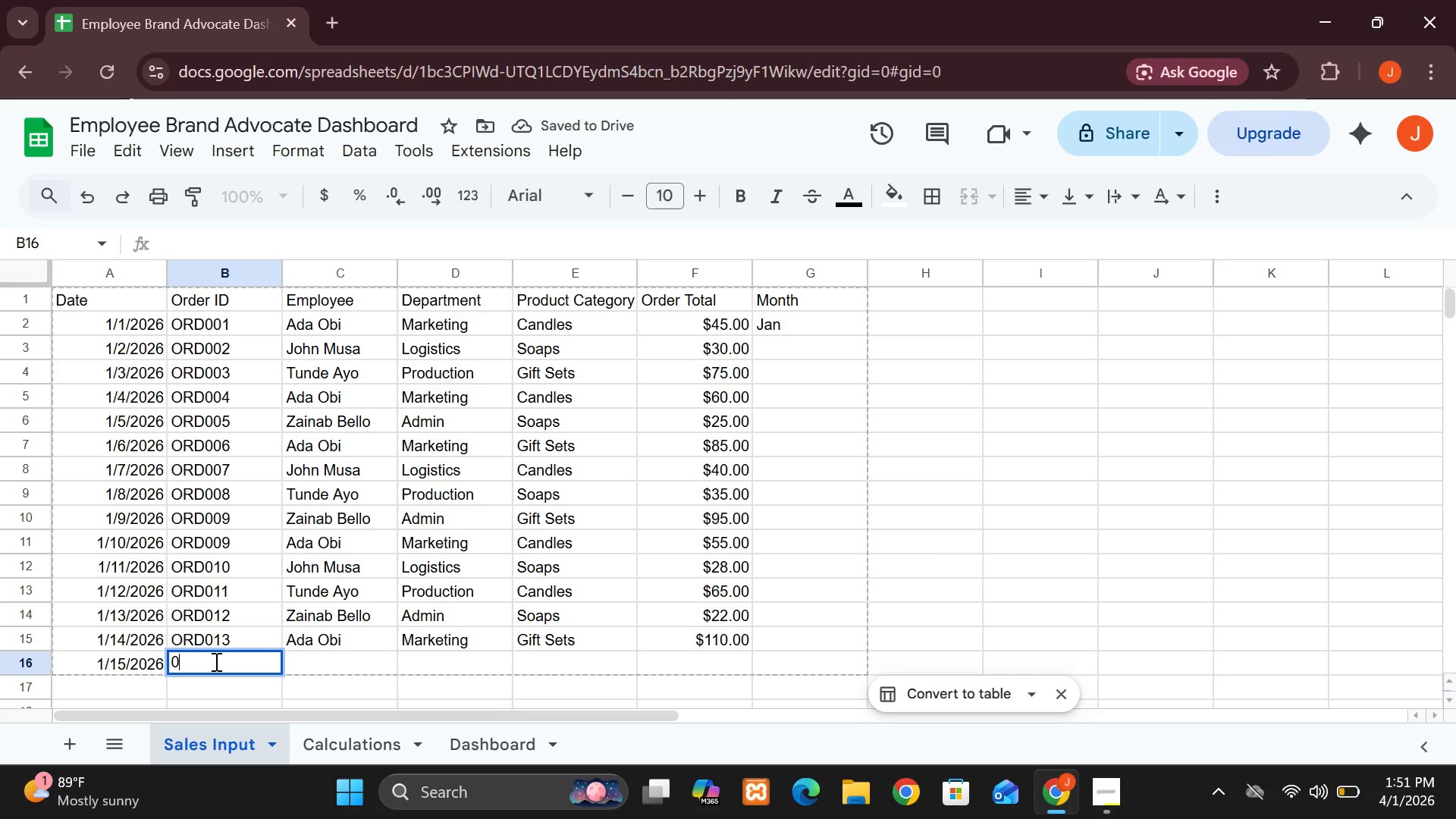 
key(0)
 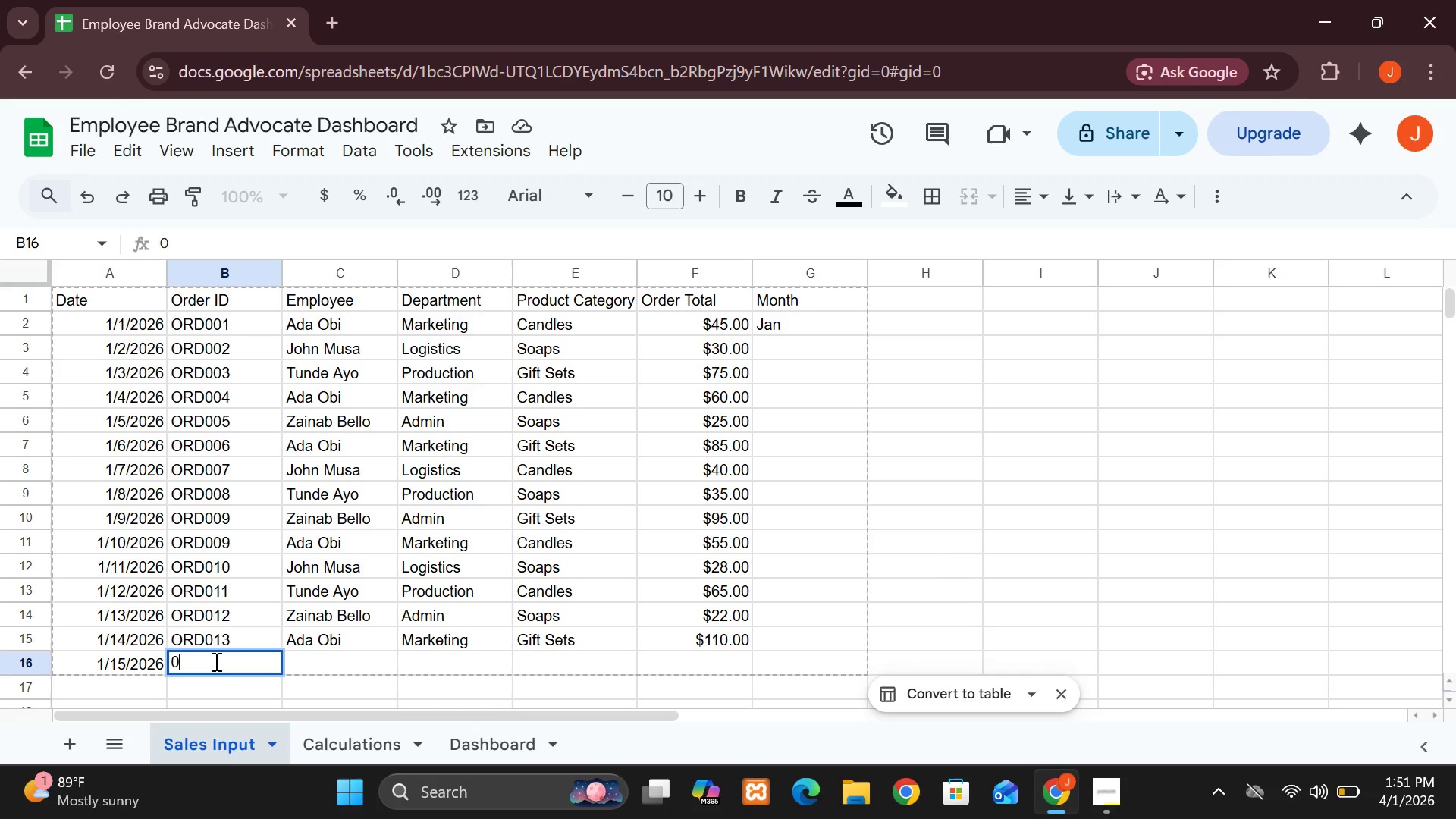 
wait(7.55)
 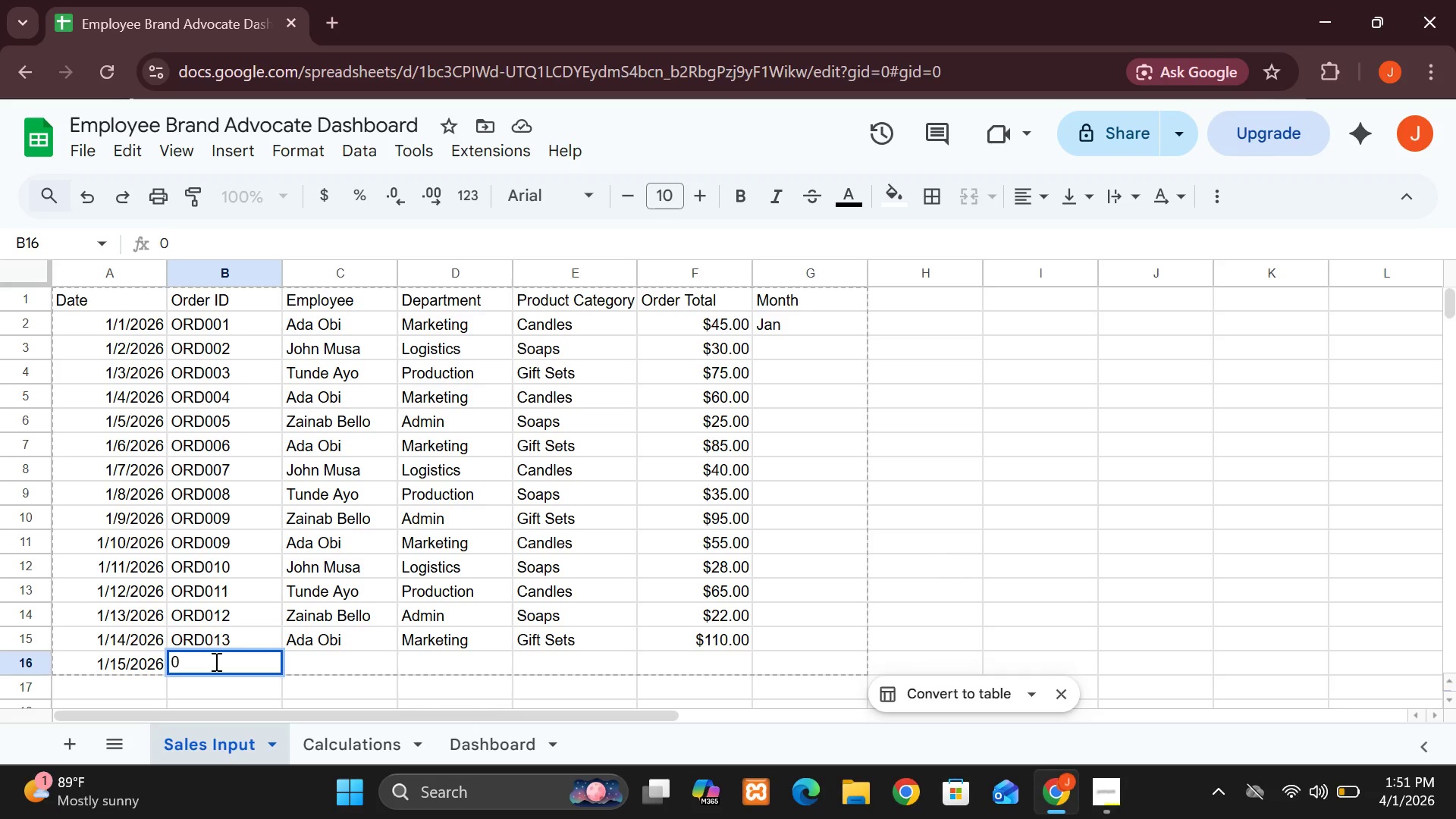 
key(Shift+R)
 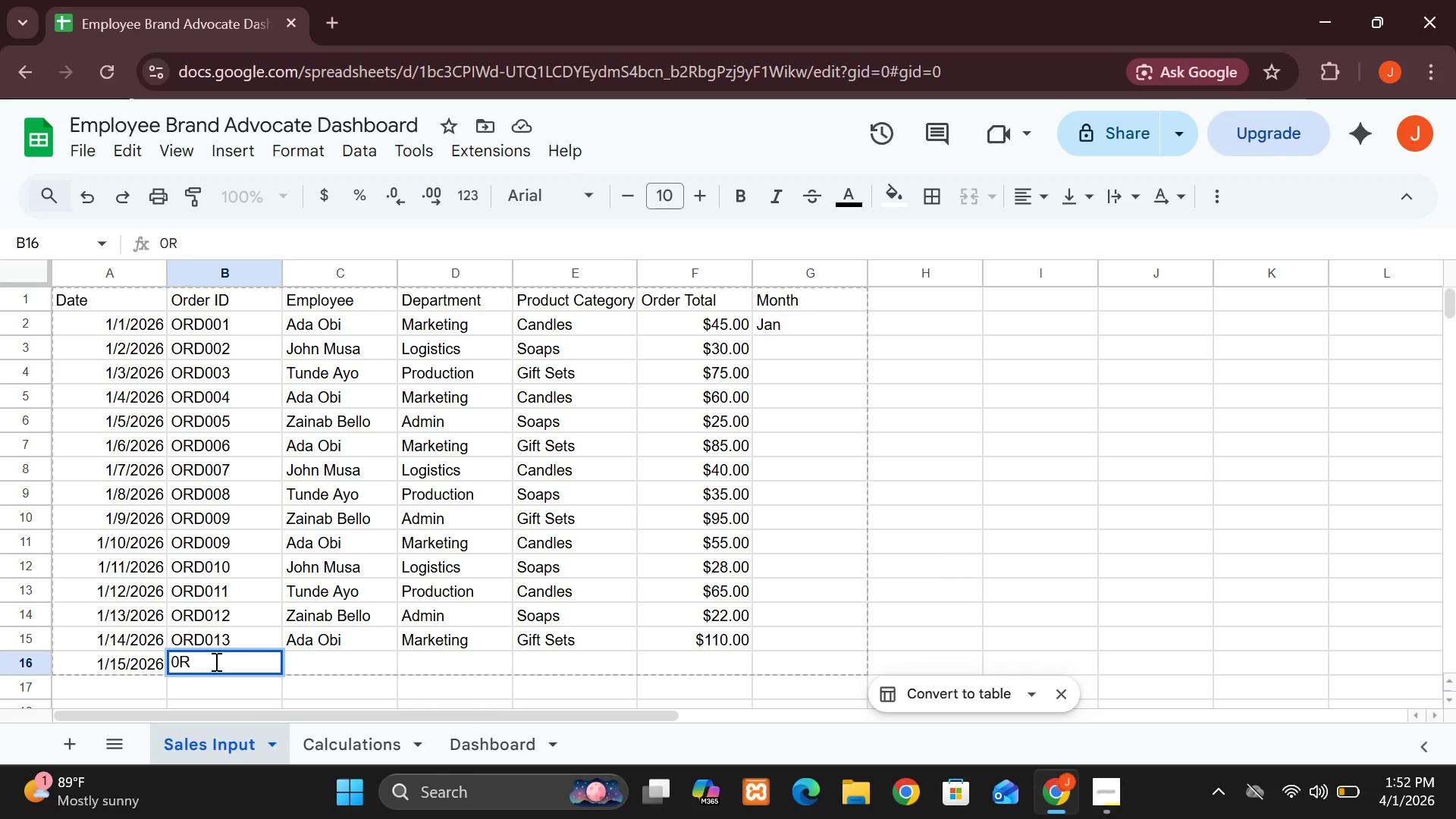 
wait(5.27)
 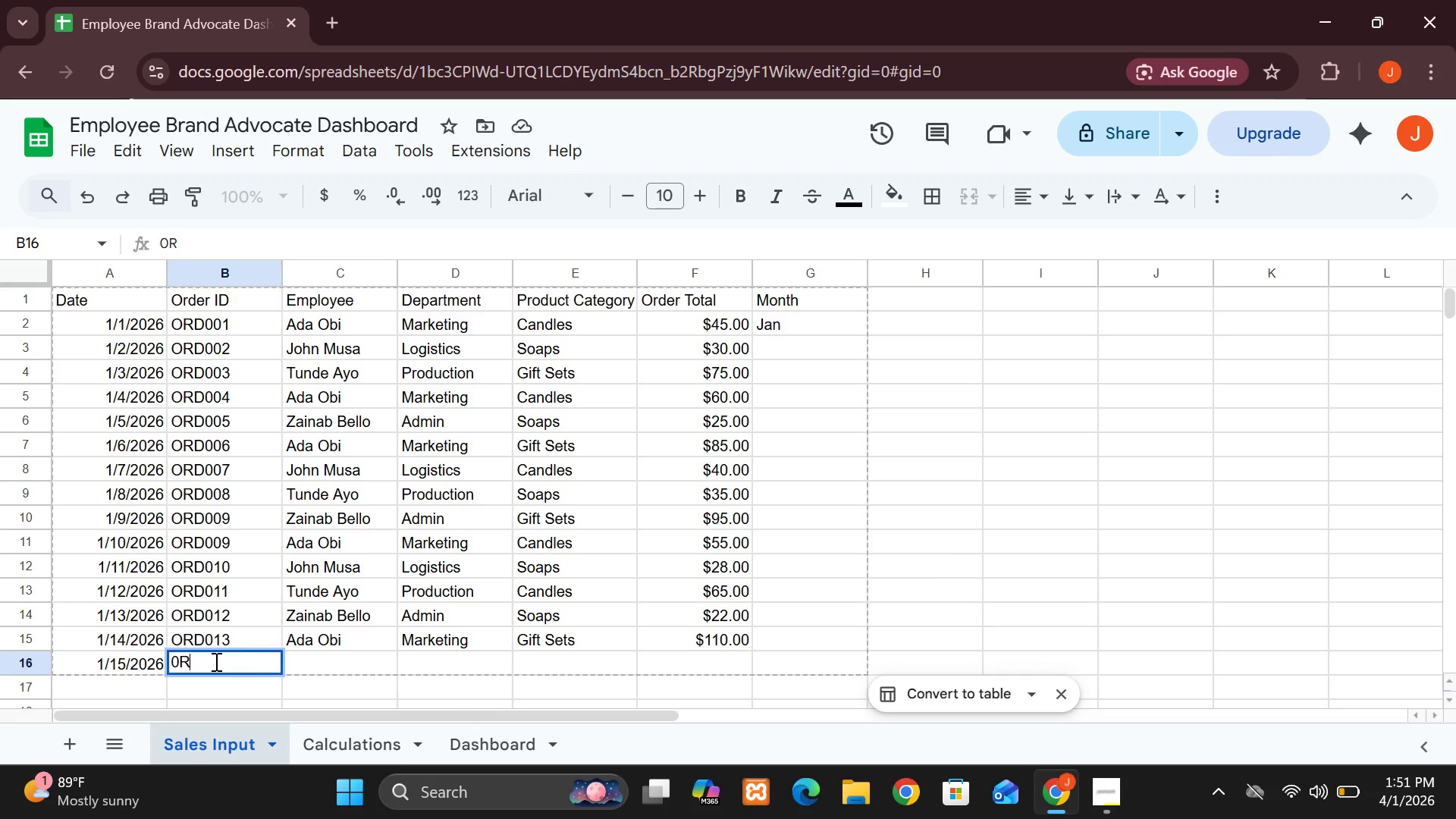 
type(D014)
 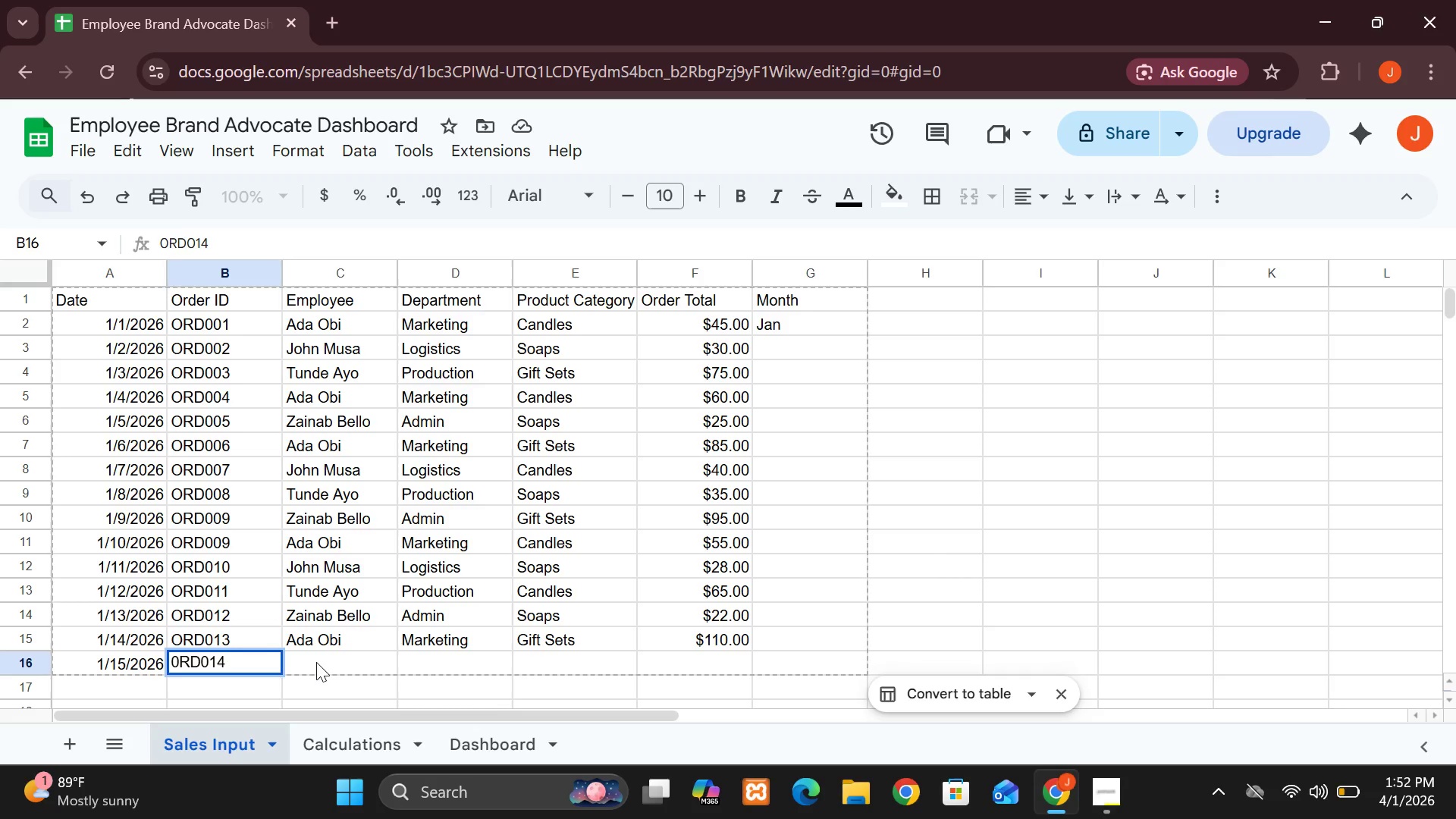 
left_click([317, 658])
 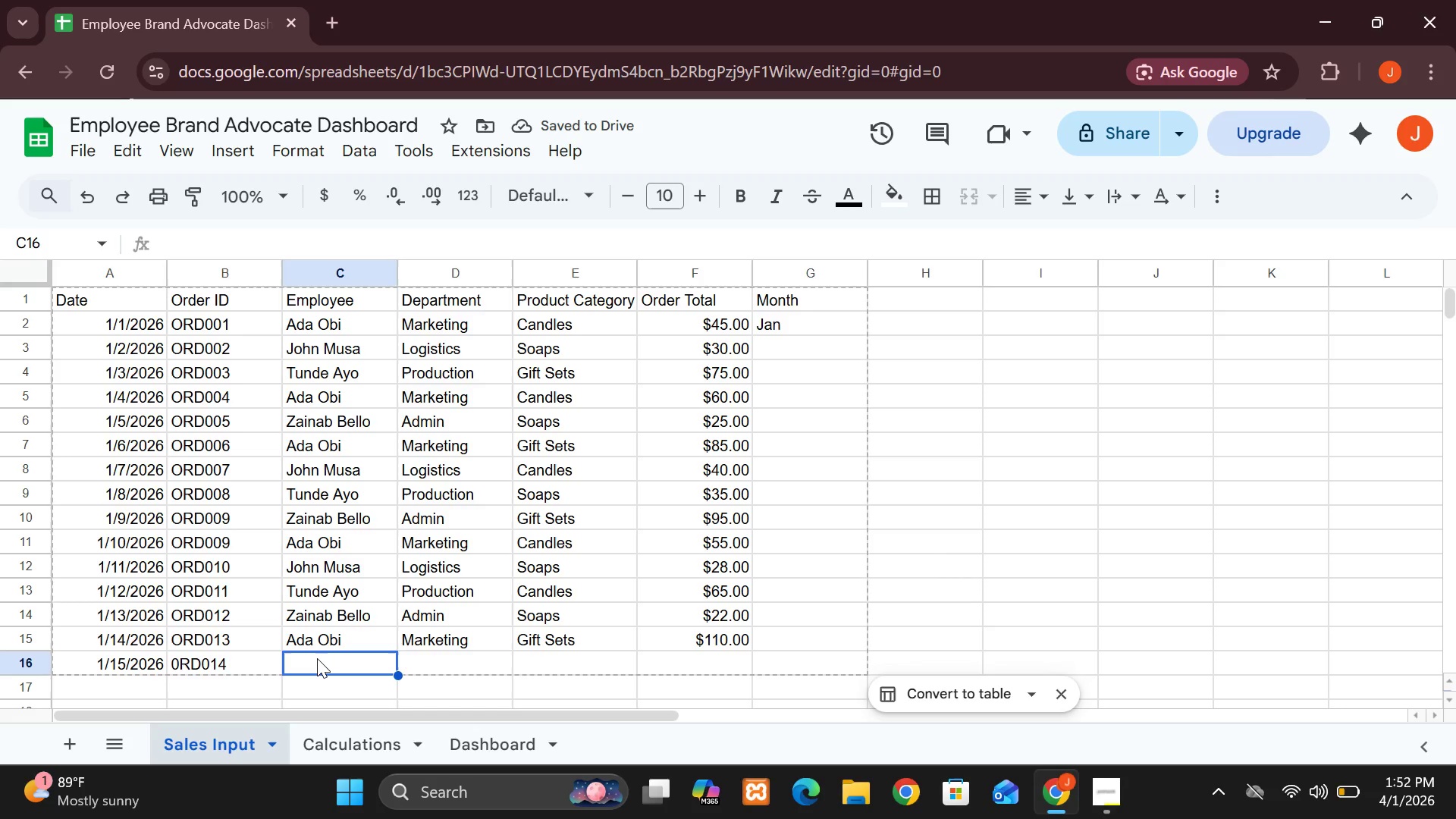 
wait(6.02)
 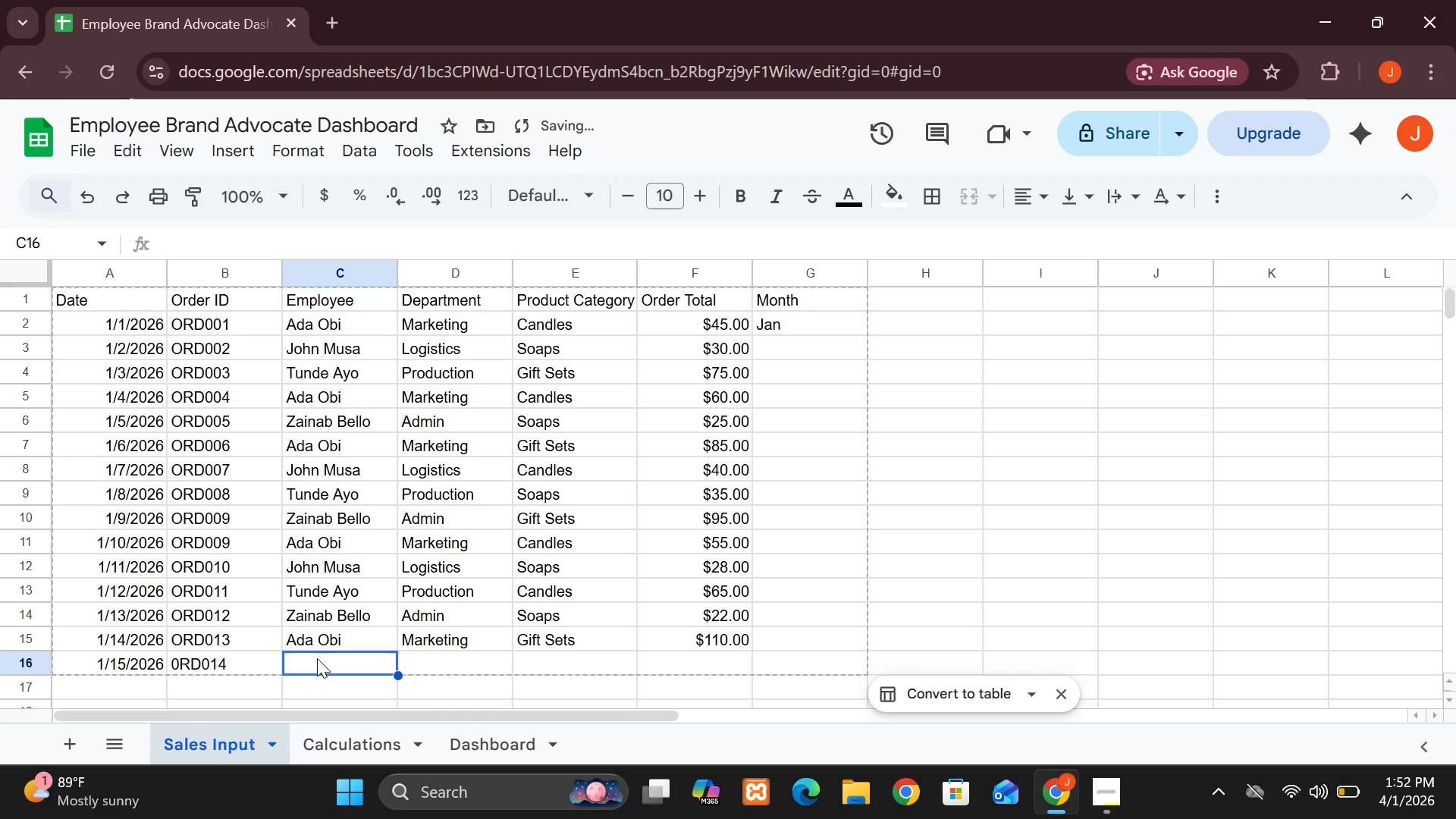 
key(Shift+J)
 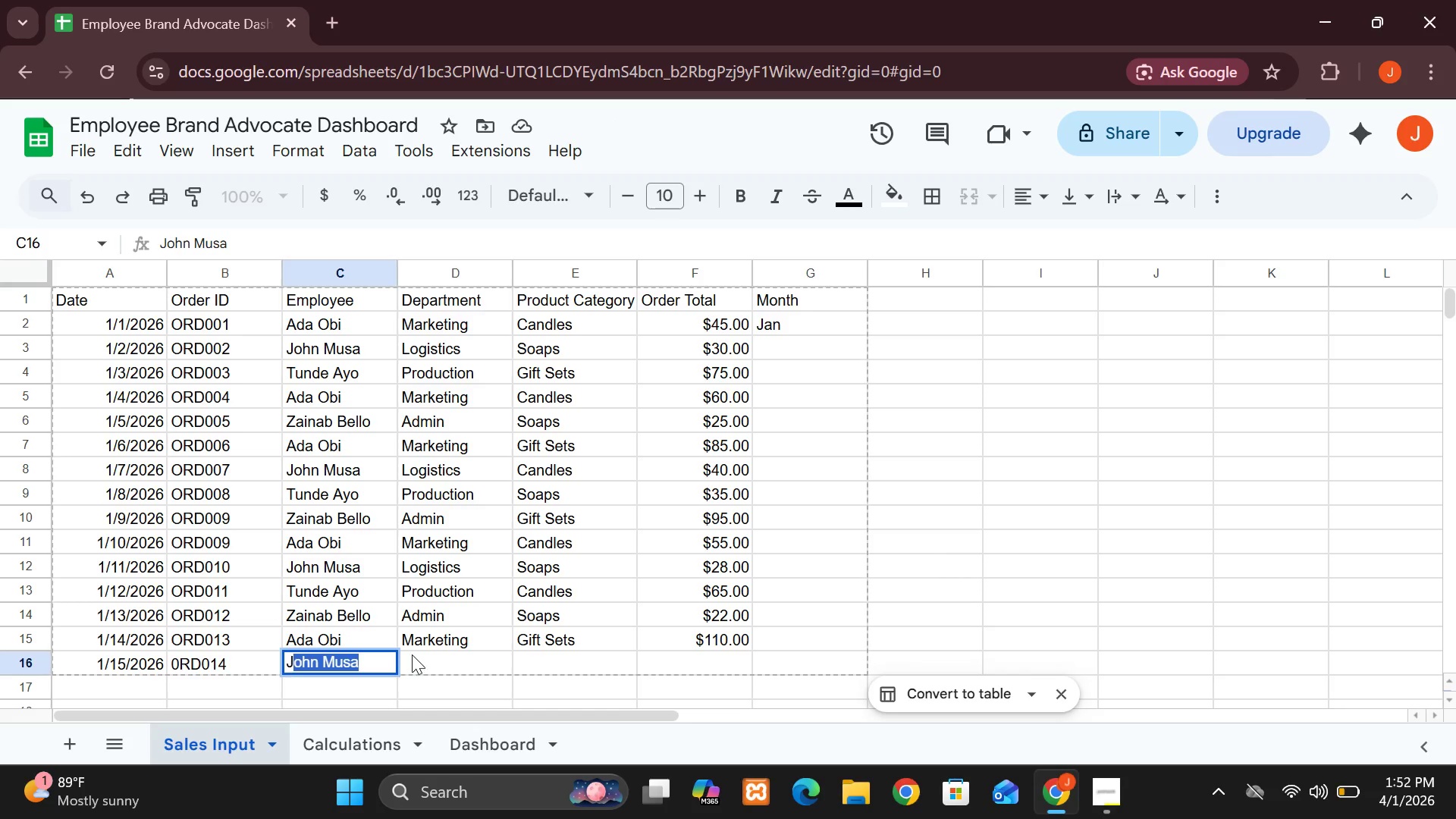 
left_click([413, 655])
 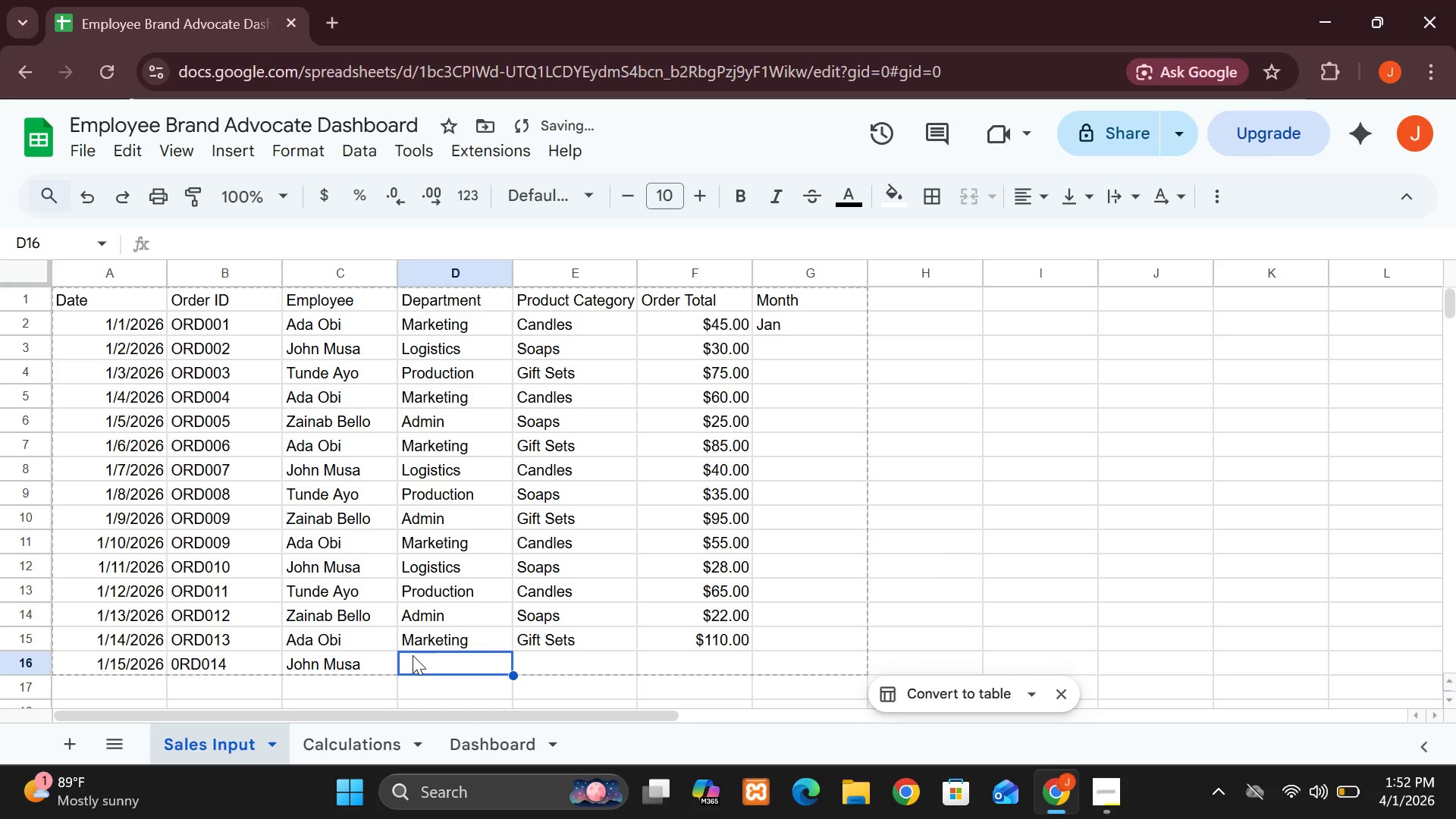 
type(Lo)
 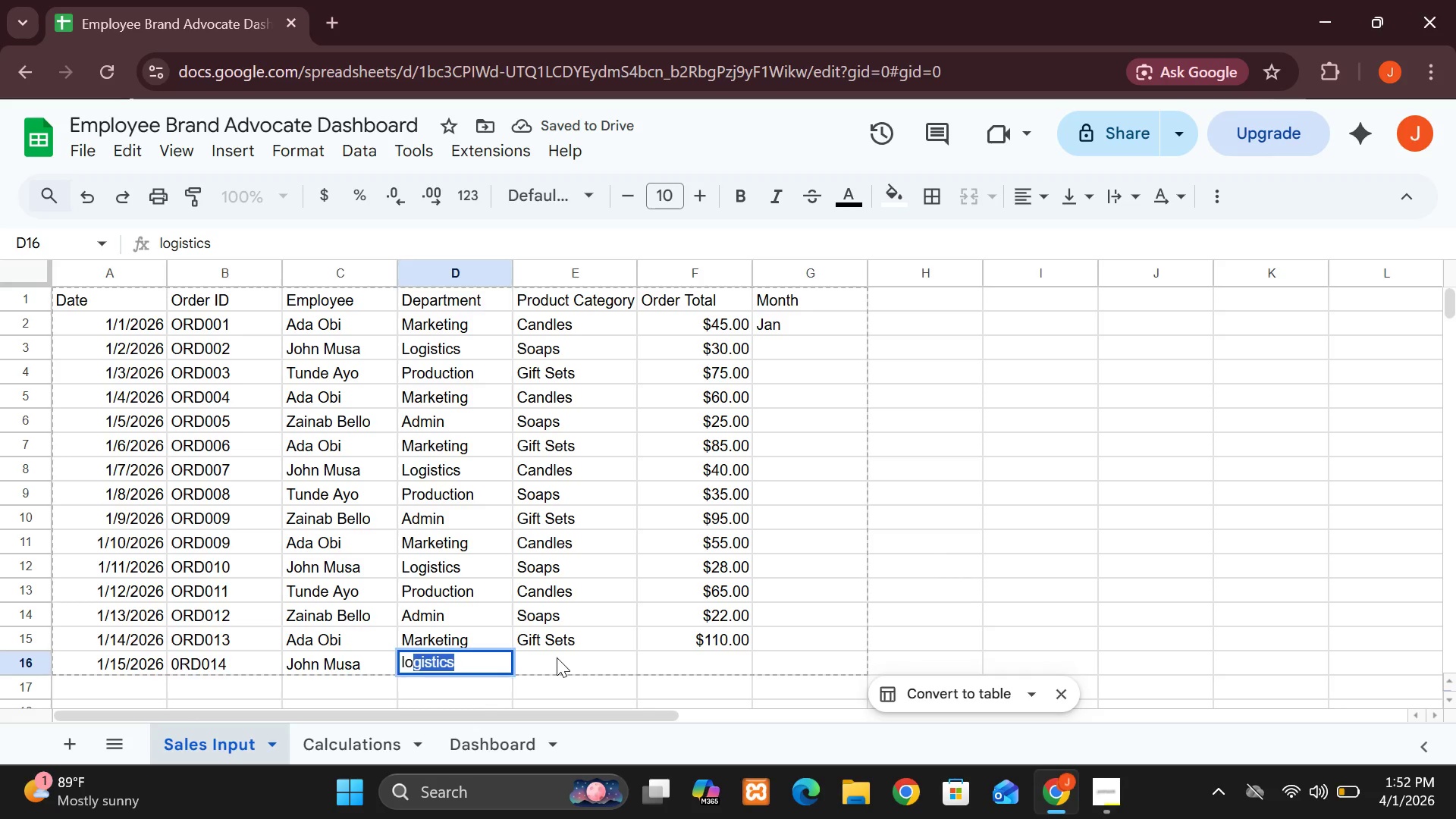 
left_click([557, 657])
 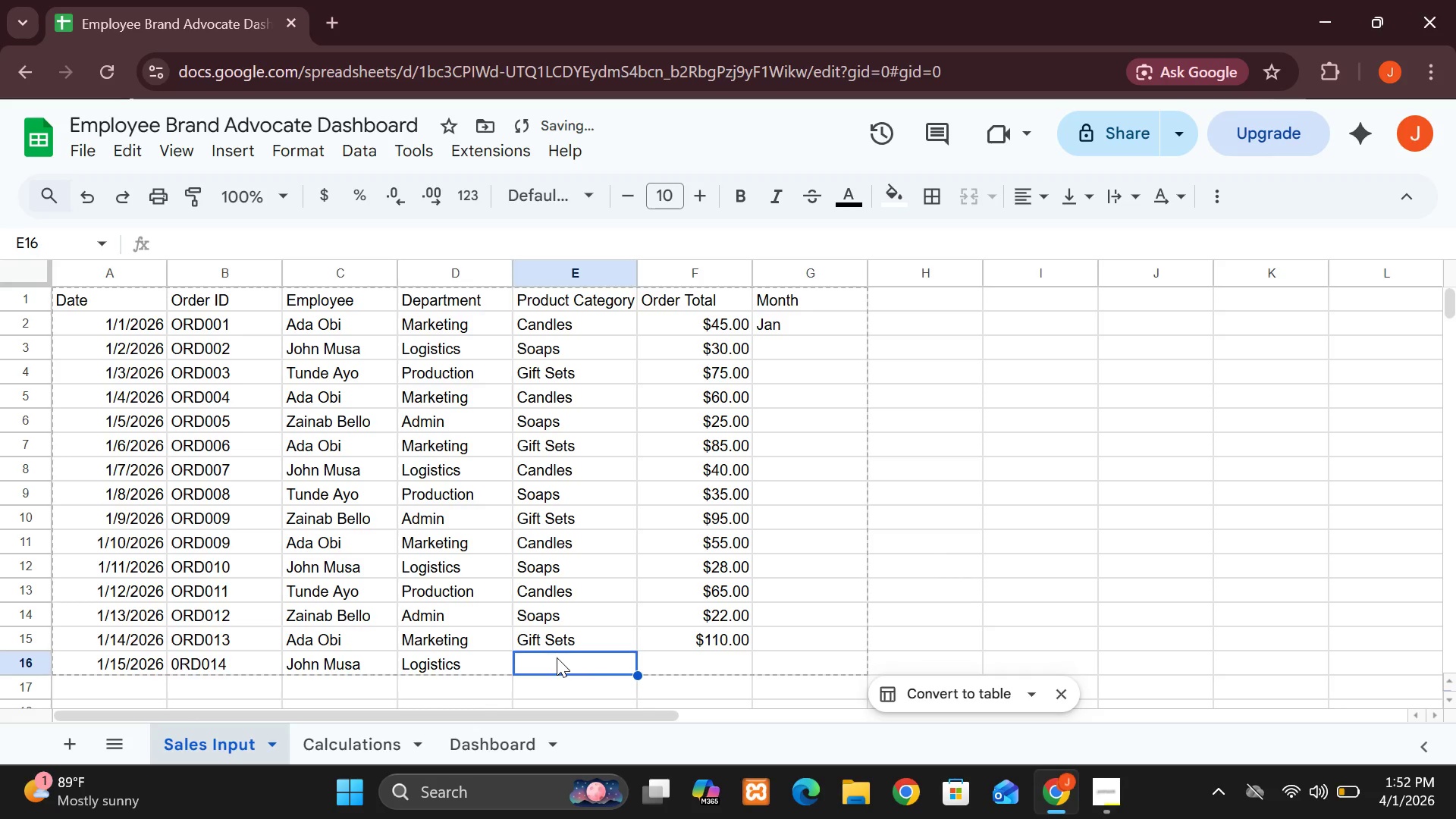 
type(gifr)
key(Backspace)
type(t)
 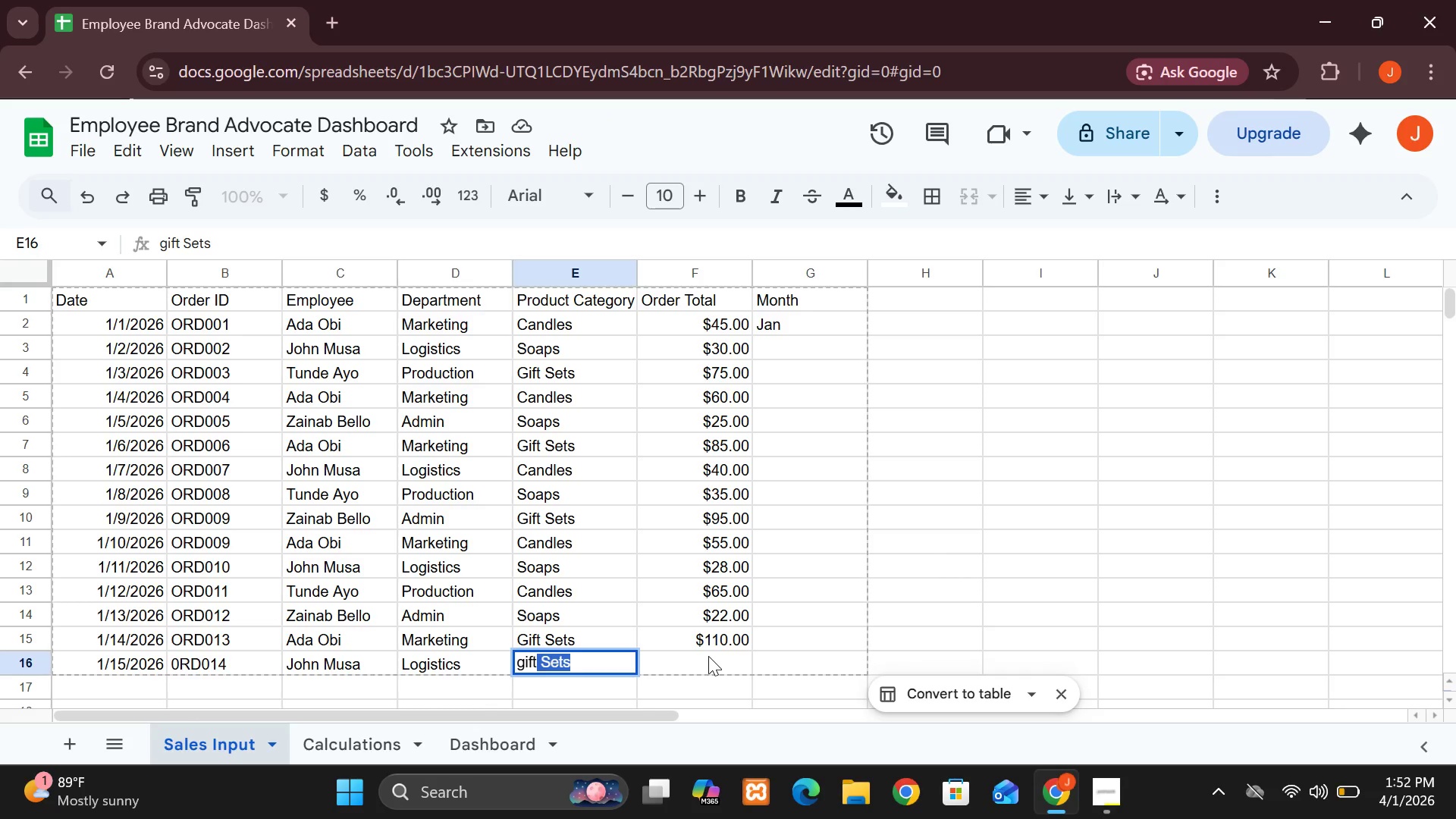 
left_click([708, 656])
 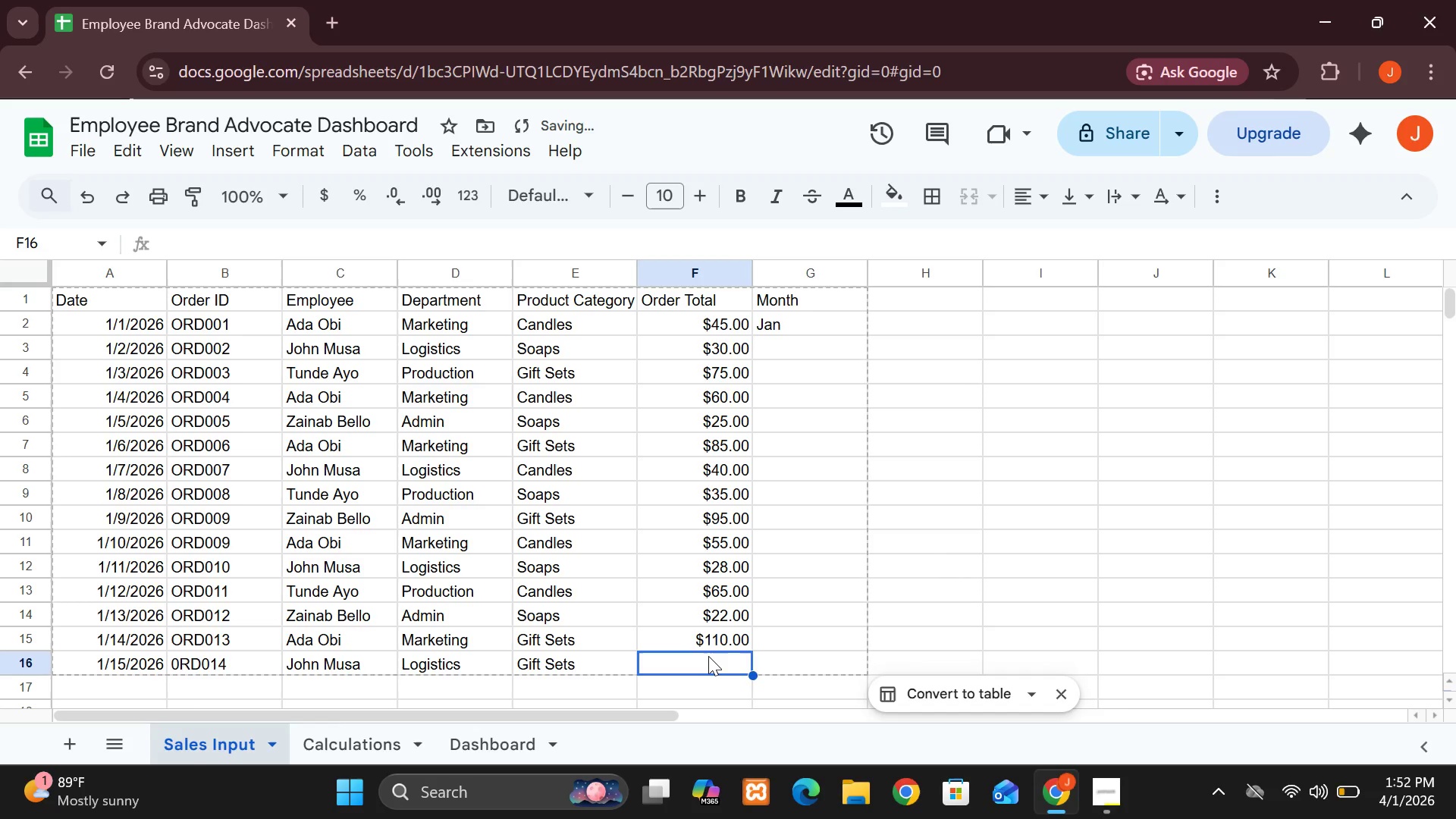 
type(70)
 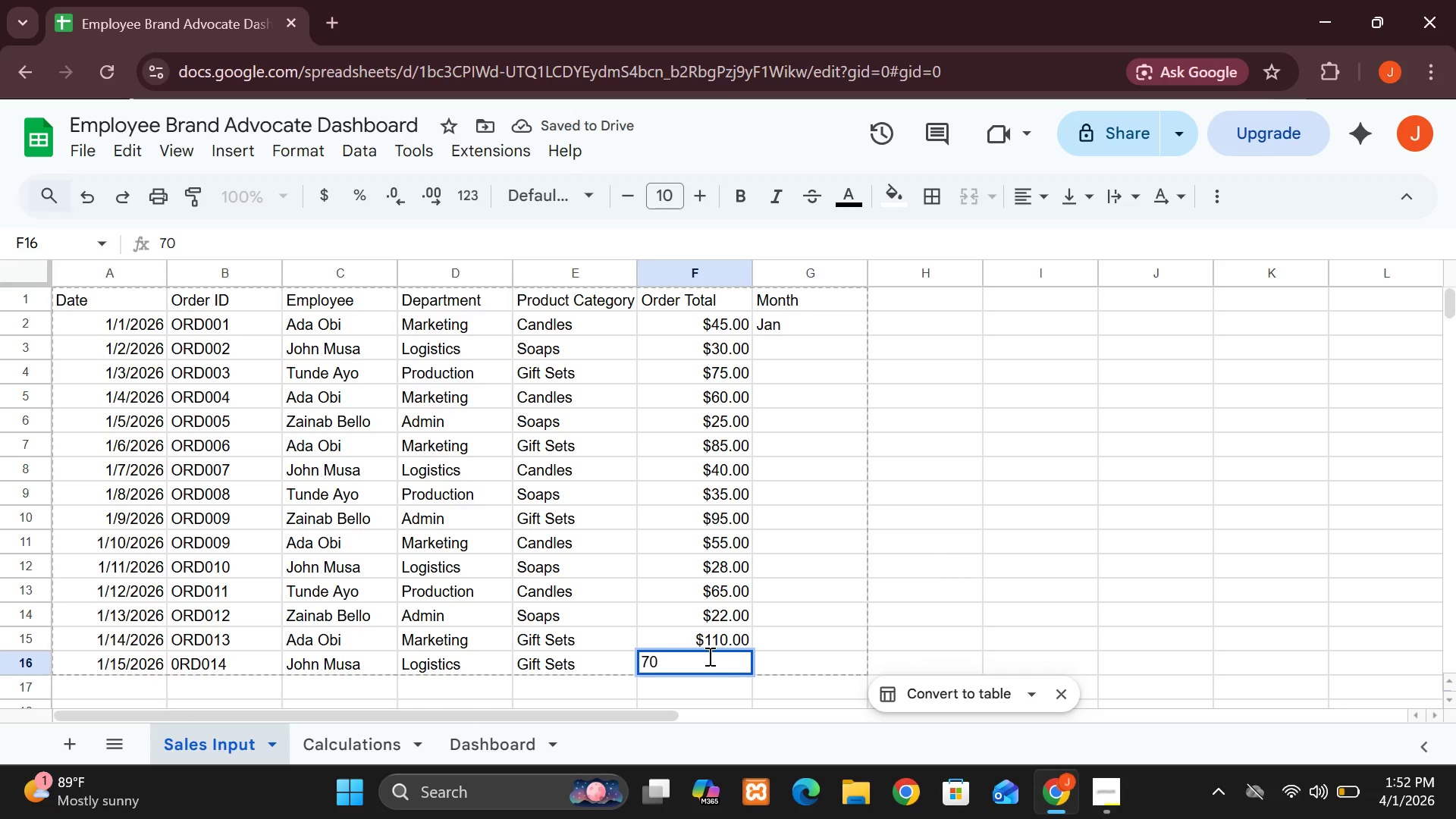 
mouse_move([850, 544])
 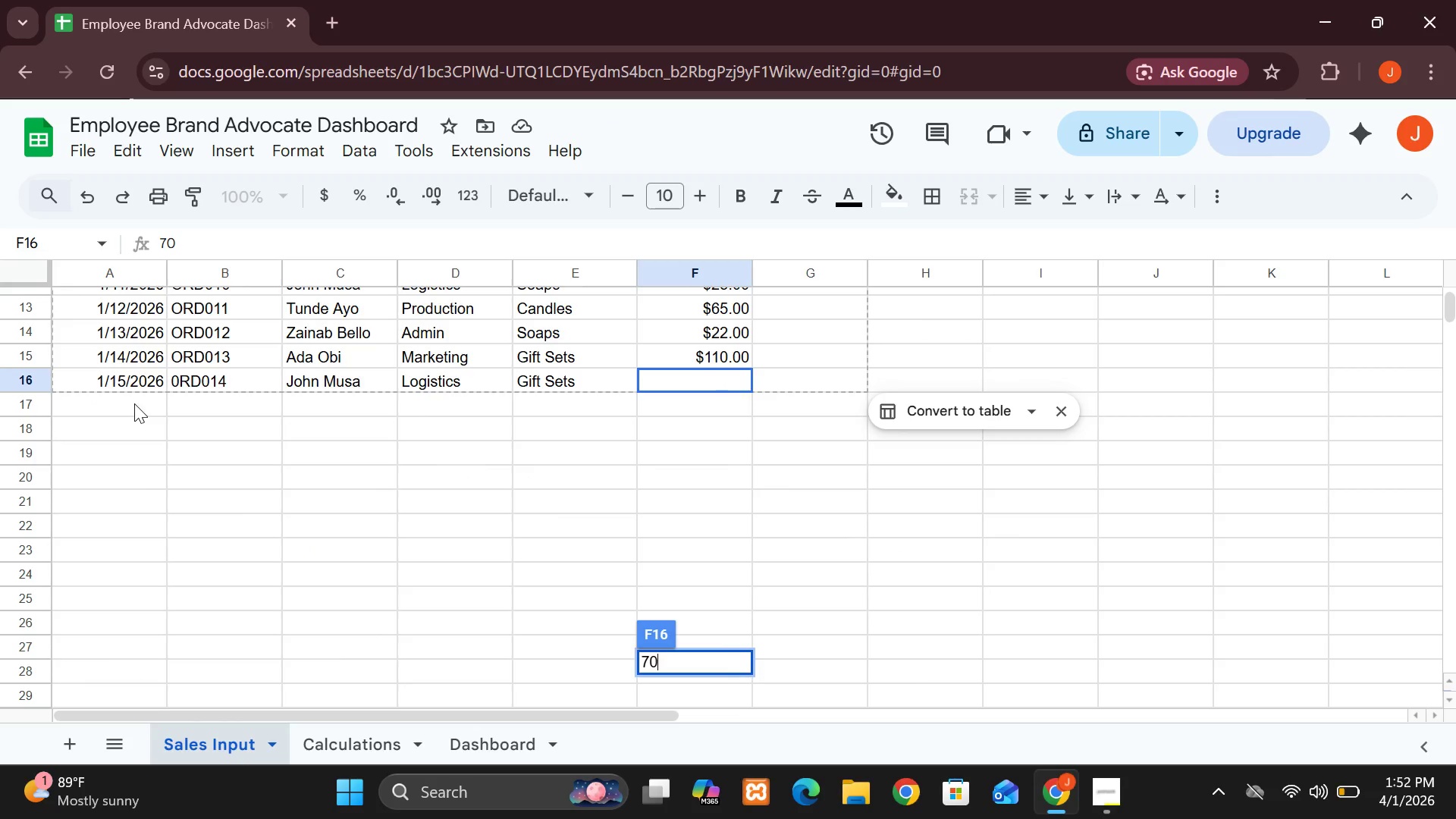 
left_click([134, 403])
 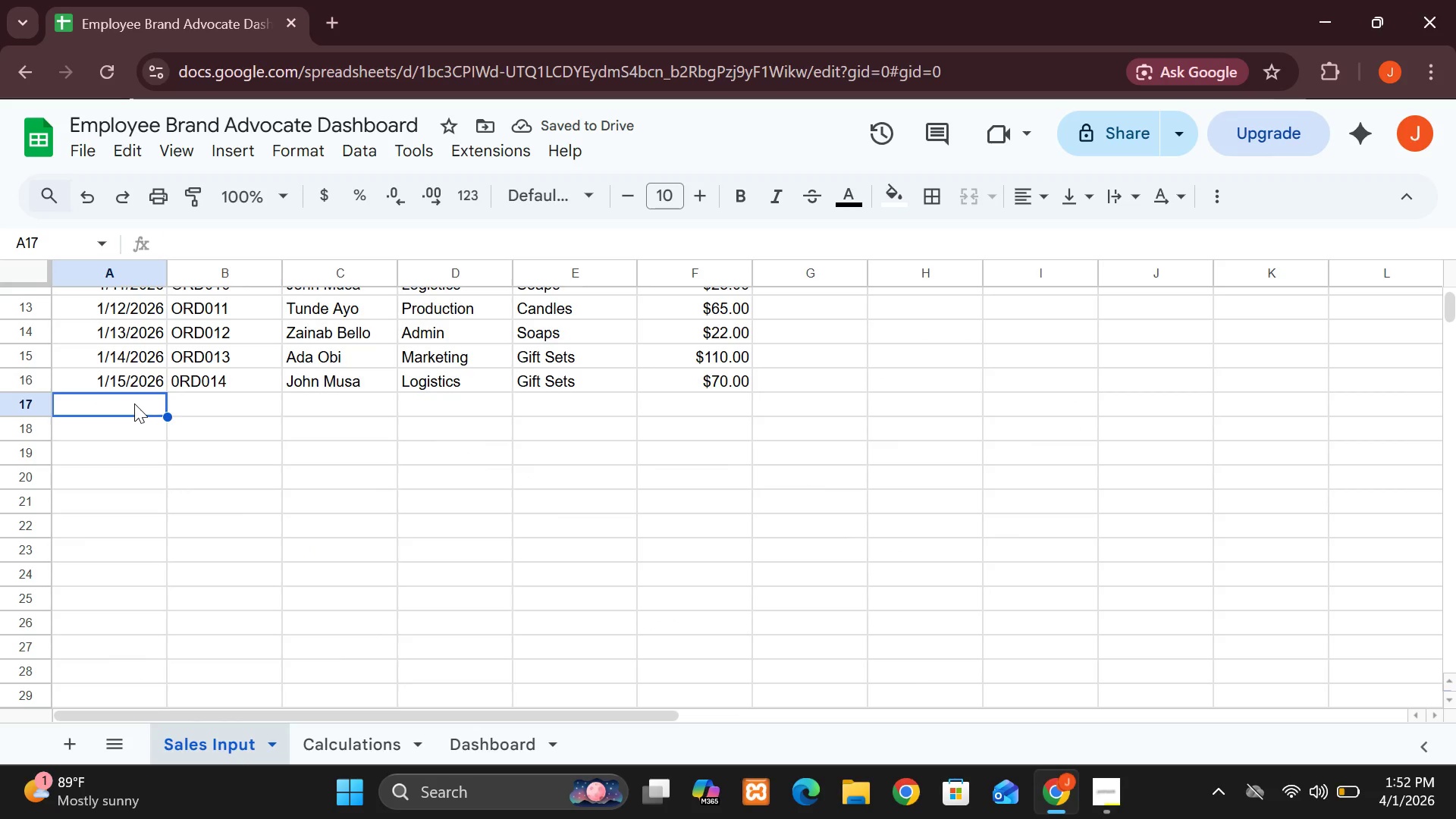 
scroll: coordinate [134, 403], scroll_direction: none, amount: 0.0
 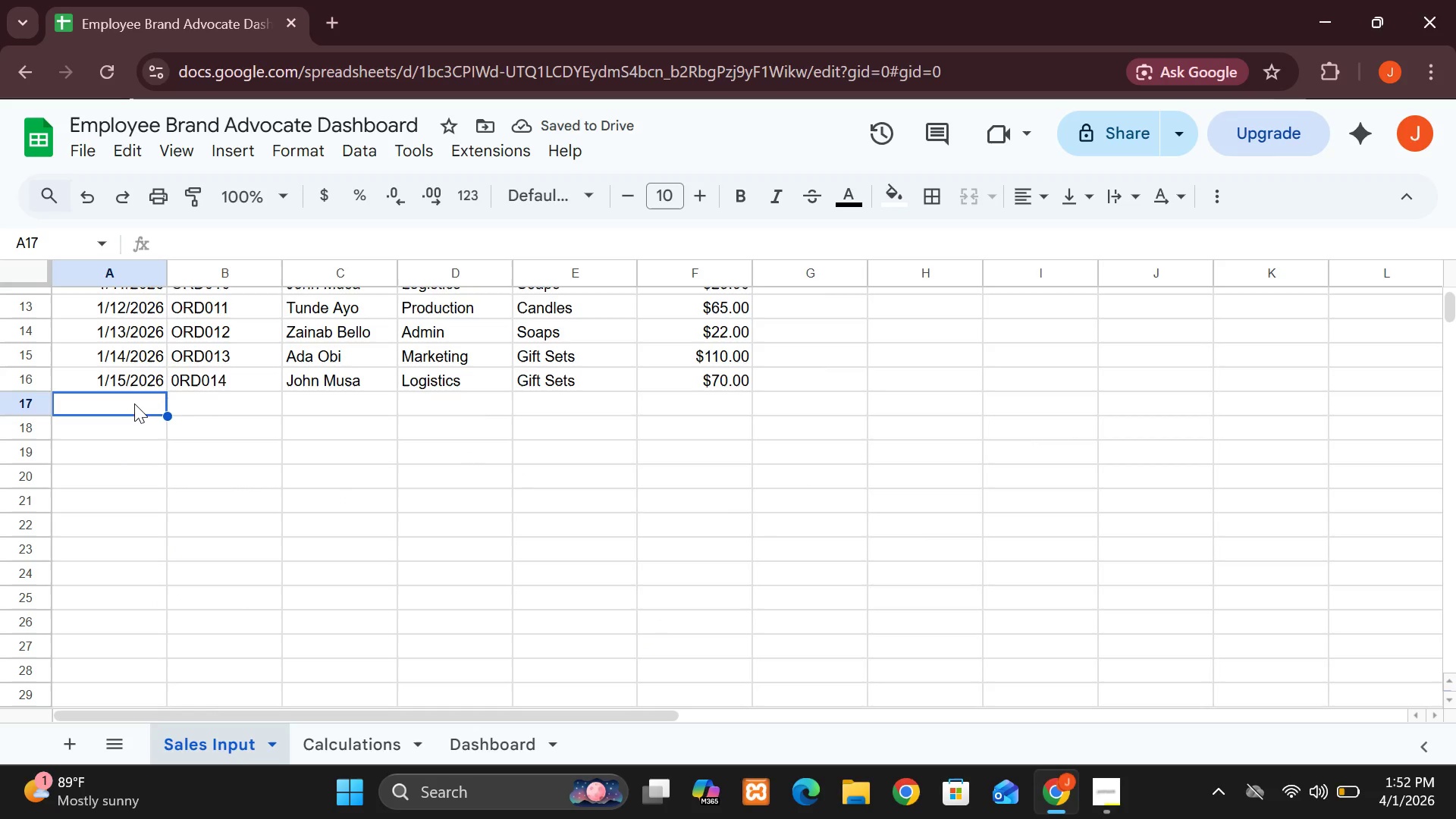 
type(1/16/2026)
 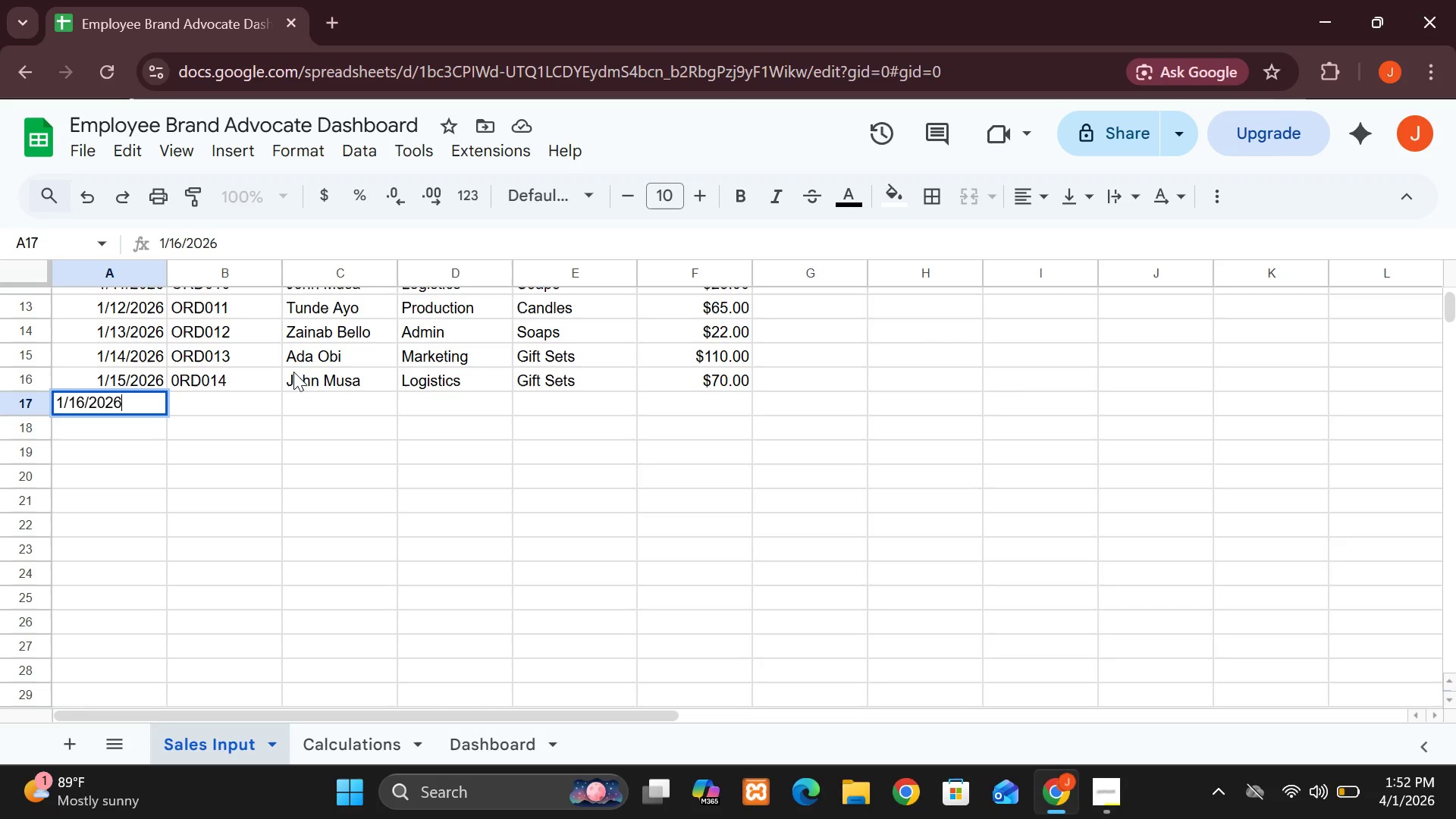 
left_click([243, 403])
 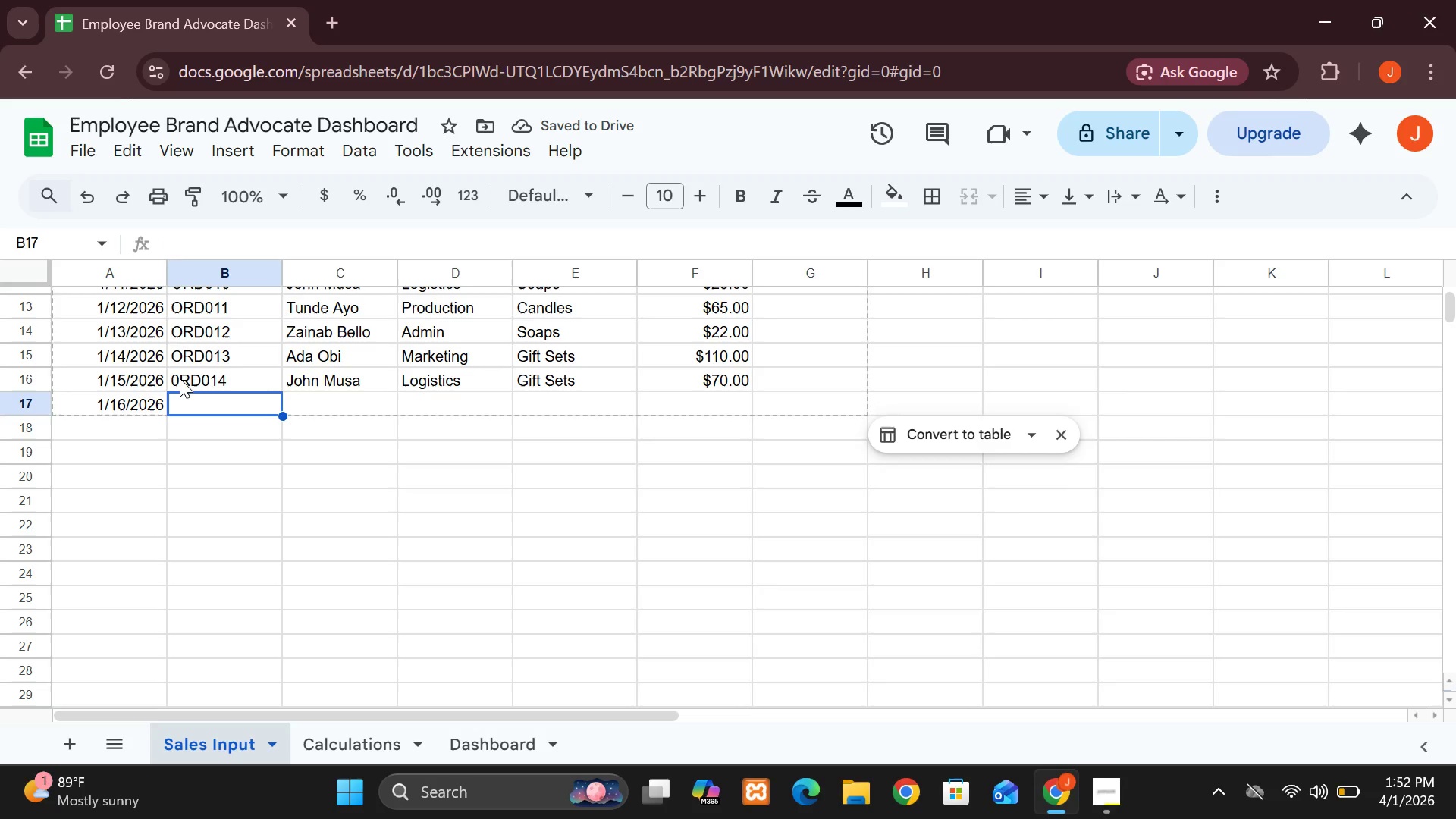 
left_click([181, 378])
 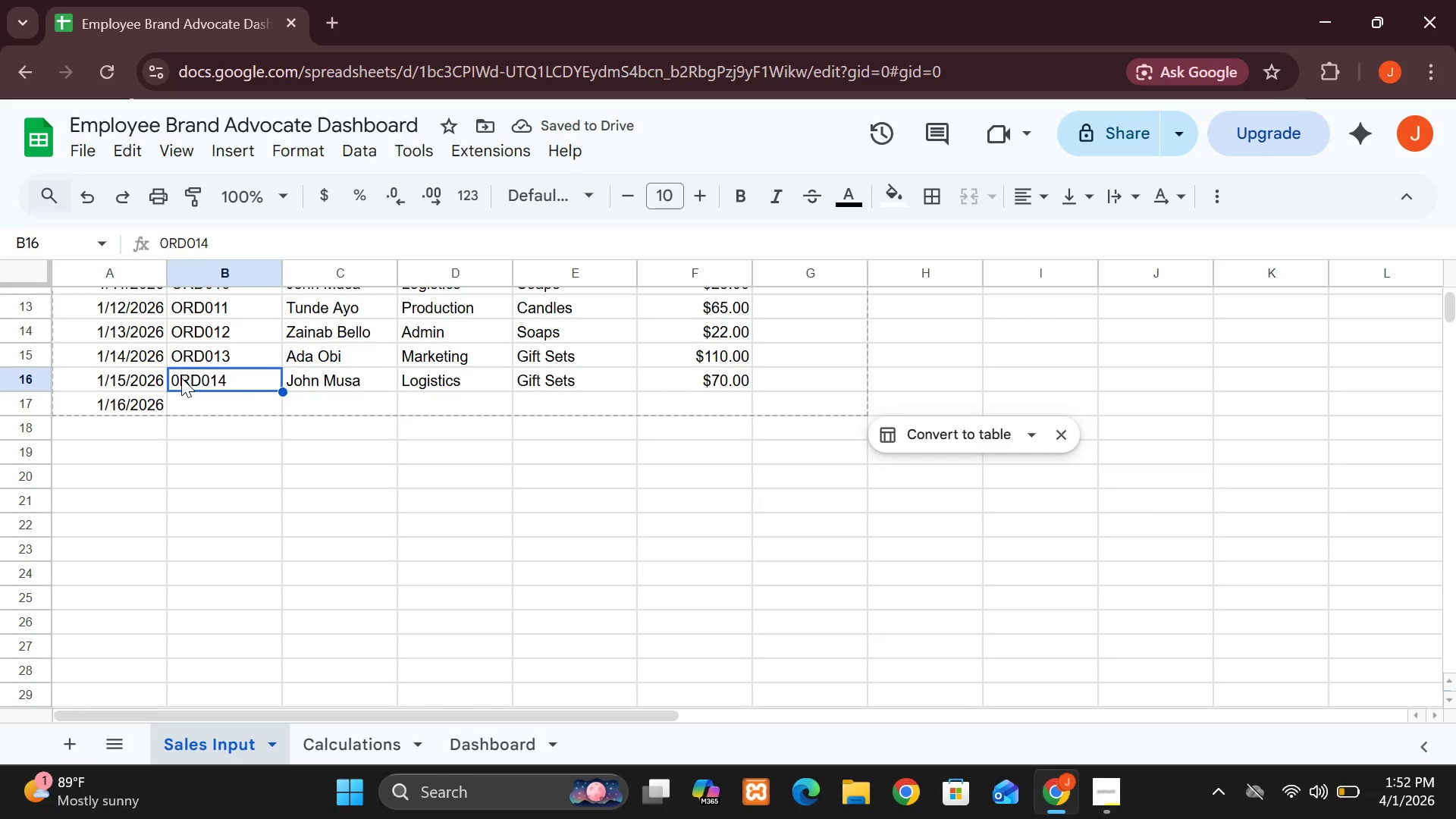 
double_click([181, 378])
 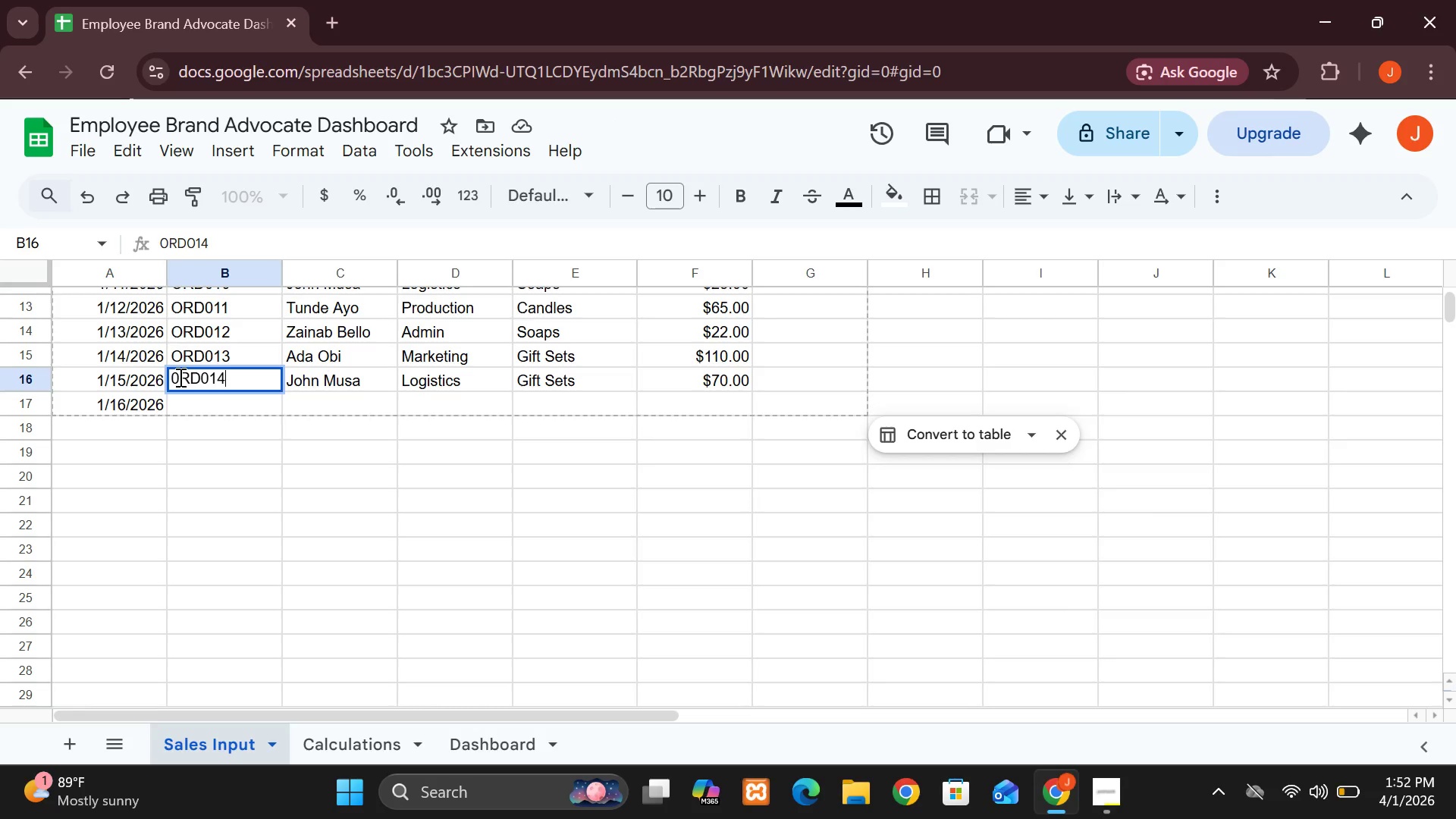 
left_click([179, 377])
 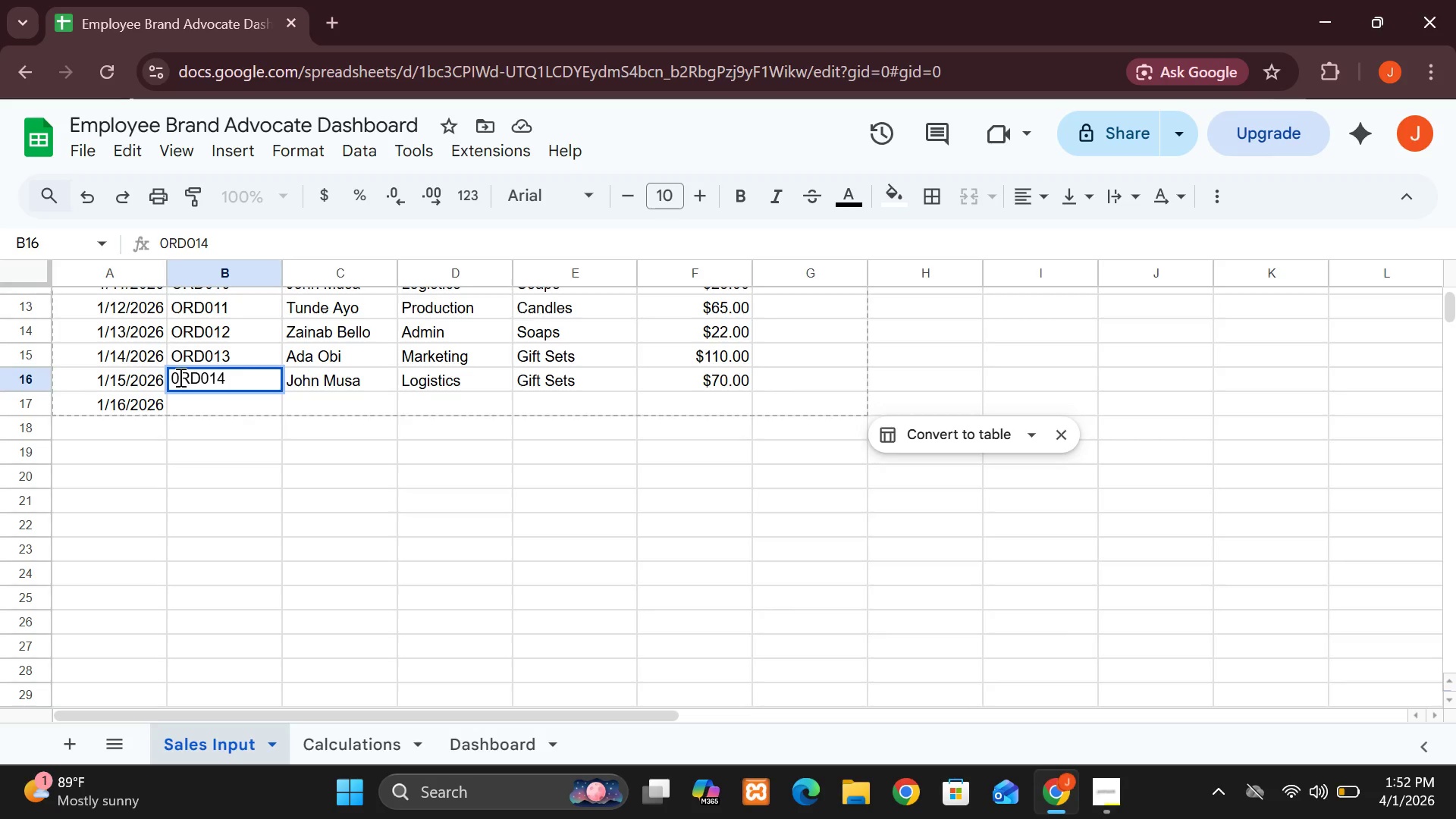 
key(Backspace)
 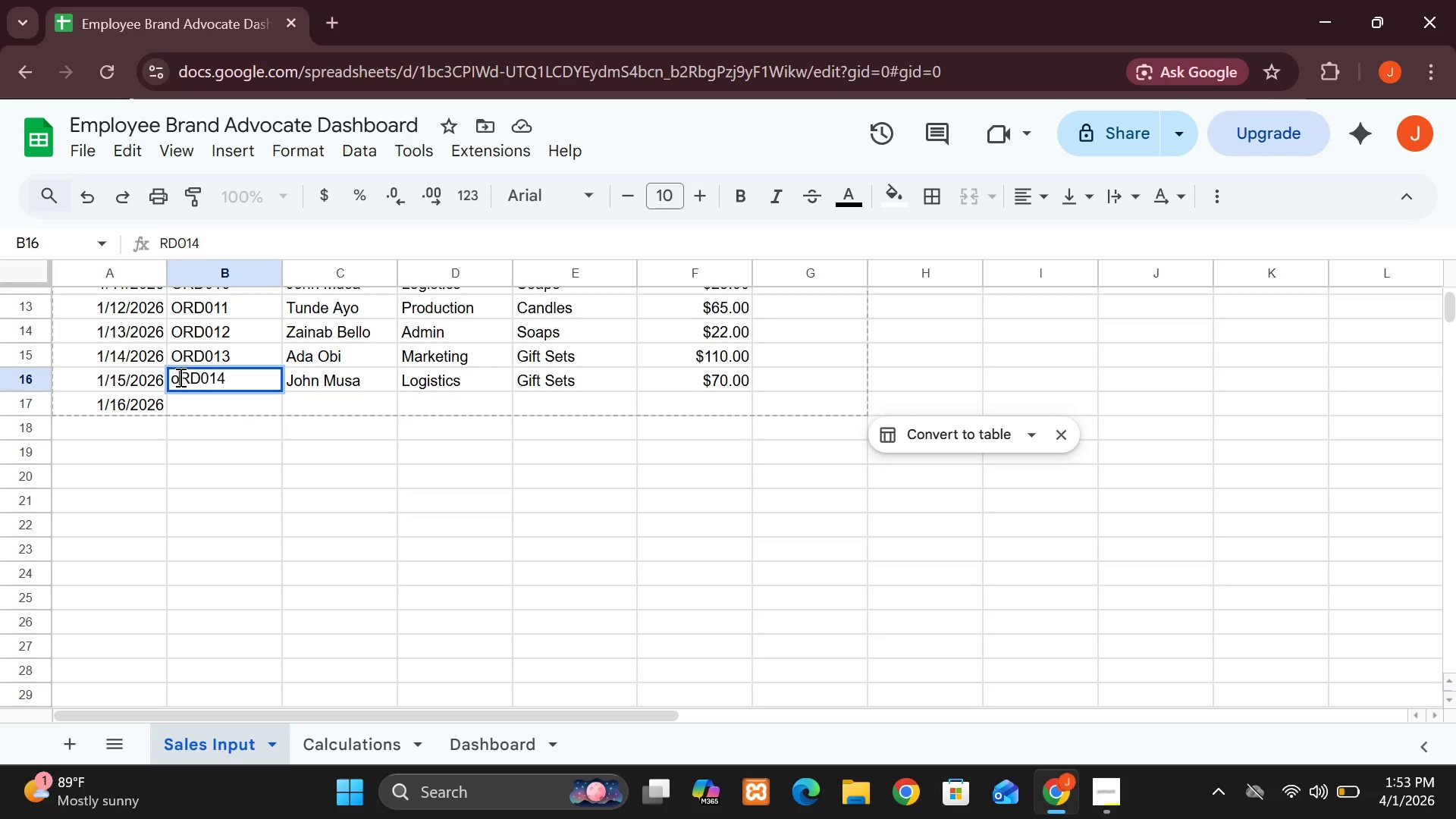 
key(O)
 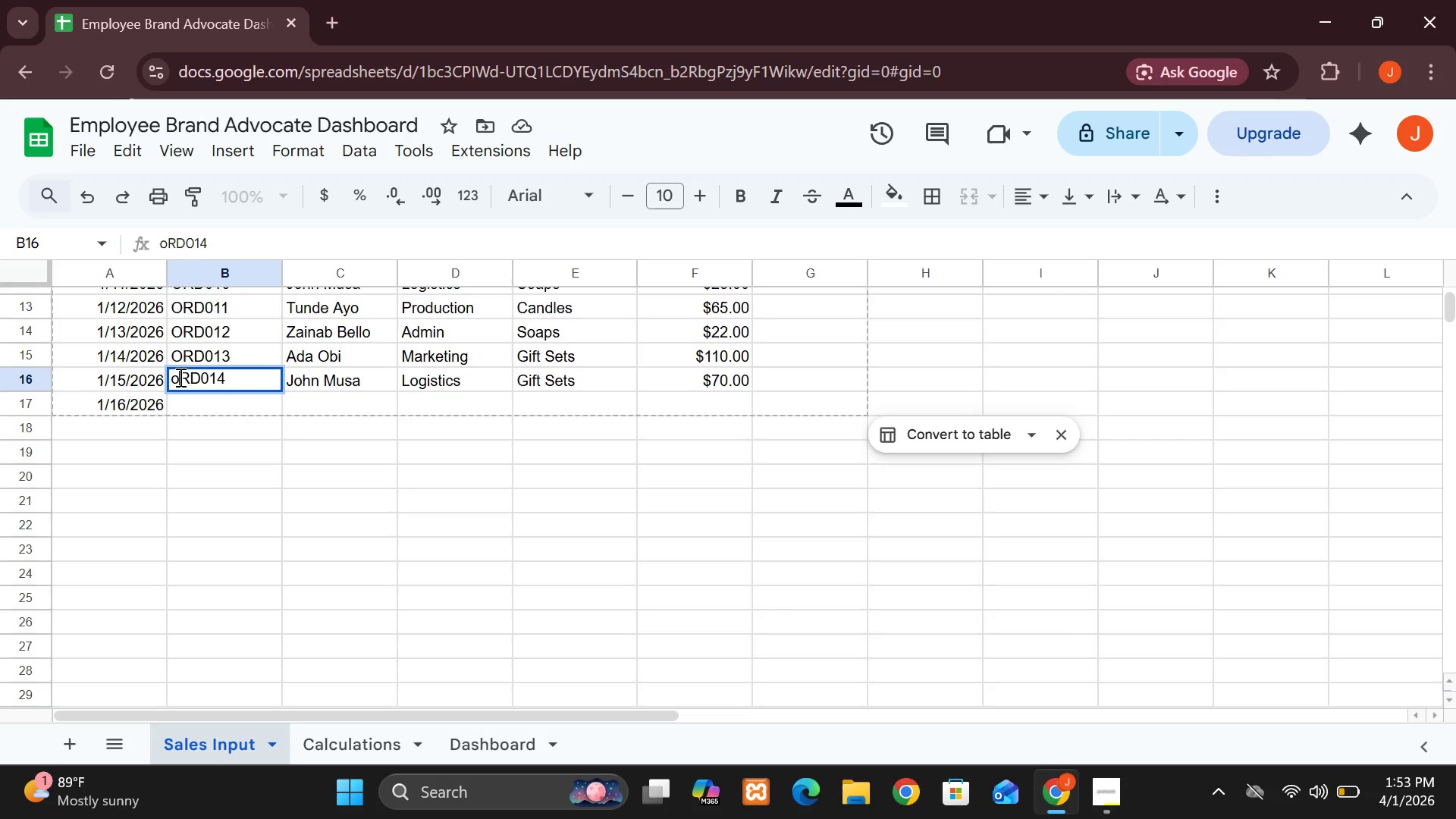 
key(Backspace)
 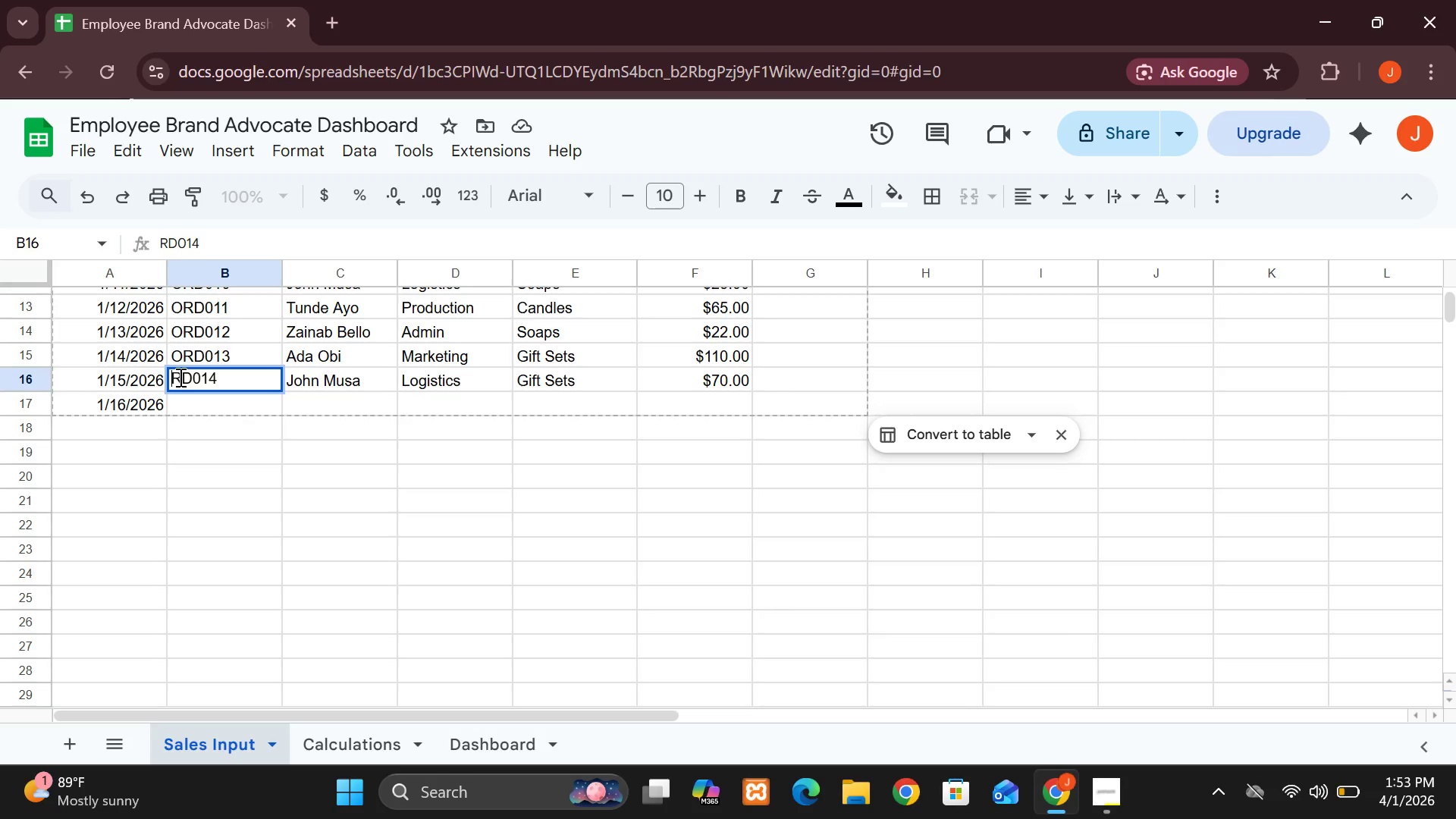 
key(Shift+O)
 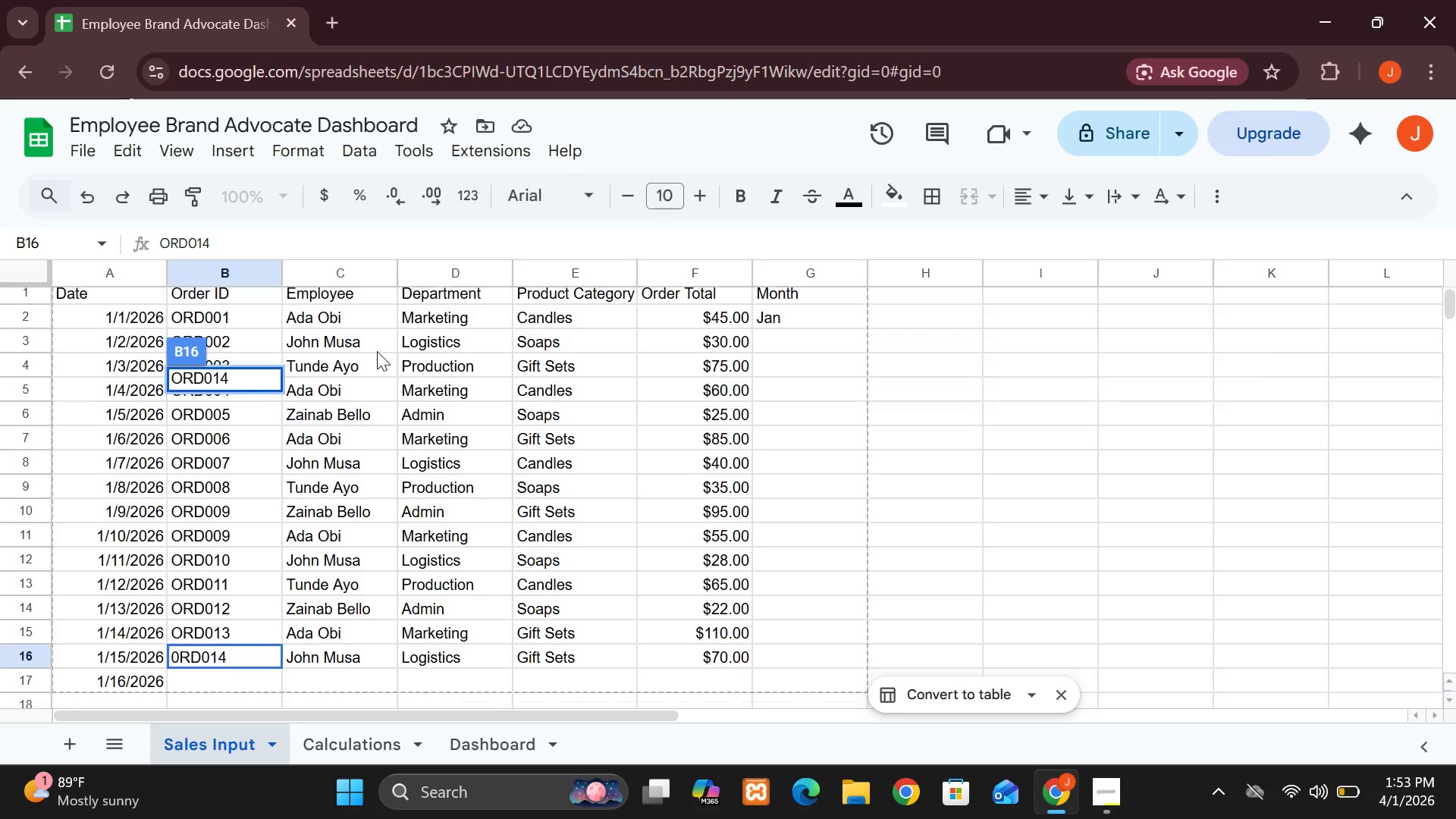 
wait(9.0)
 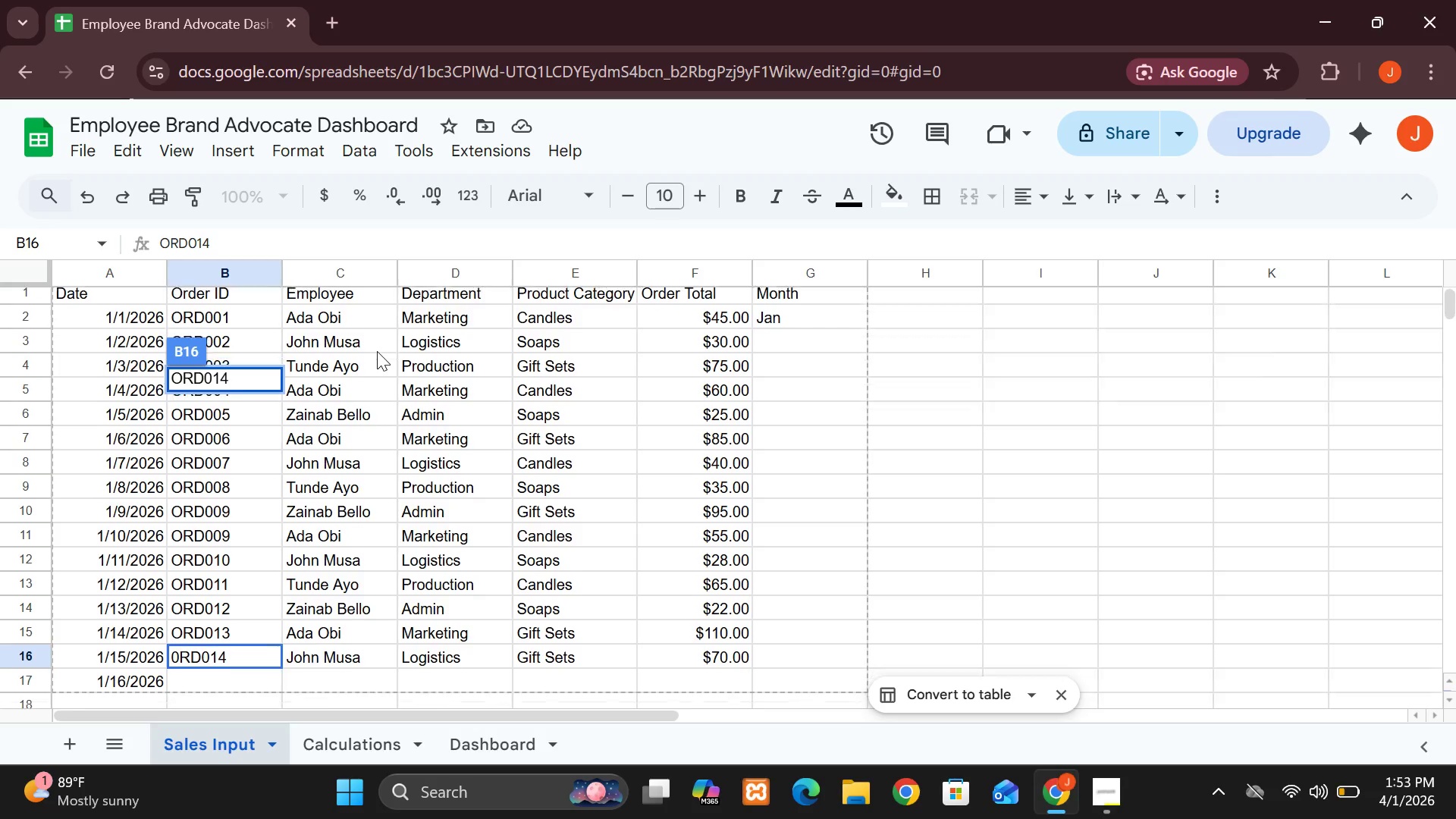 
left_click([222, 350])
 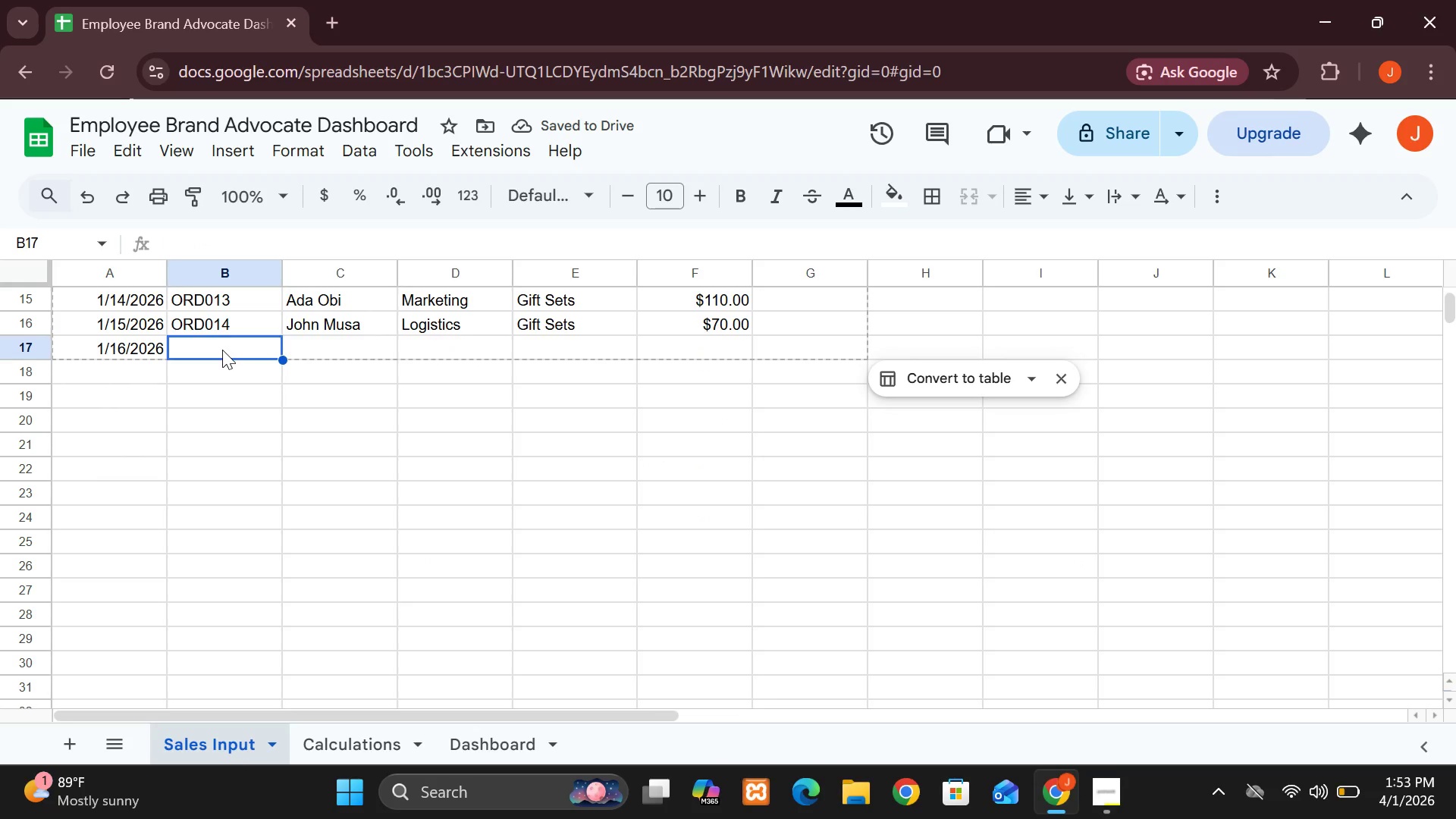 
wait(6.66)
 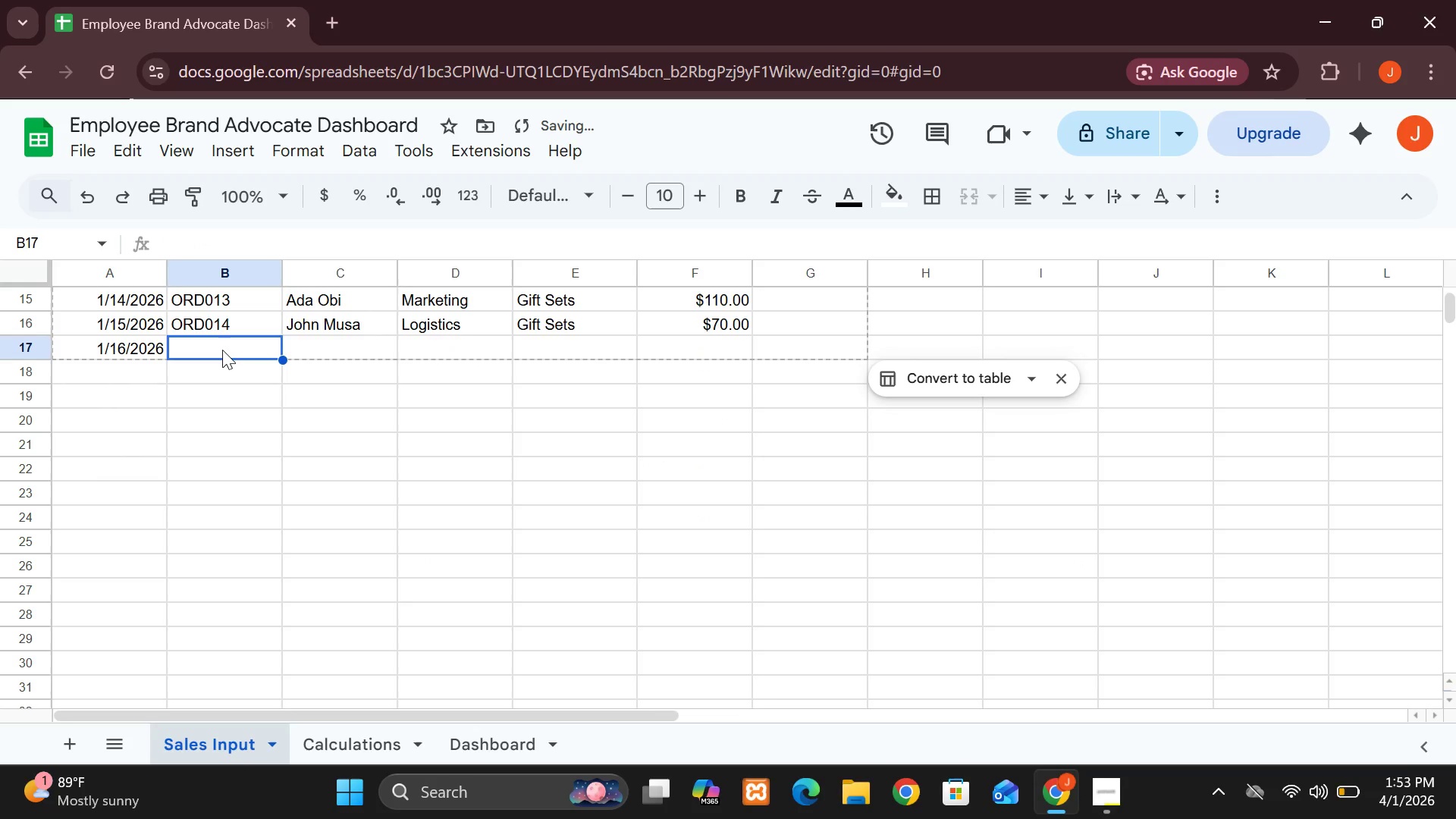 
type(Tund)
key(Backspace)
key(Backspace)
key(Backspace)
key(Backspace)
type(tun)
key(Backspace)
key(Backspace)
key(Backspace)
type(Tunde Ayo)
 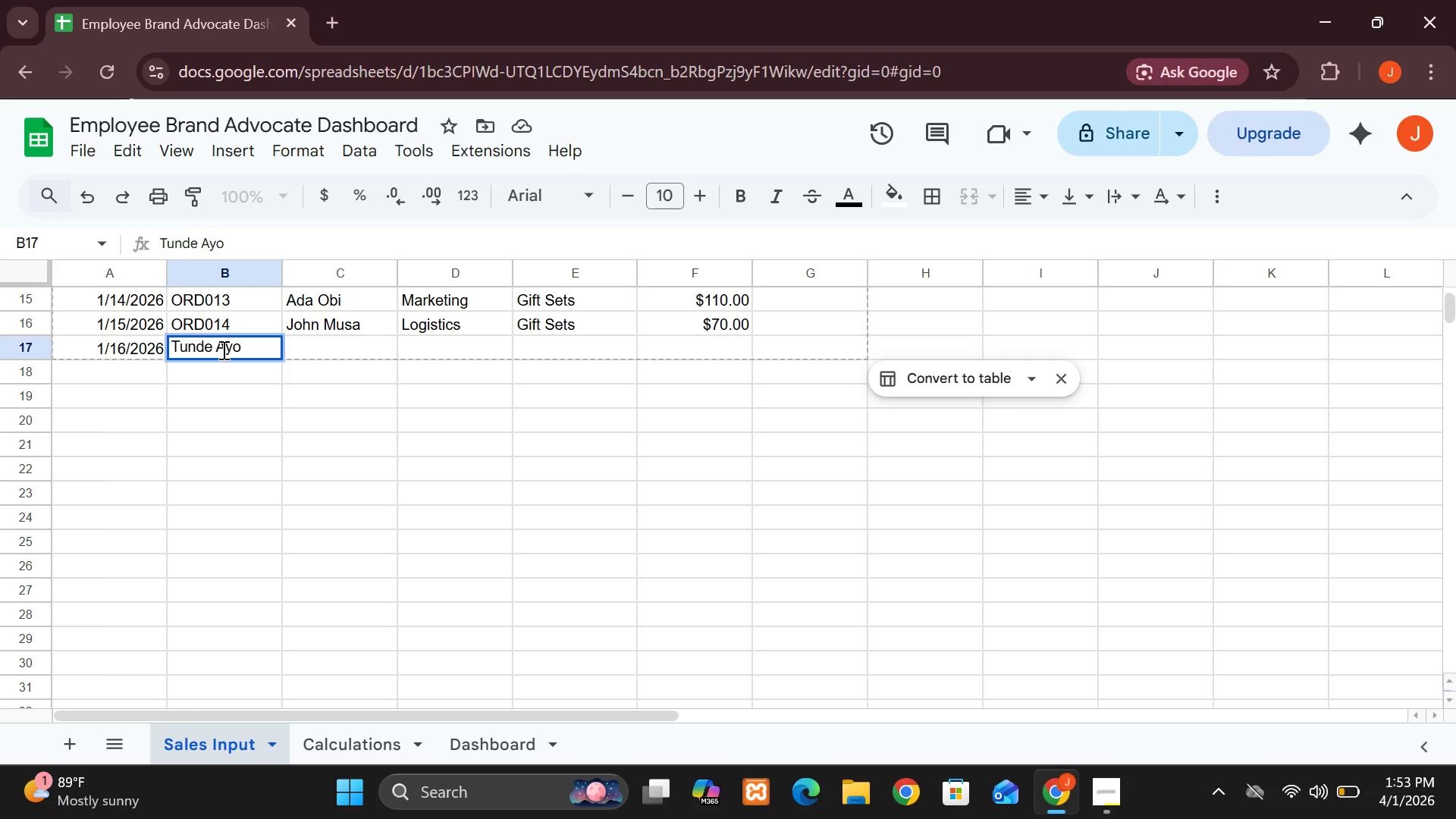 
key(Control+Z)
 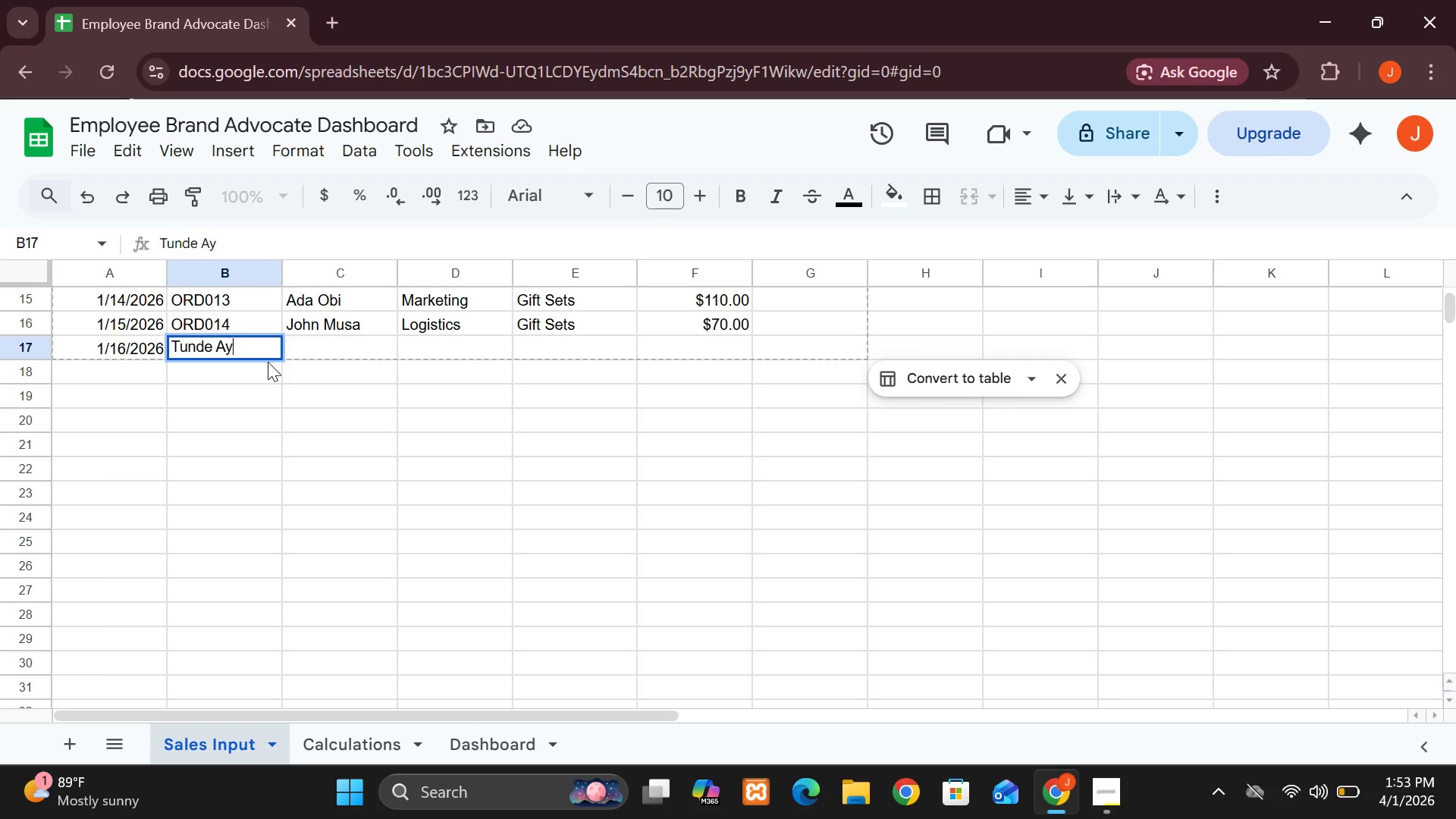 
key(Control+Z)
 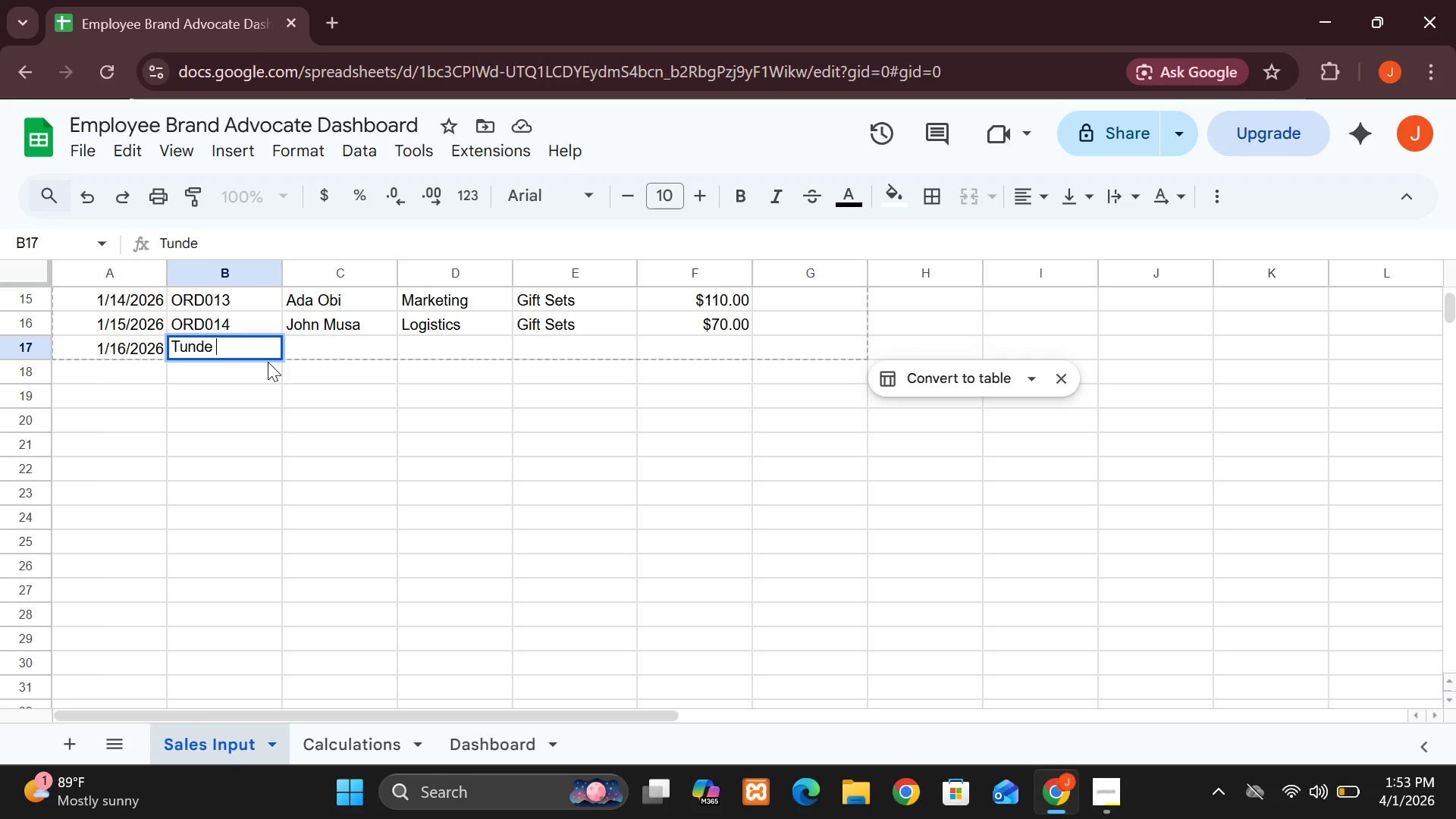 
key(Control+Z)
 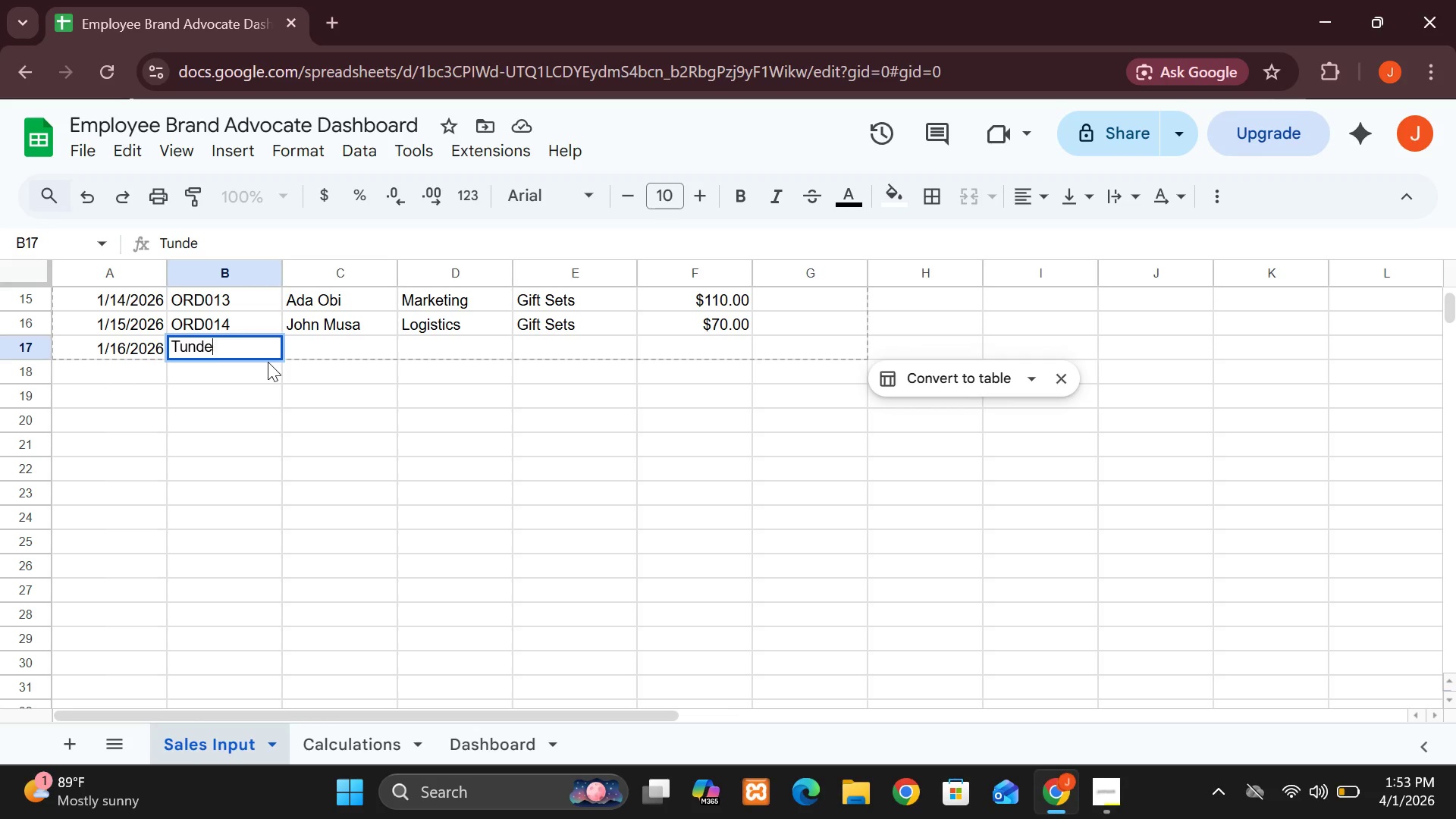 
key(Control+Z)
 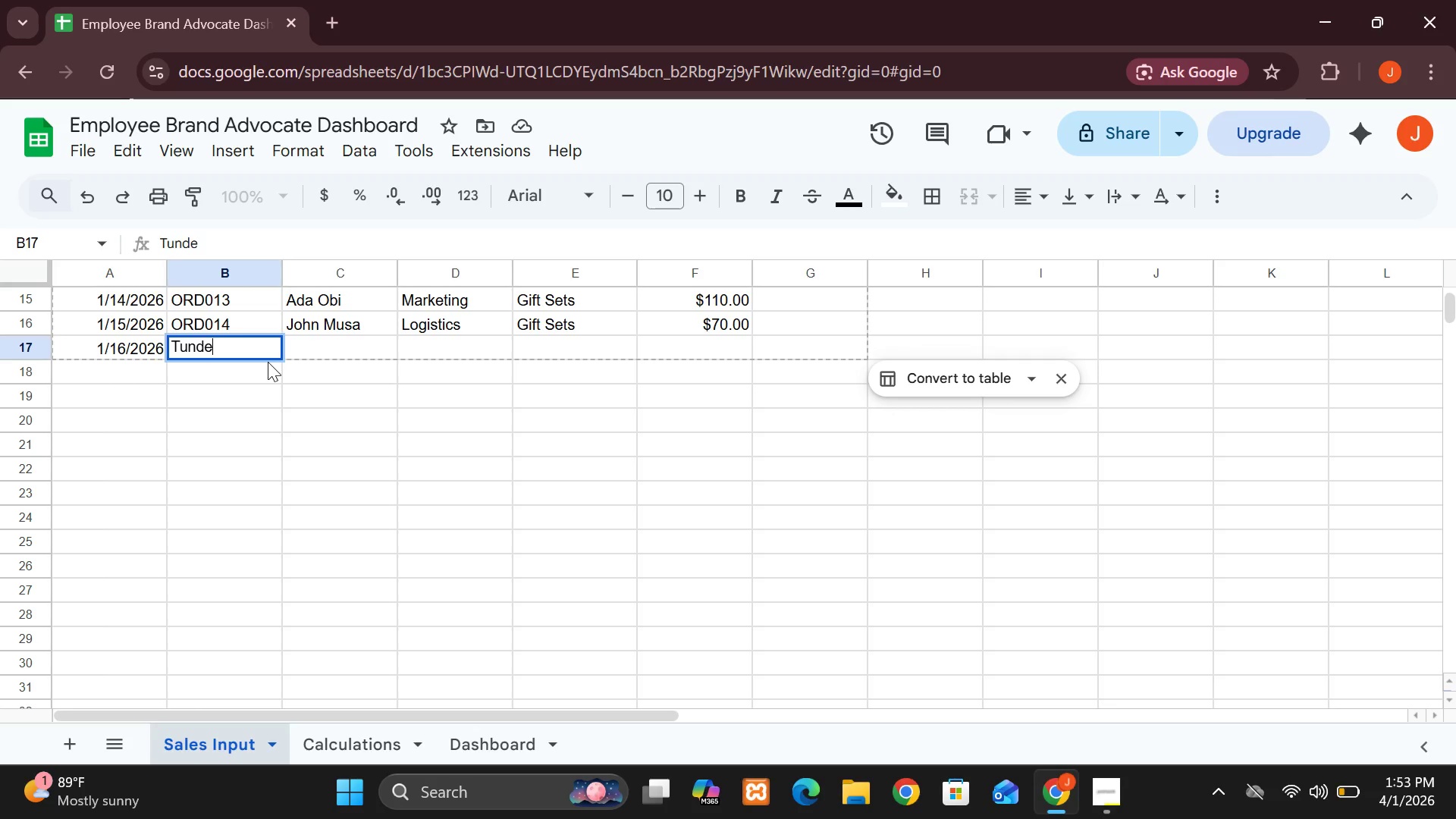 
key(Control+Z)
 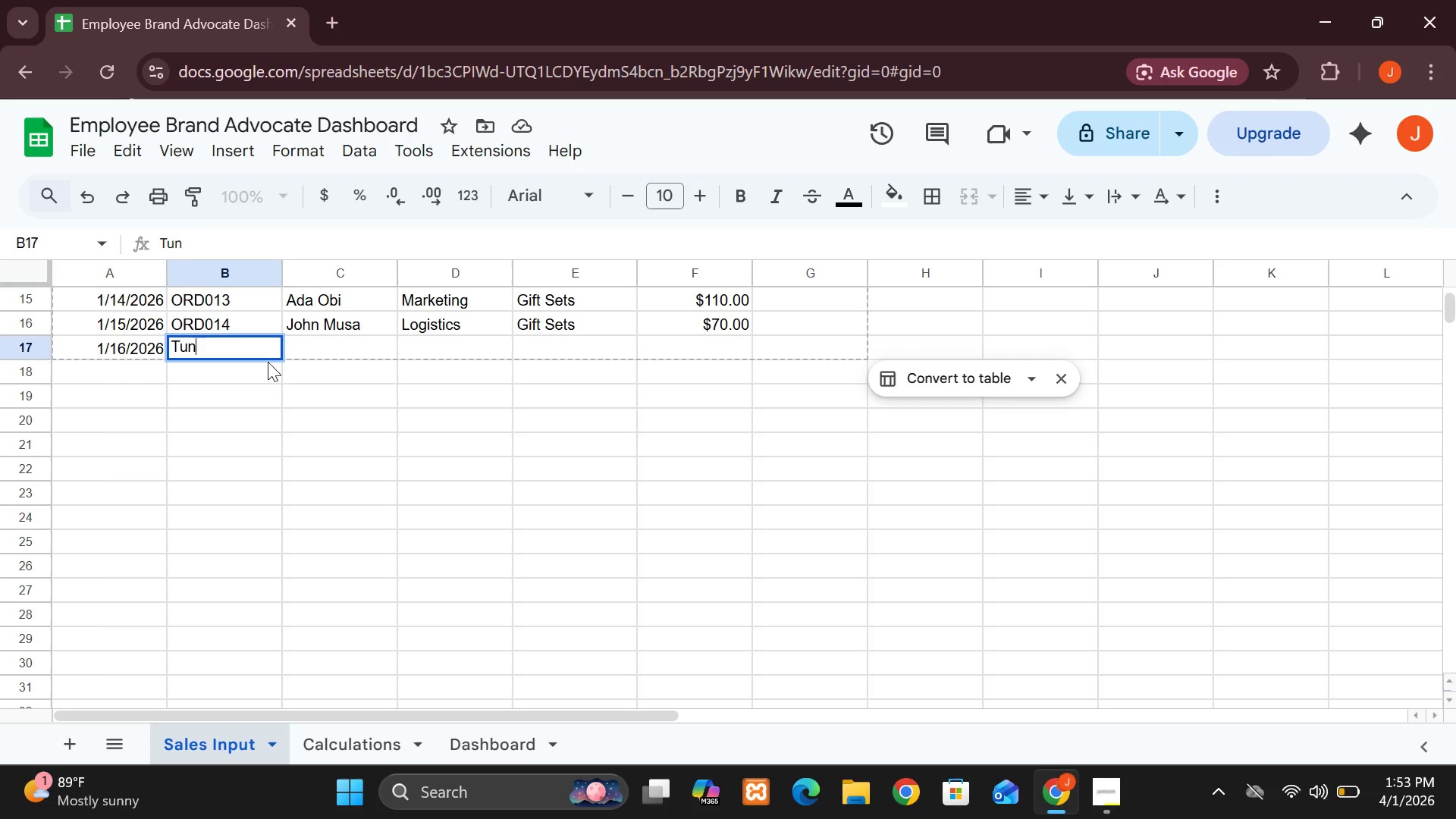 
key(Control+Z)
 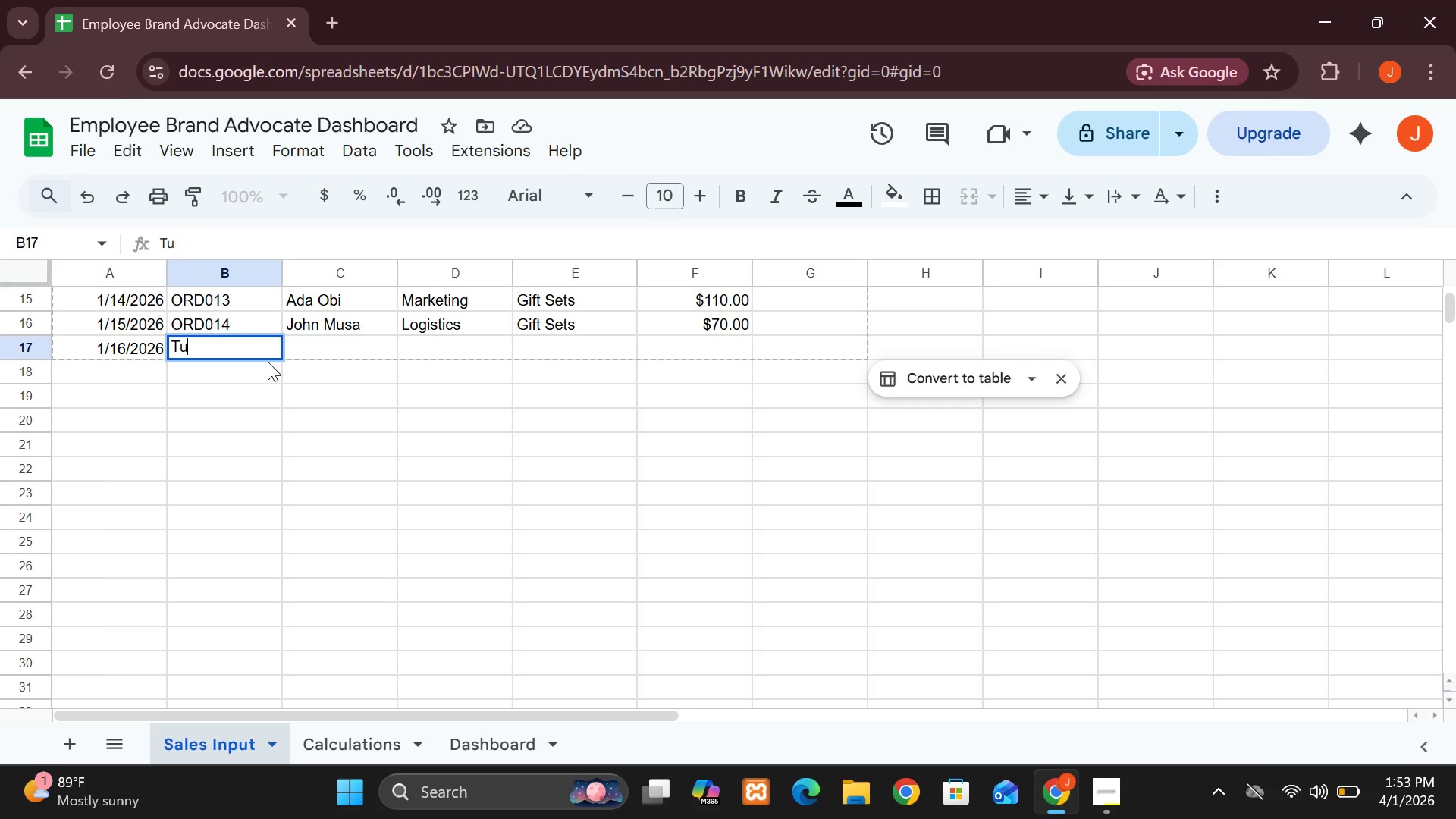 
key(Control+Z)
 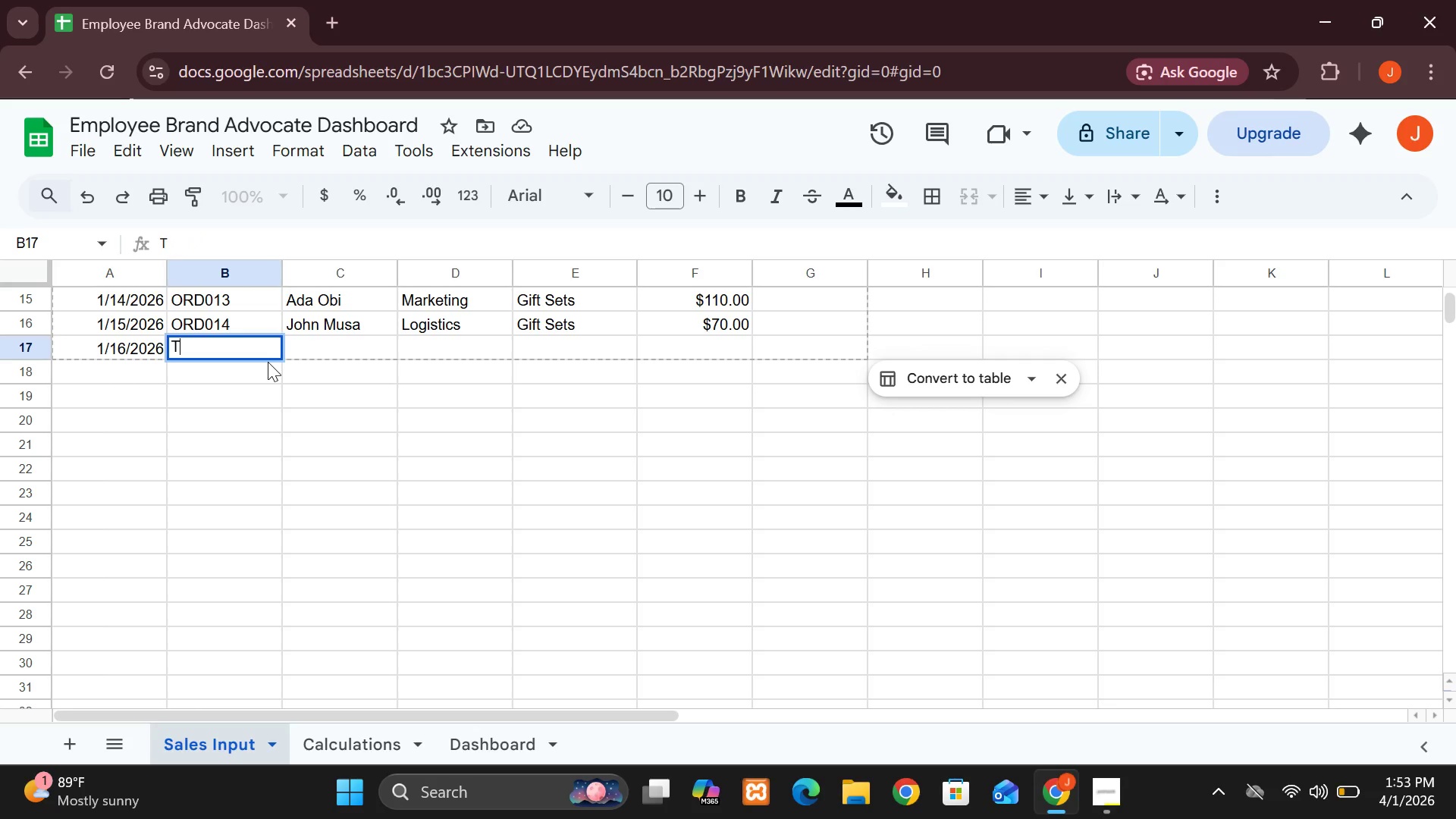 
key(Control+Z)
 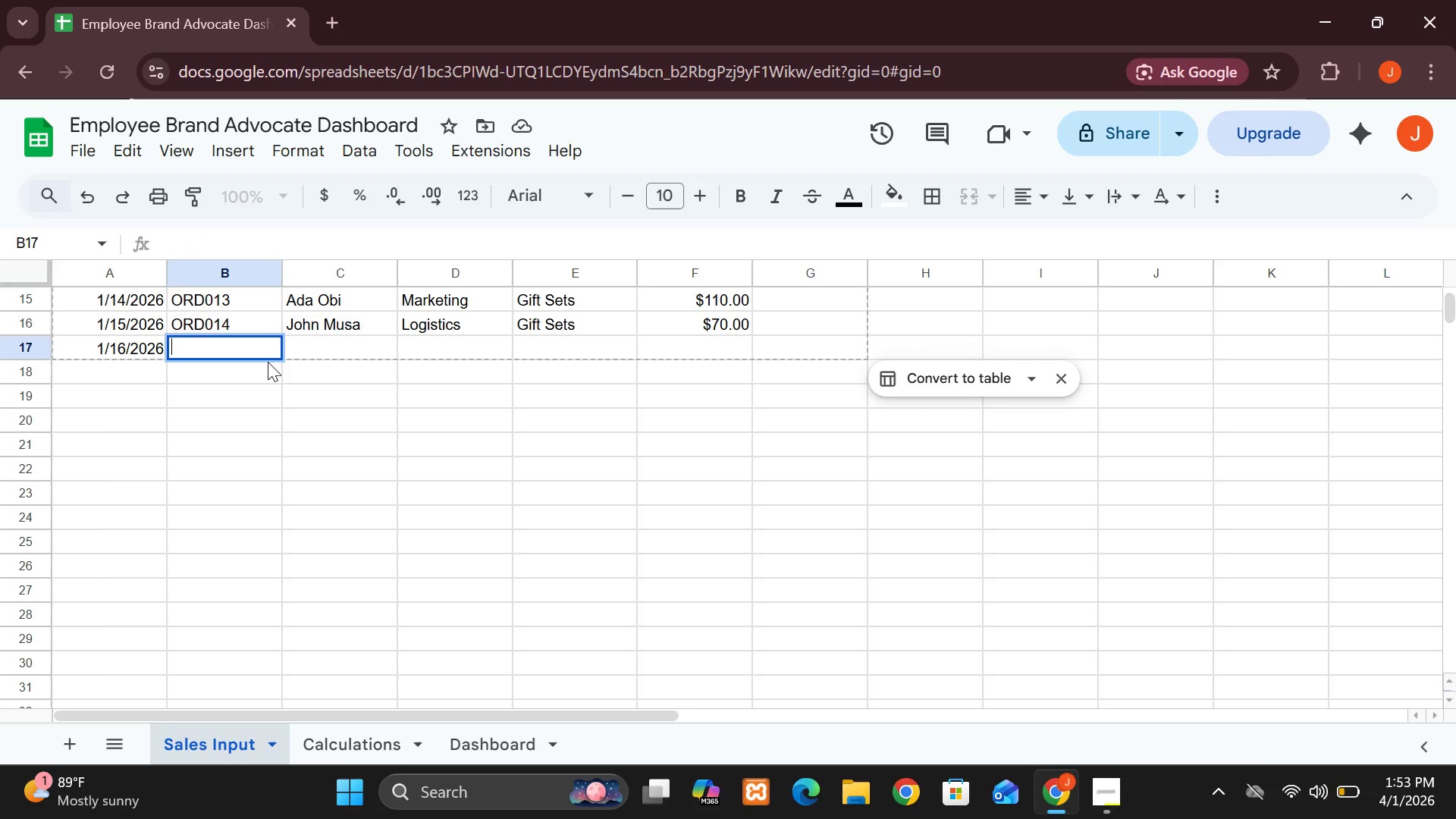 
key(Control+Z)
 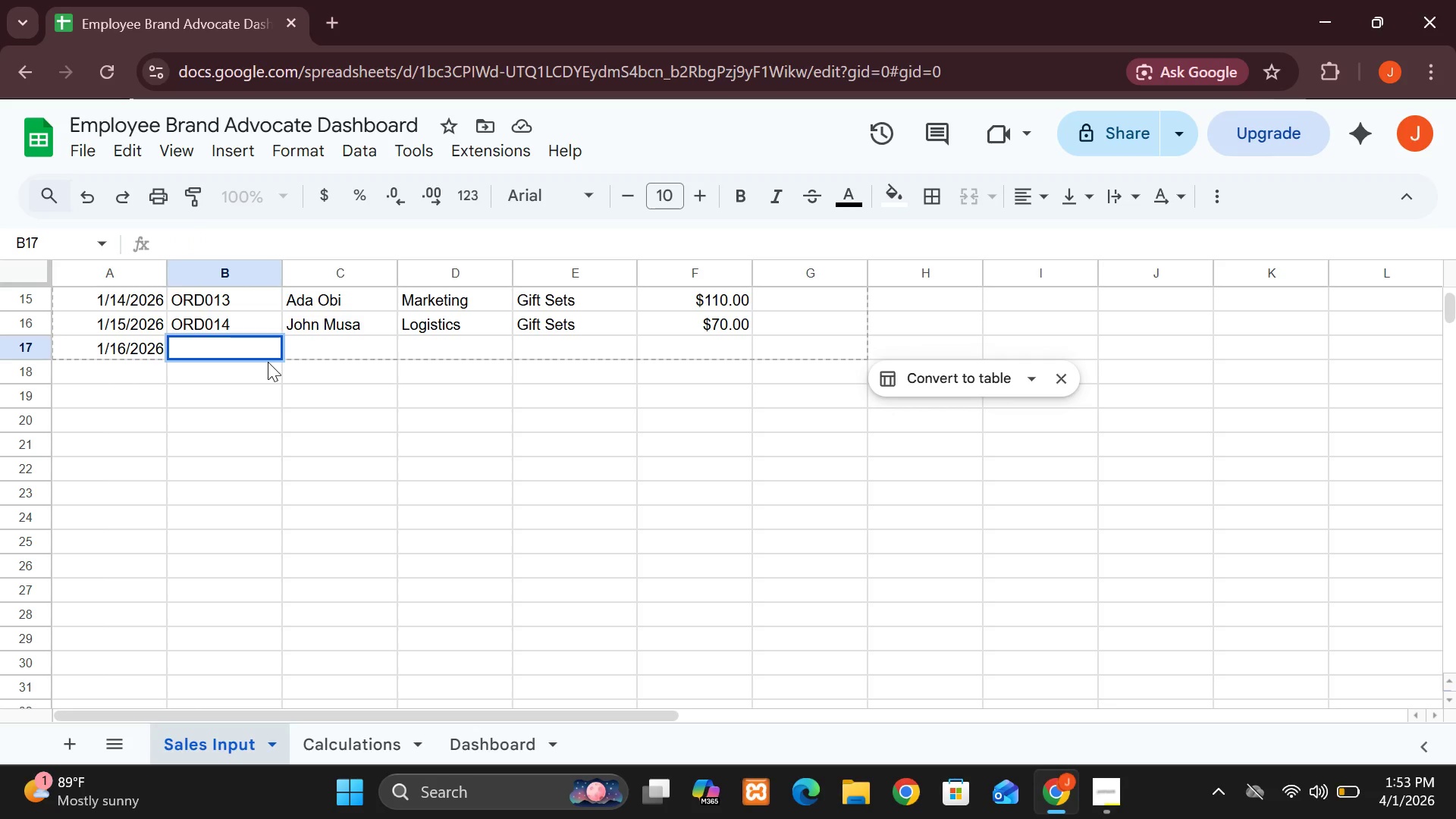 
key(Control+O)
 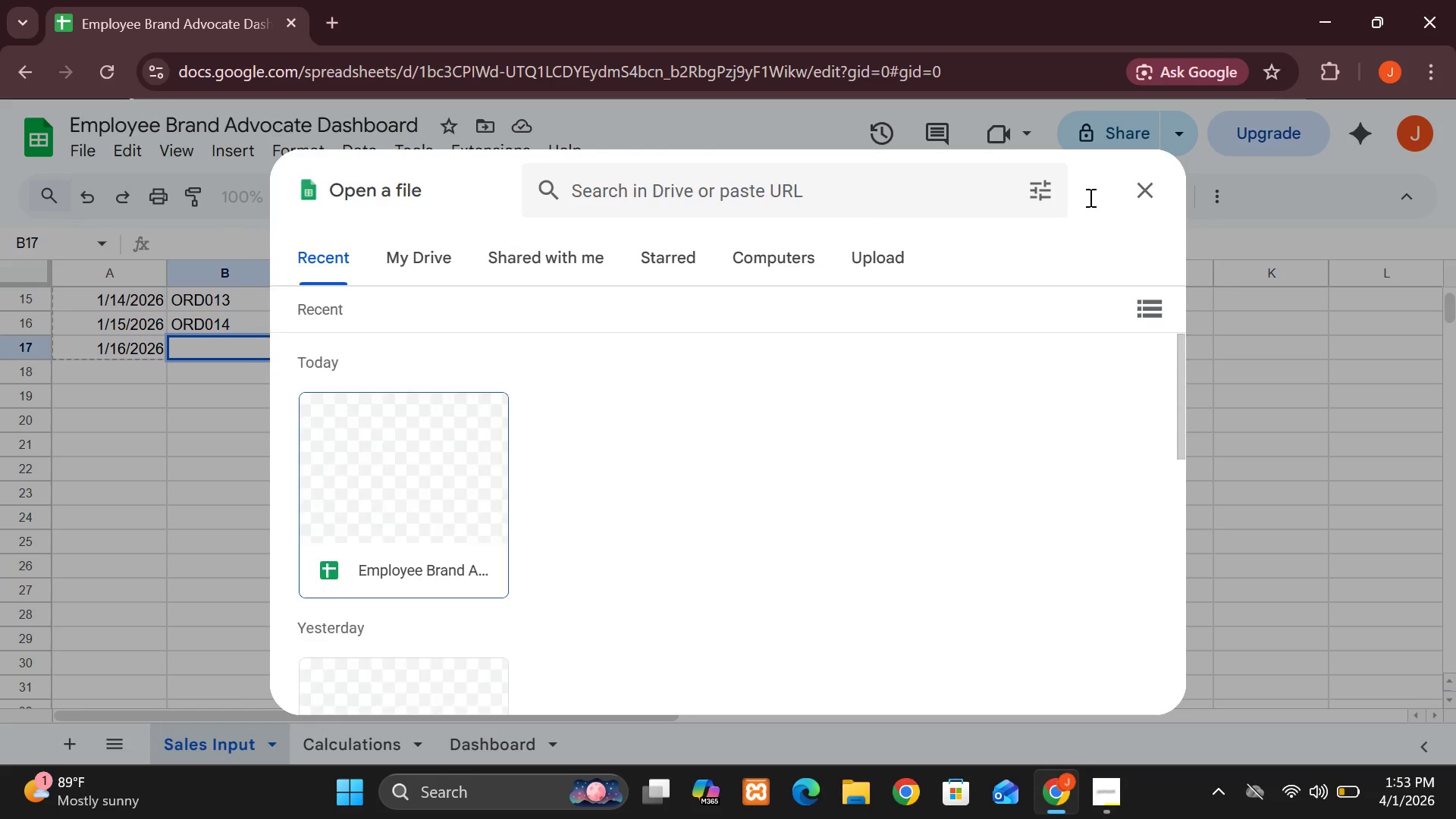 
wait(6.72)
 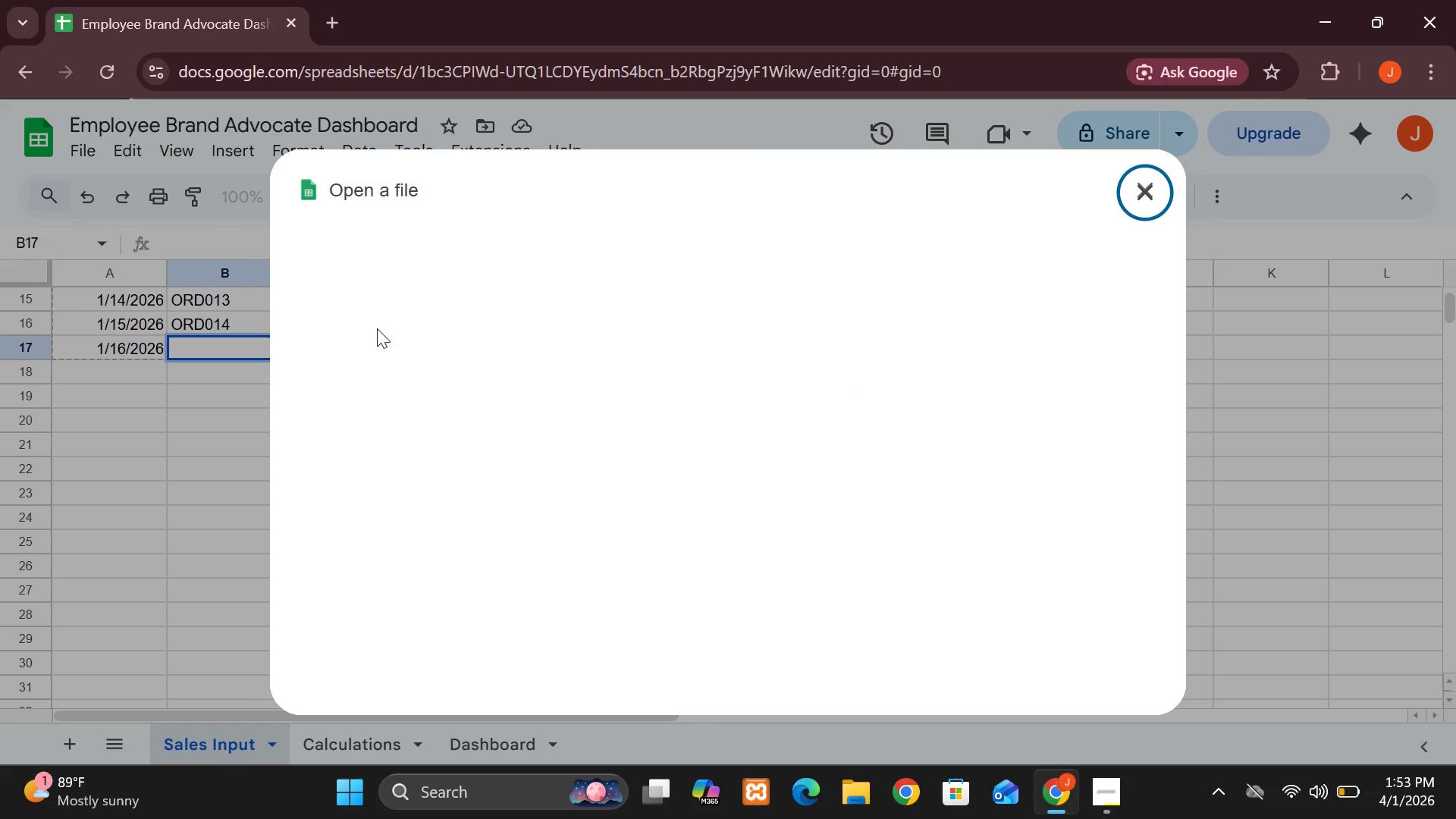 
left_click([1147, 187])
 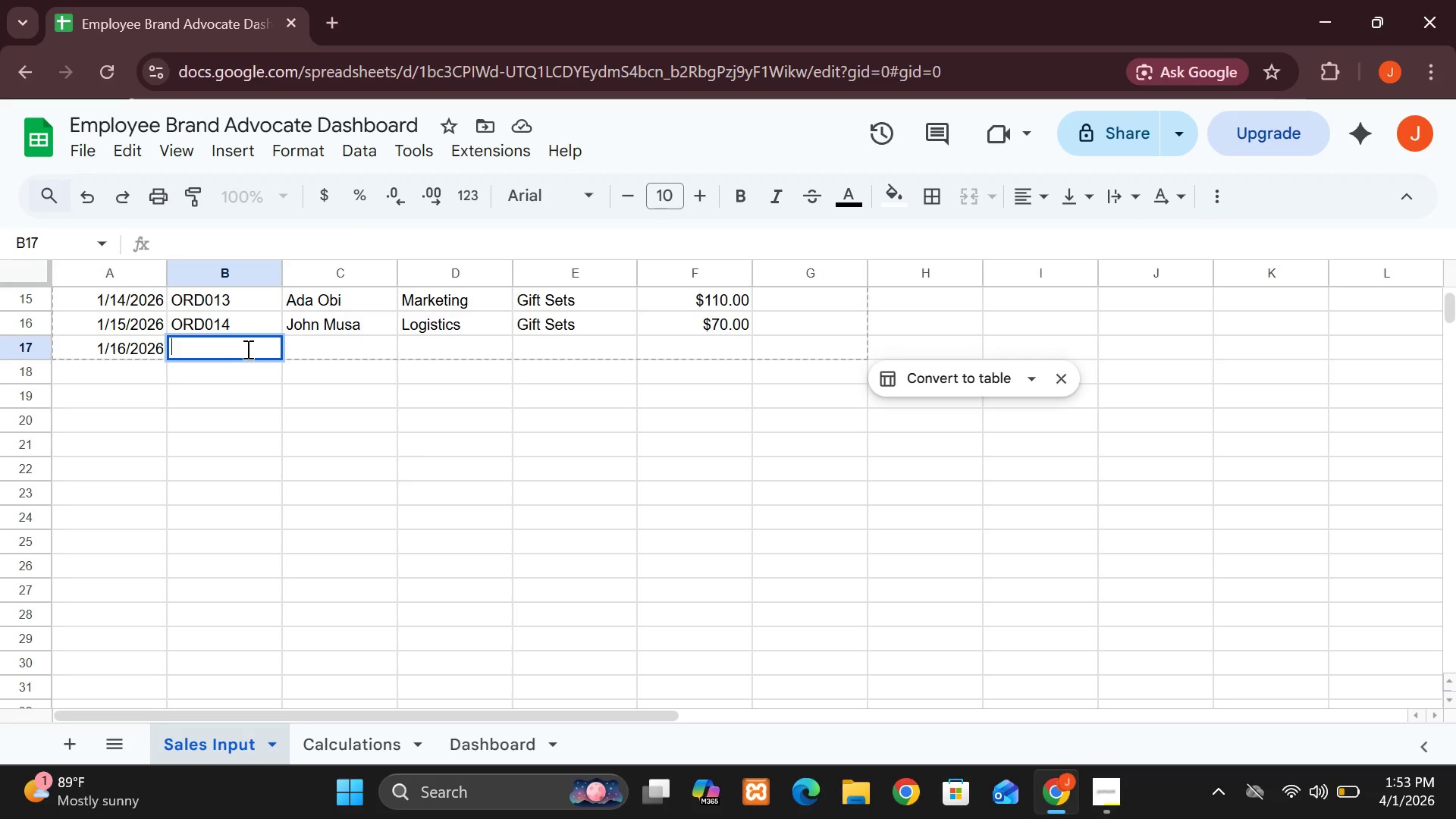 
type(ORD015)
 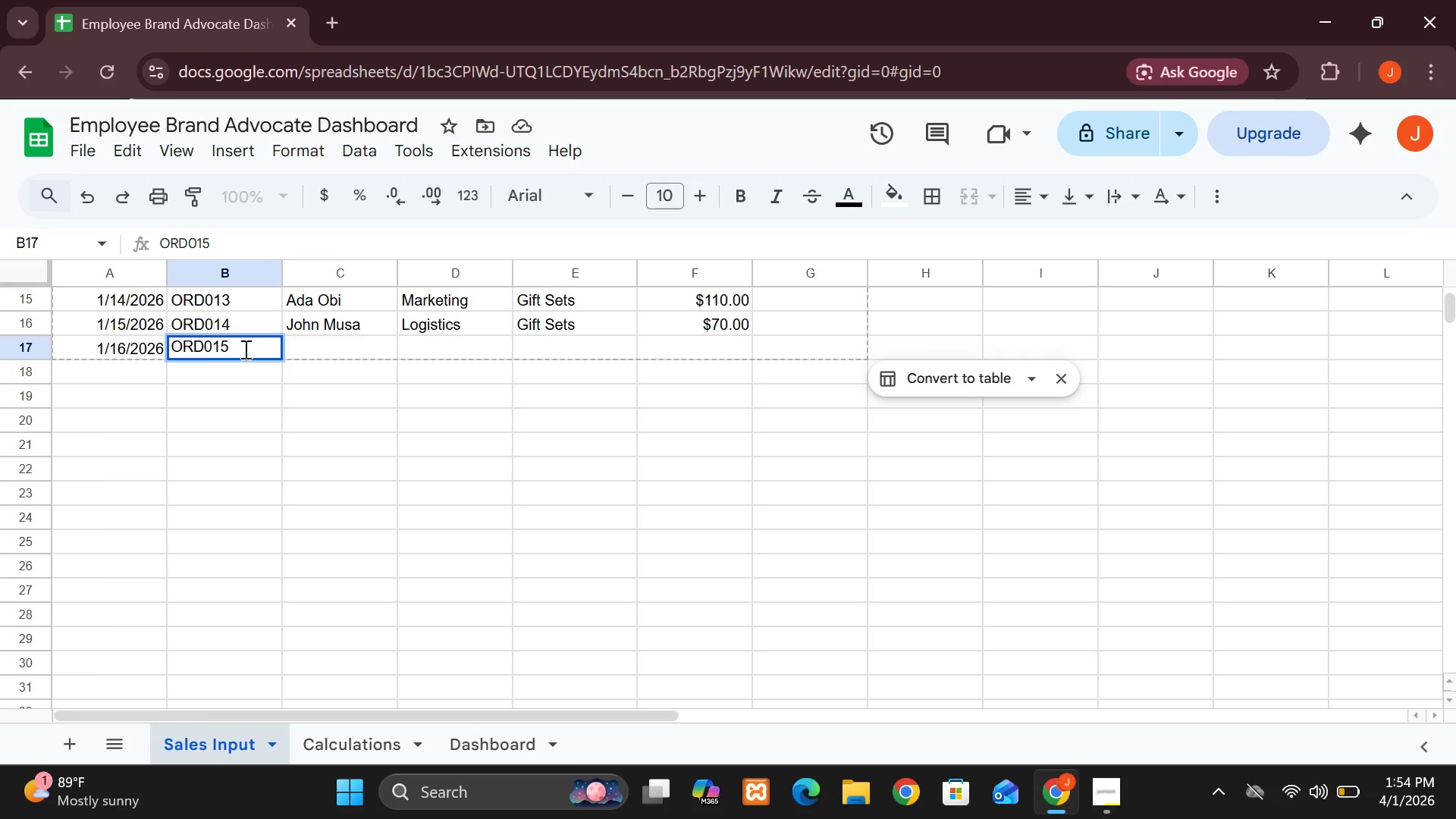 
left_click([293, 350])
 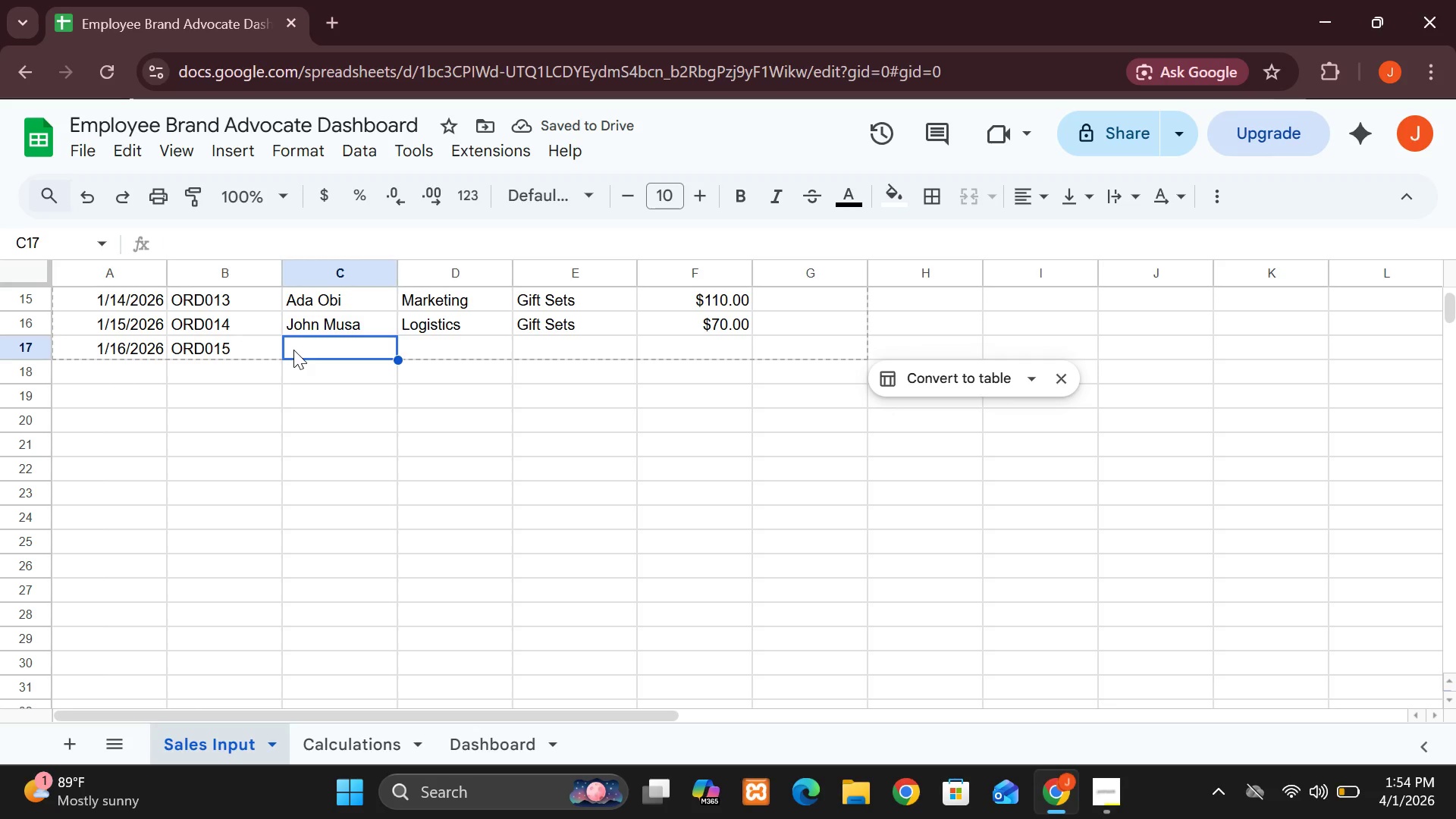 
key(T)
 